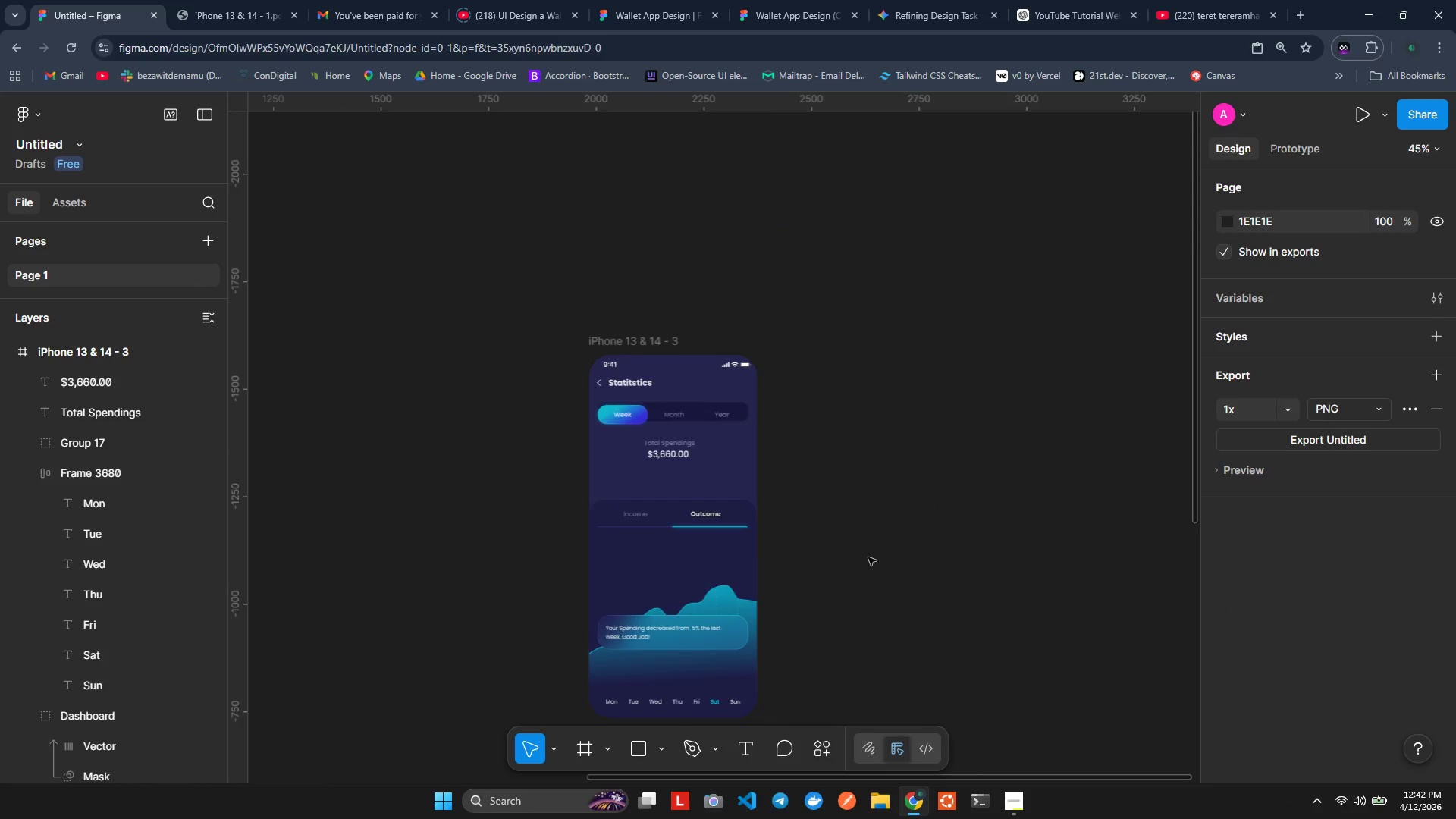 
scroll: coordinate [868, 557], scroll_direction: down, amount: 1.0
 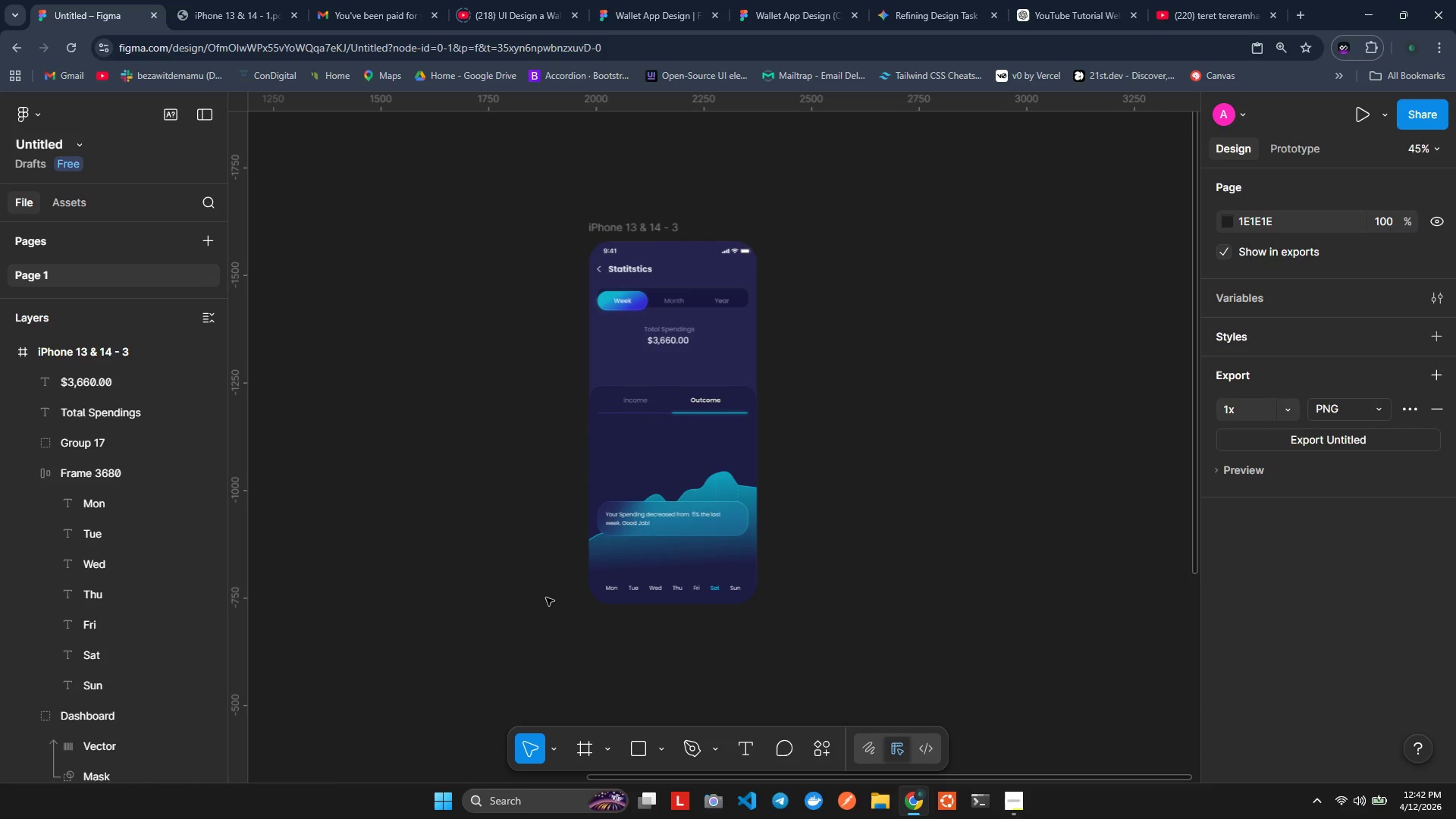 
wait(9.84)
 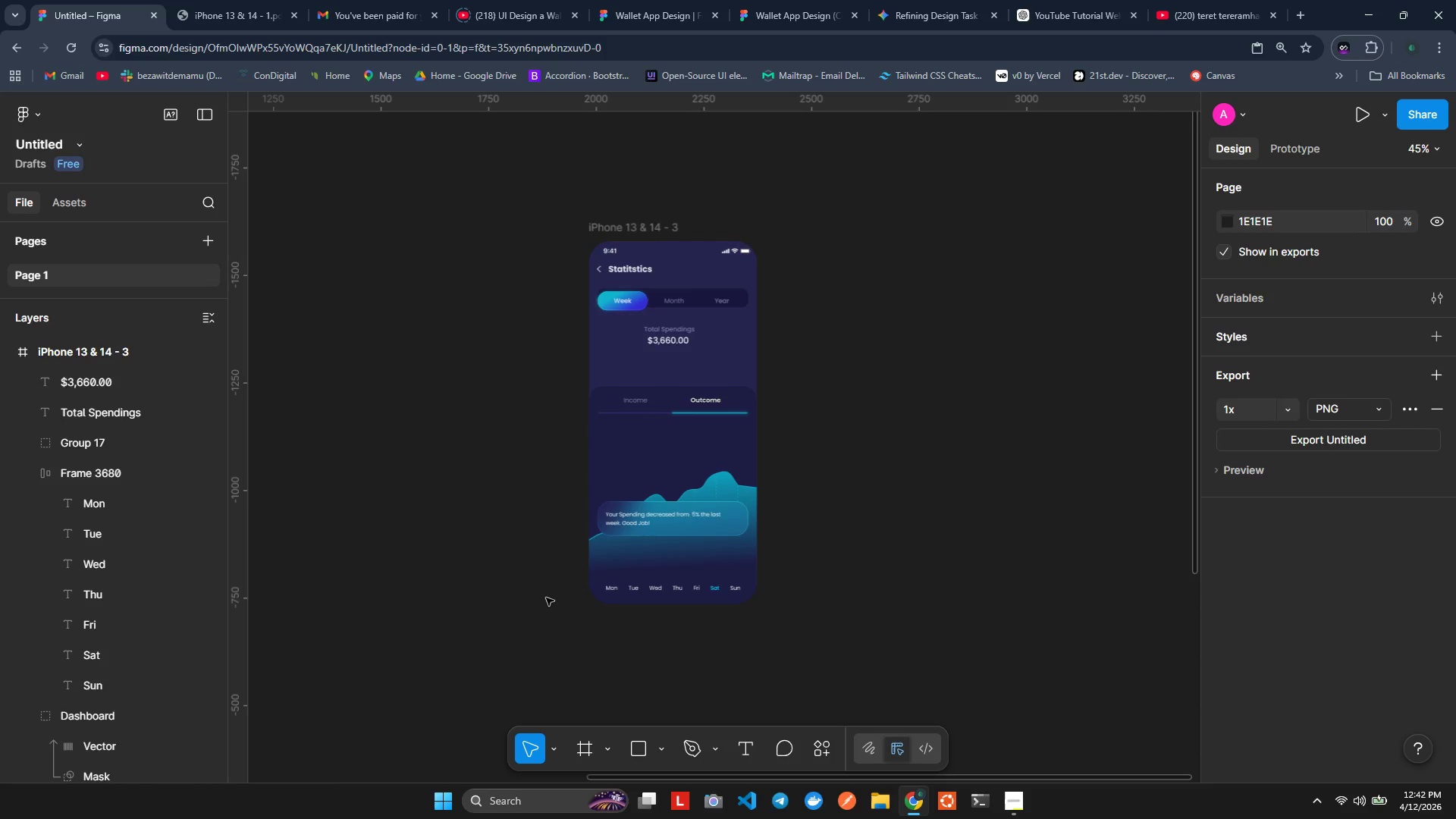 
left_click([643, 741])
 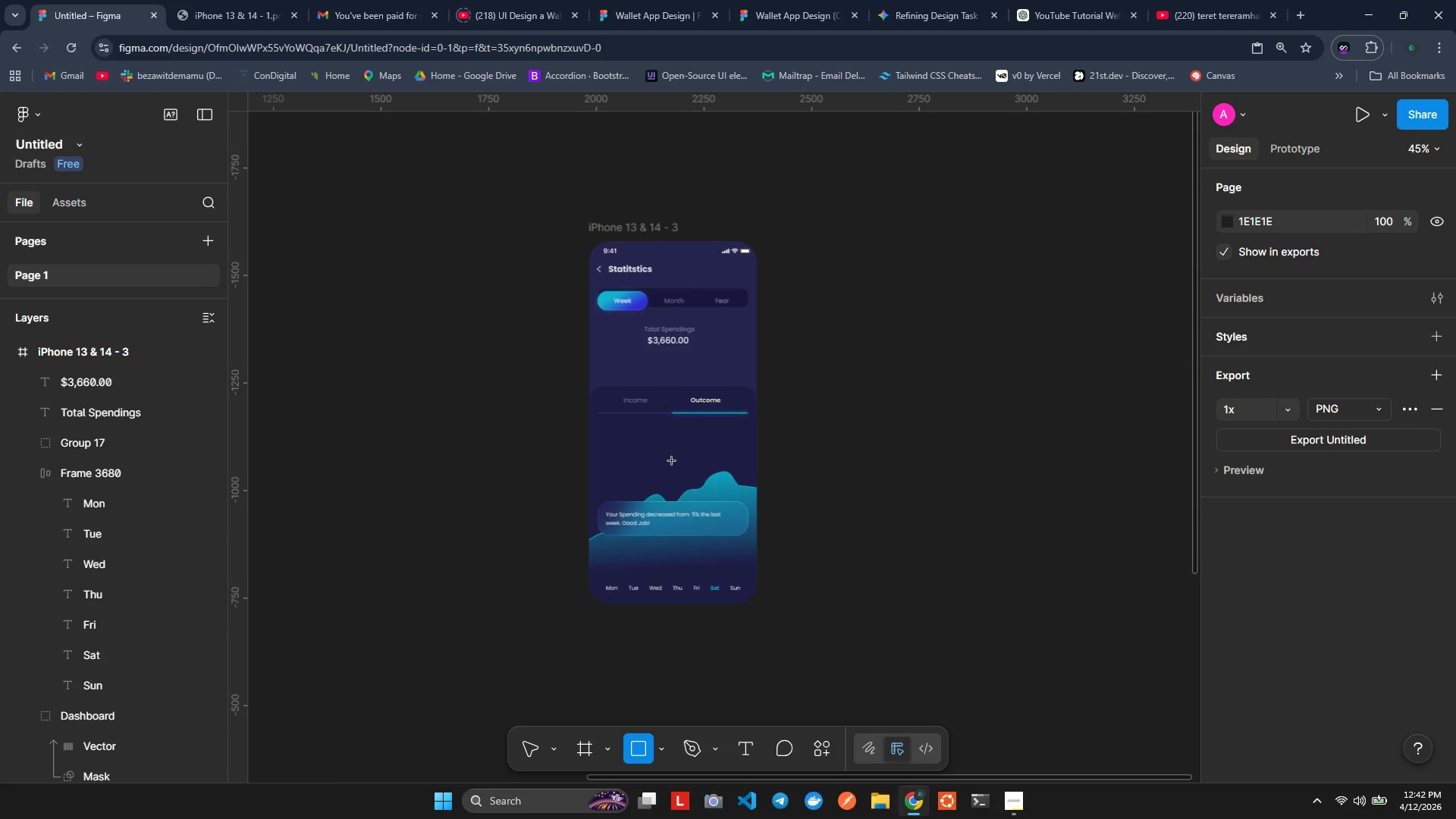 
left_click([676, 448])
 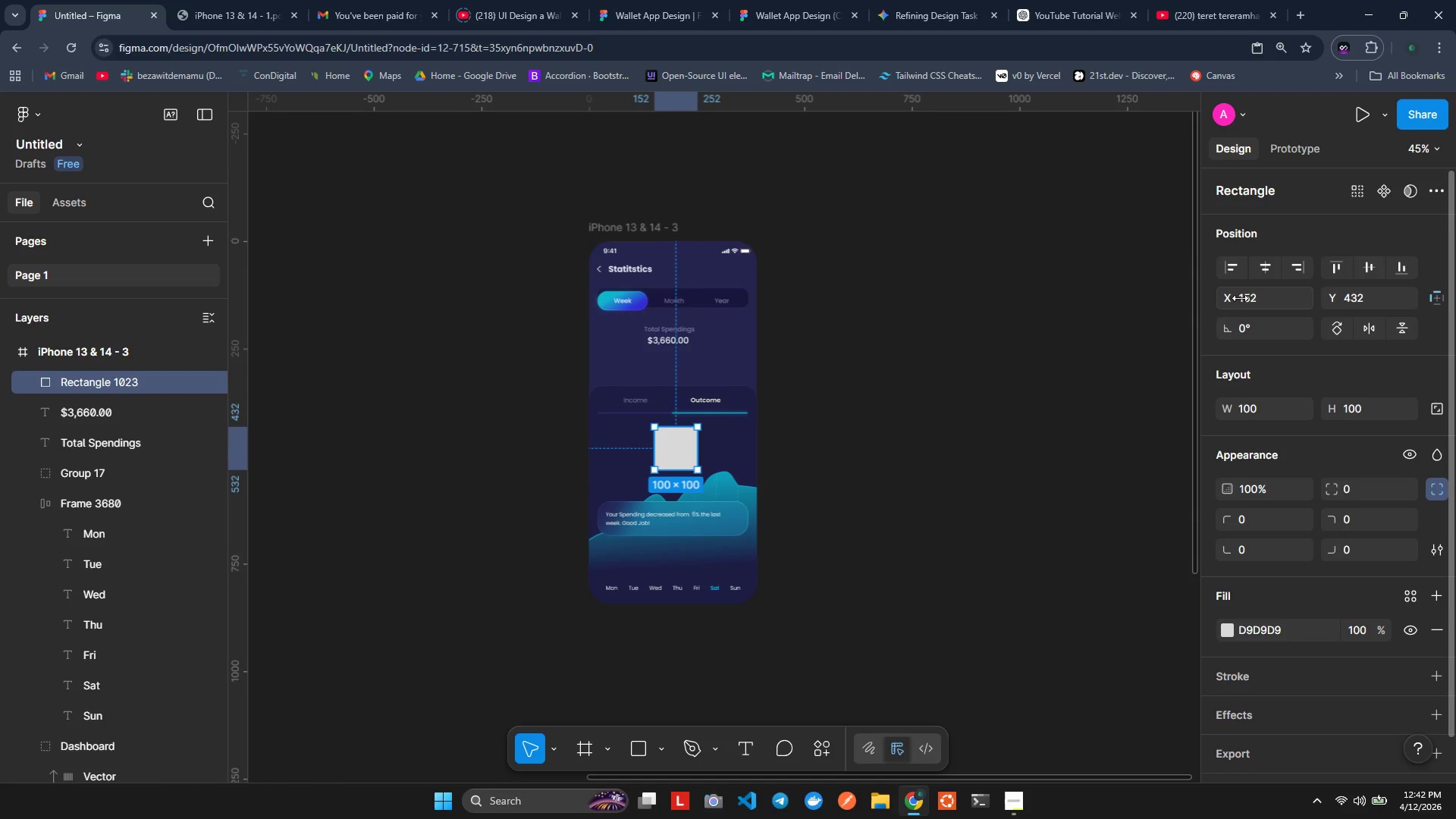 
left_click([1254, 306])
 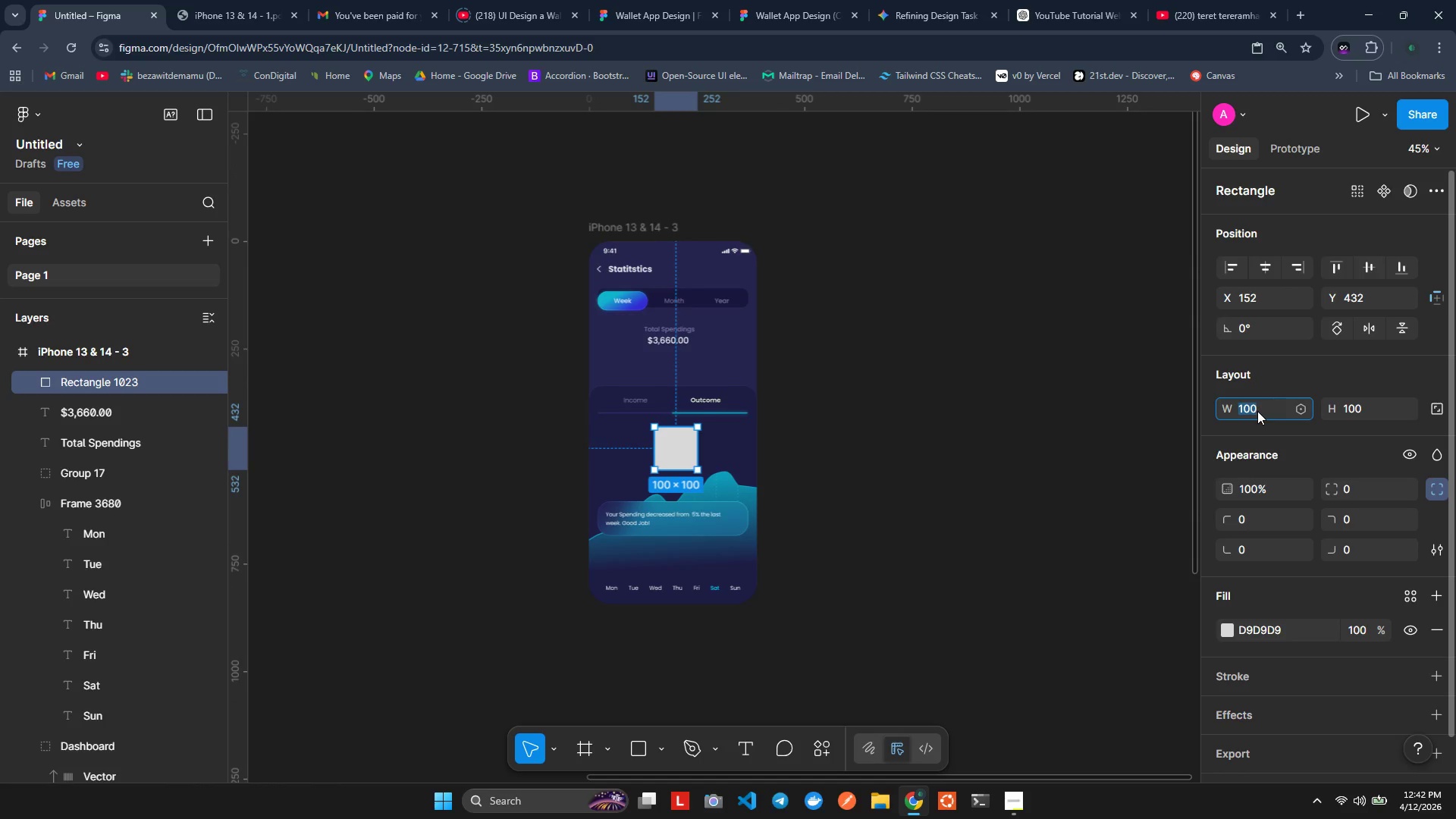 
key(7)
 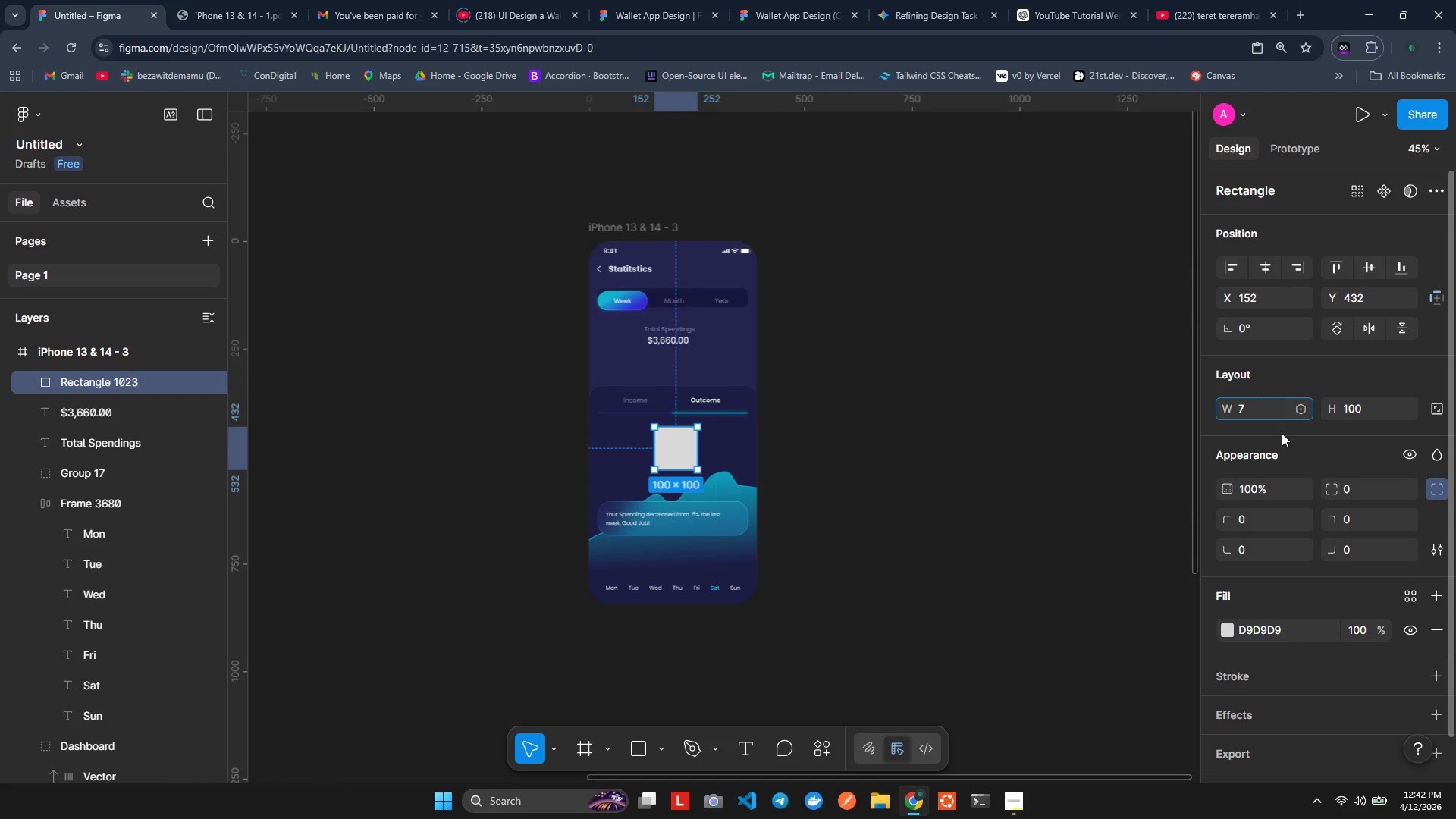 
key(4)
 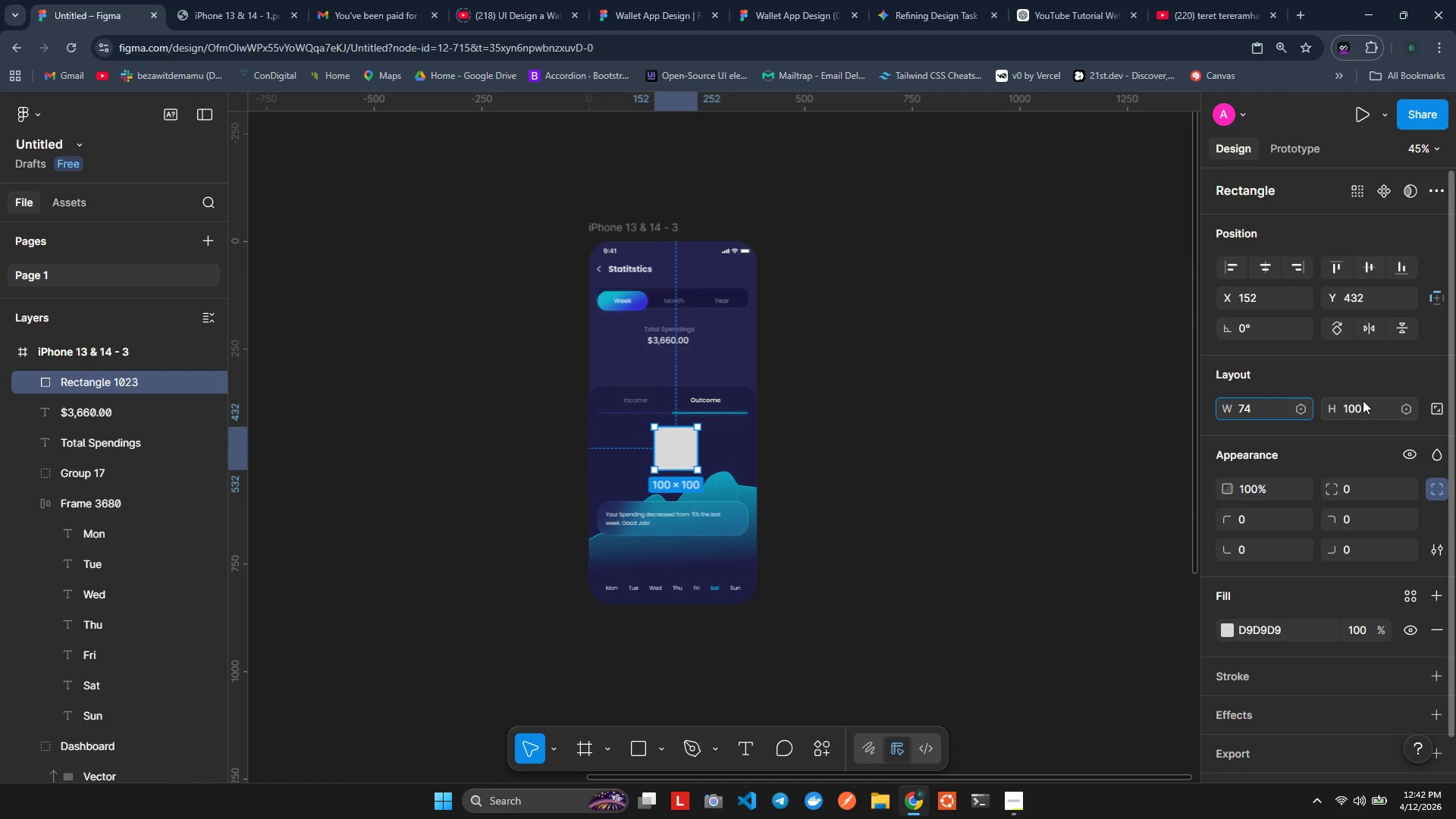 
left_click([1363, 401])
 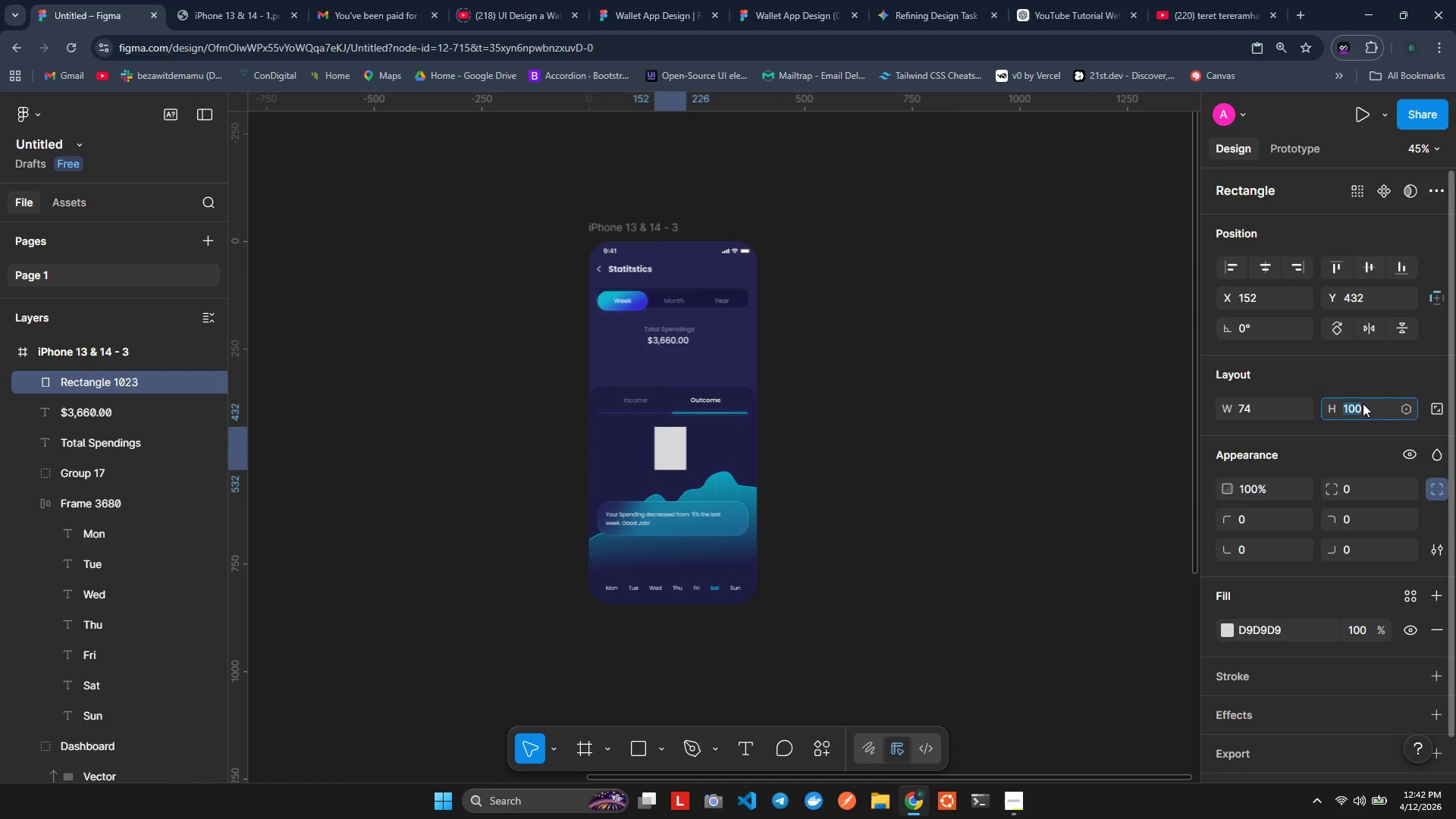 
type(46)
 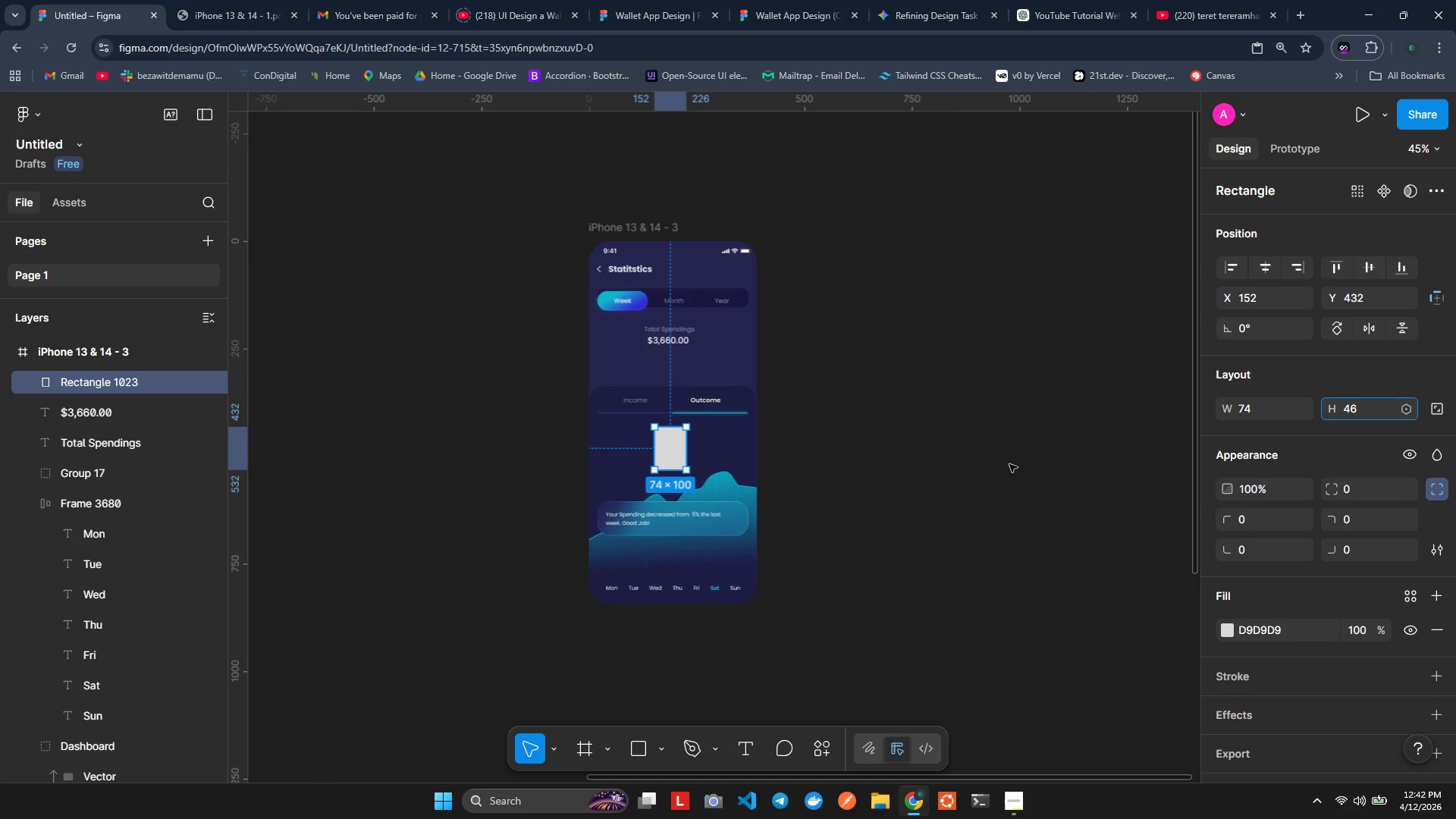 
left_click([1010, 464])
 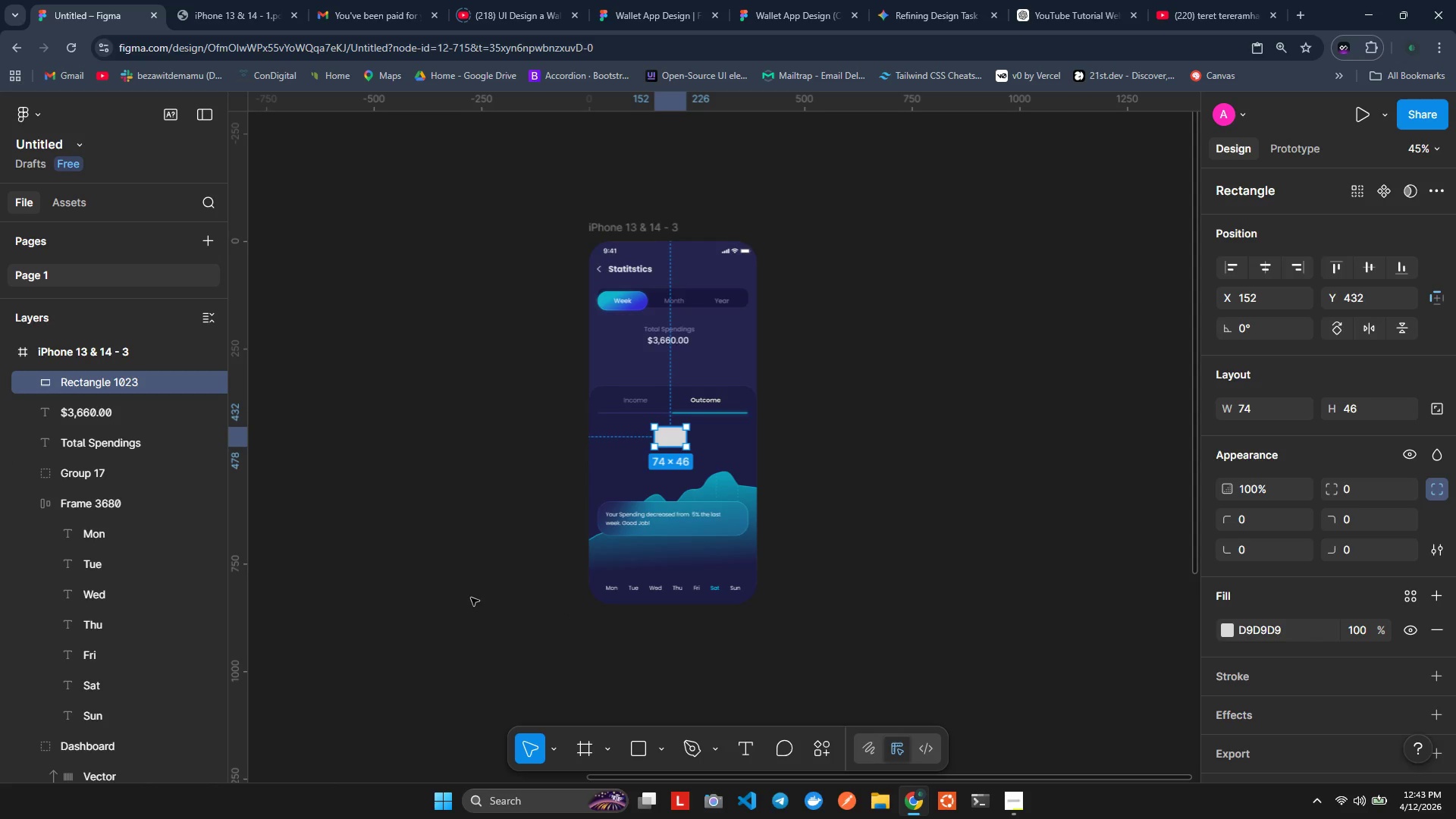 
wait(17.52)
 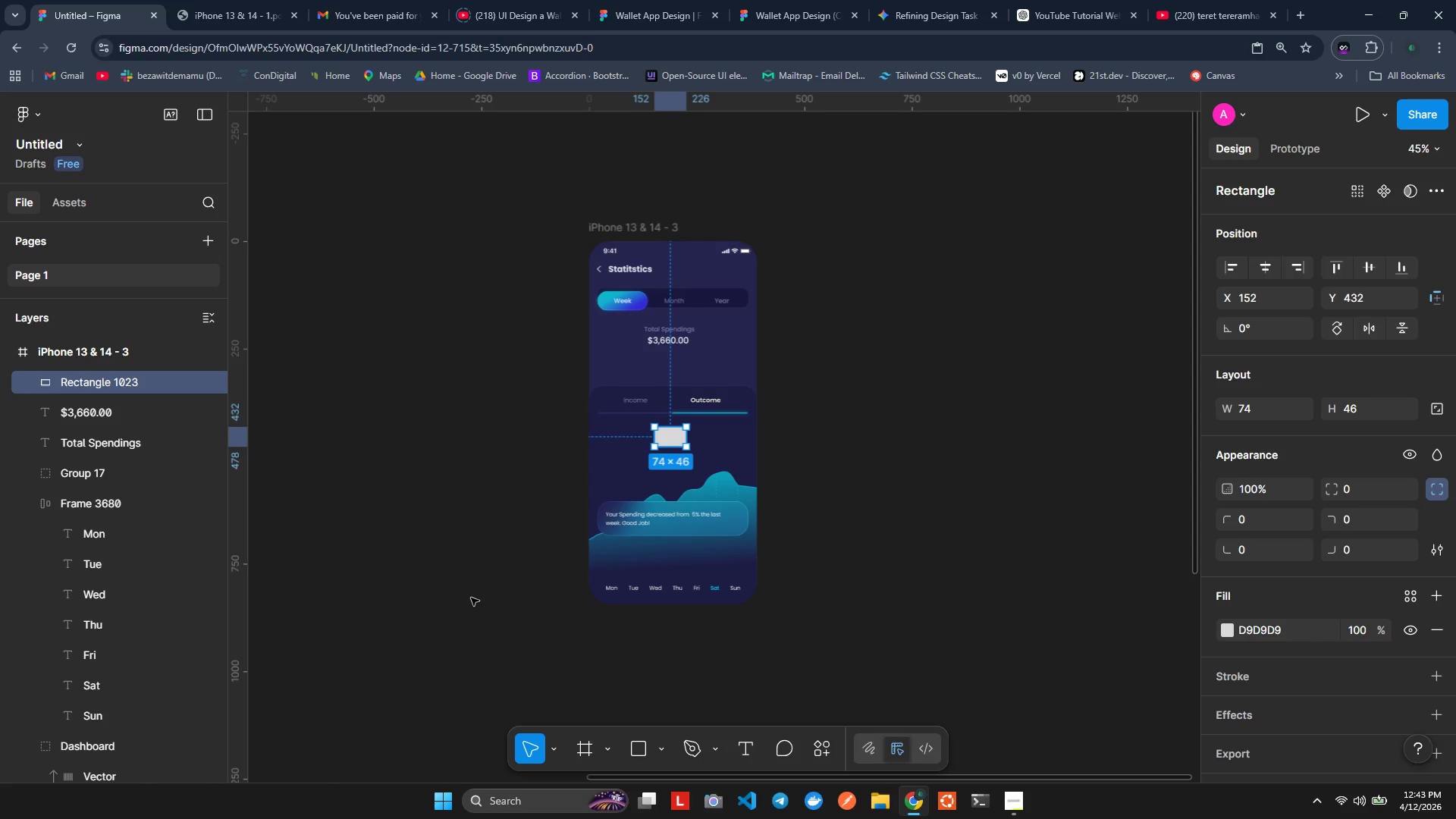 
hold_key(key=ControlLeft, duration=1.11)
scroll: coordinate [689, 428], scroll_direction: up, amount: 8.0
 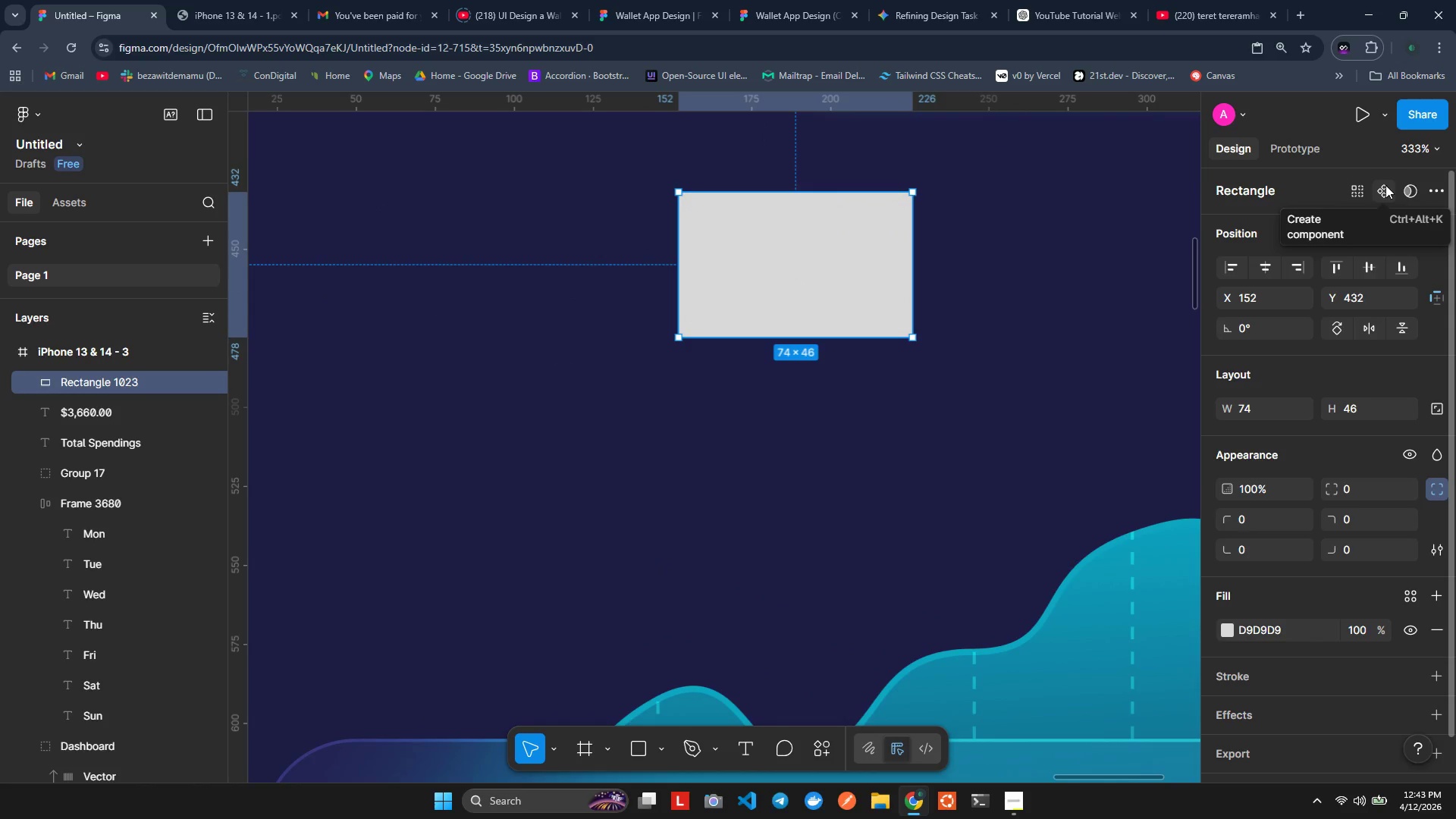 
wait(5.88)
 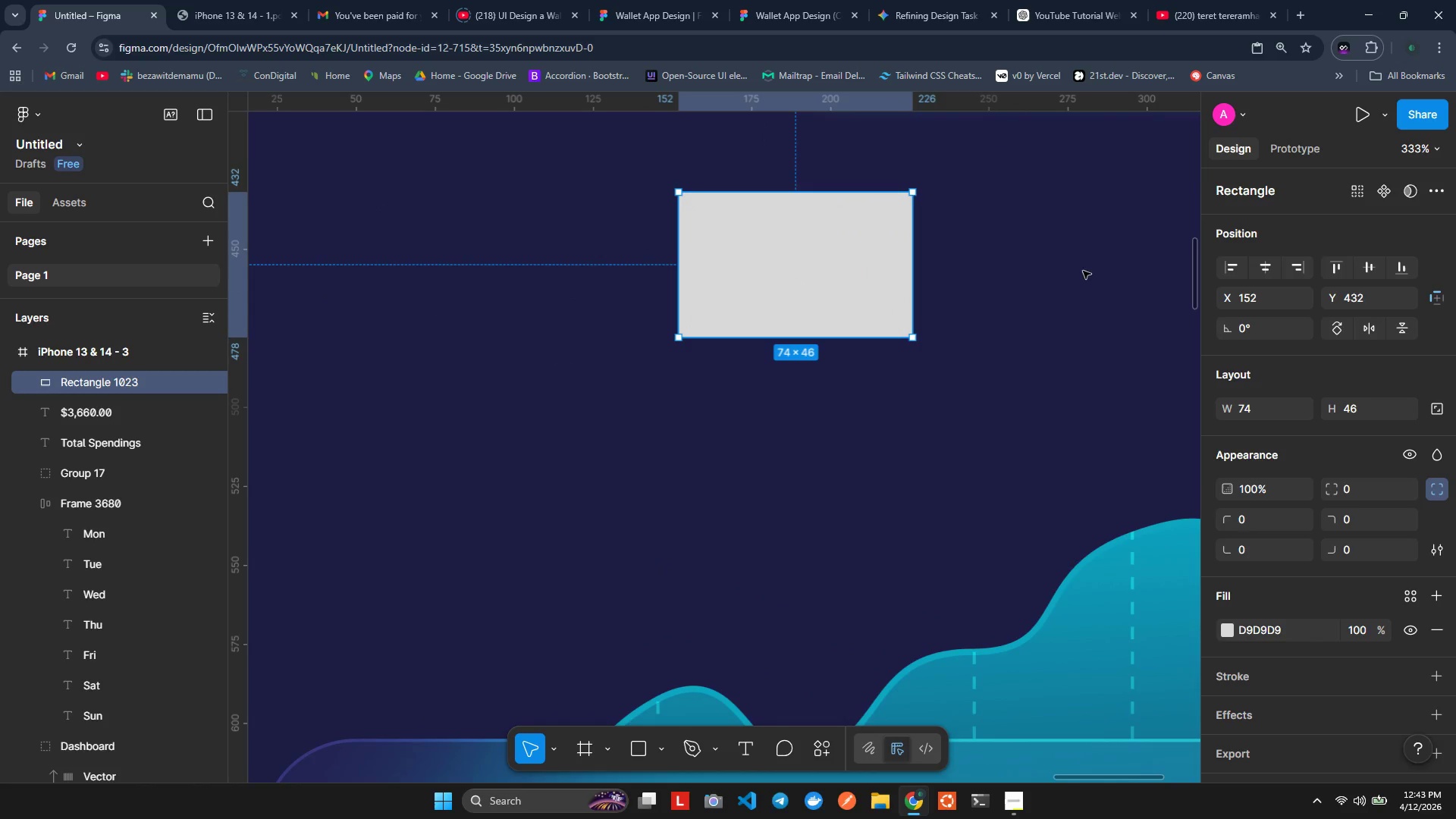 
mouse_move([1426, 209])
 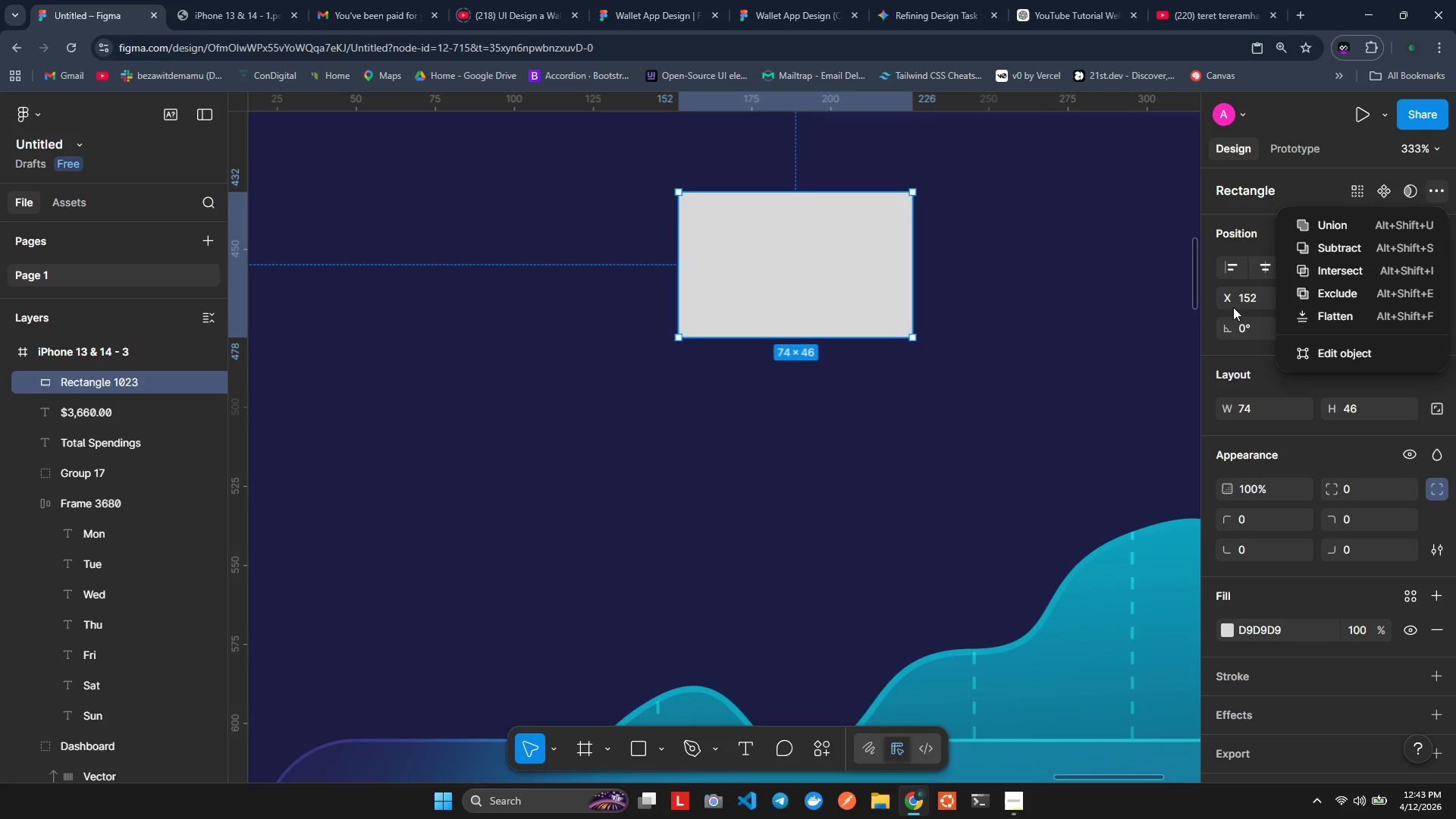 
wait(12.88)
 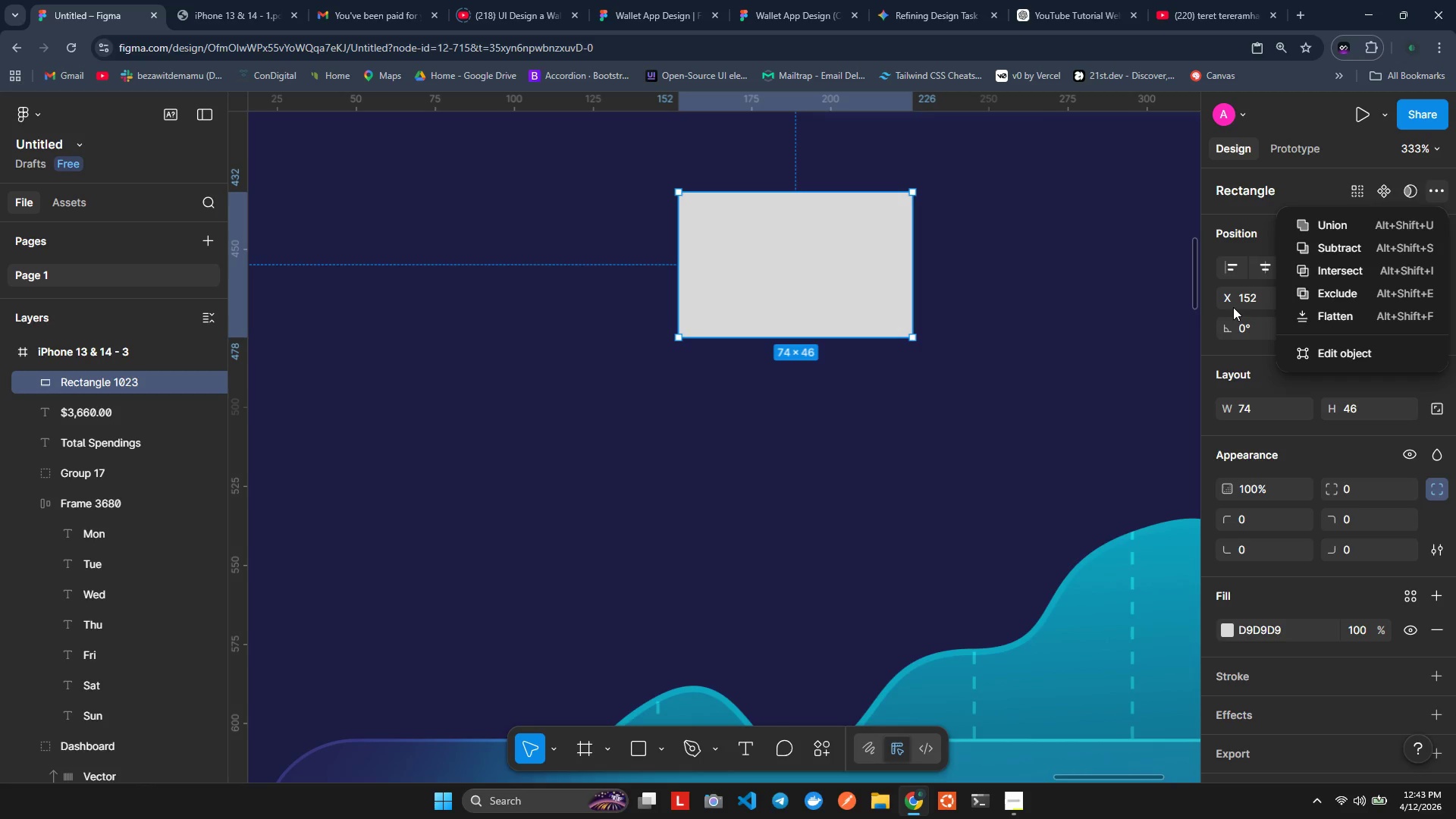 
double_click([780, 268])
 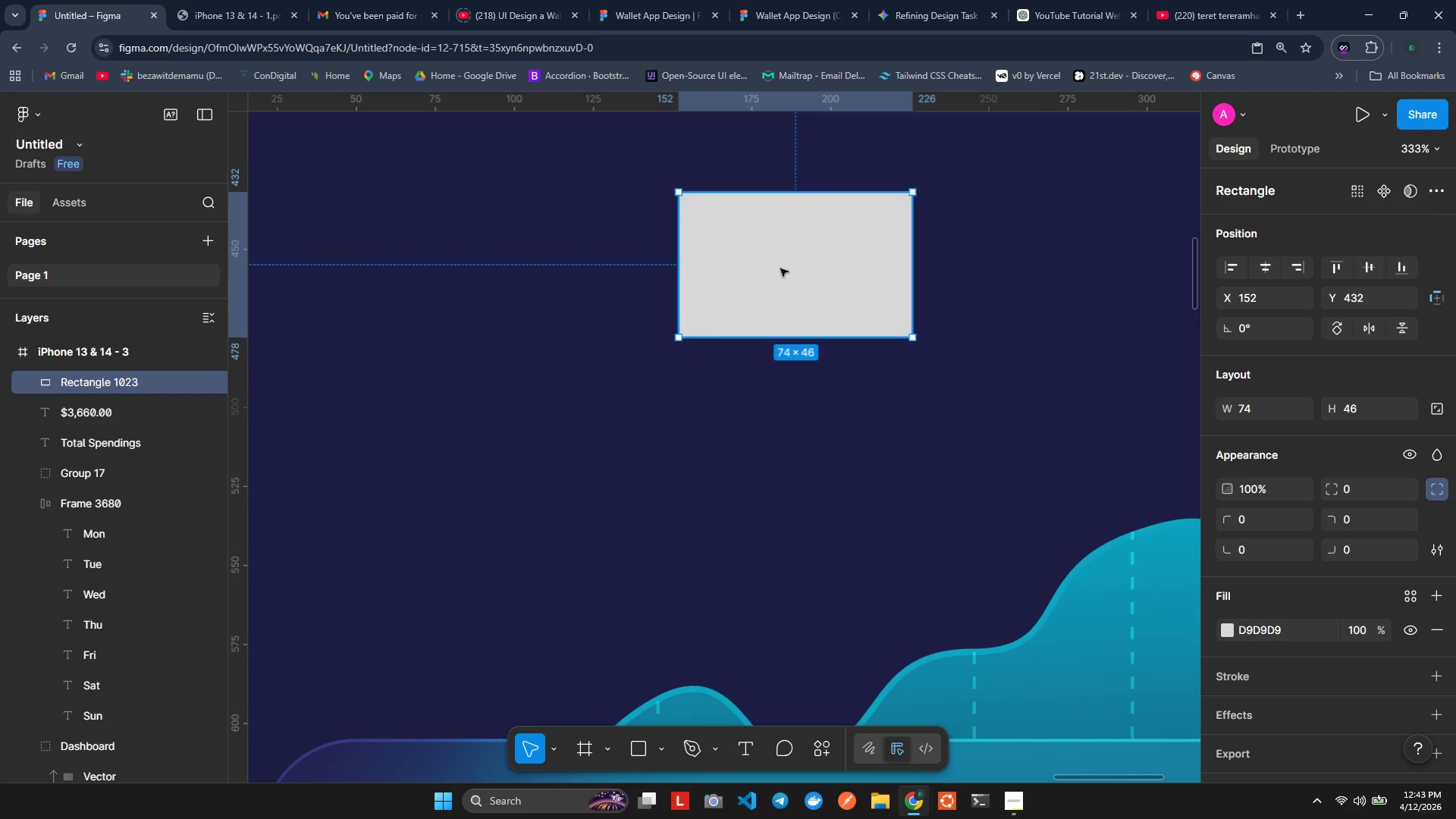 
left_click([780, 268])
 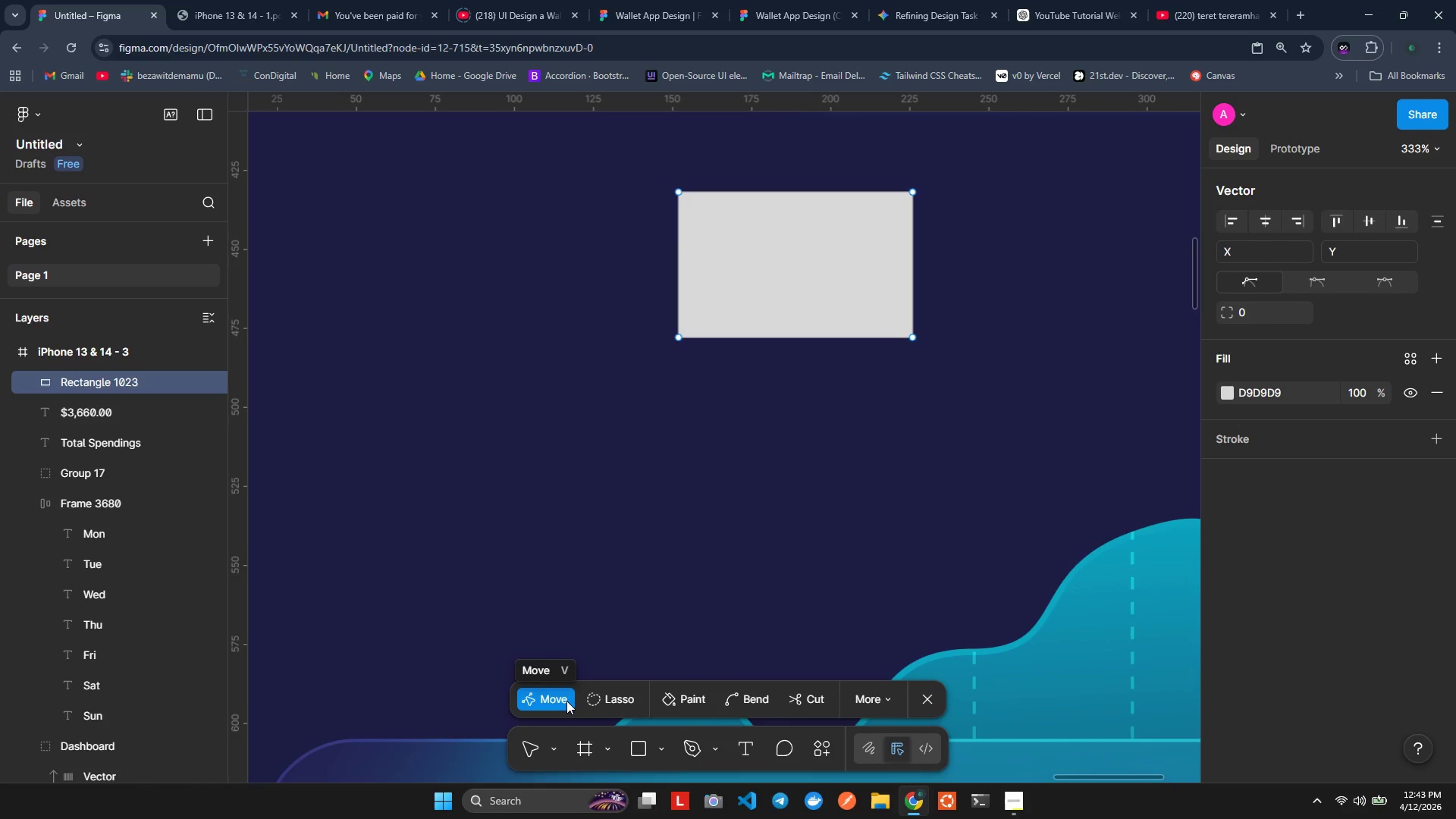 
wait(13.36)
 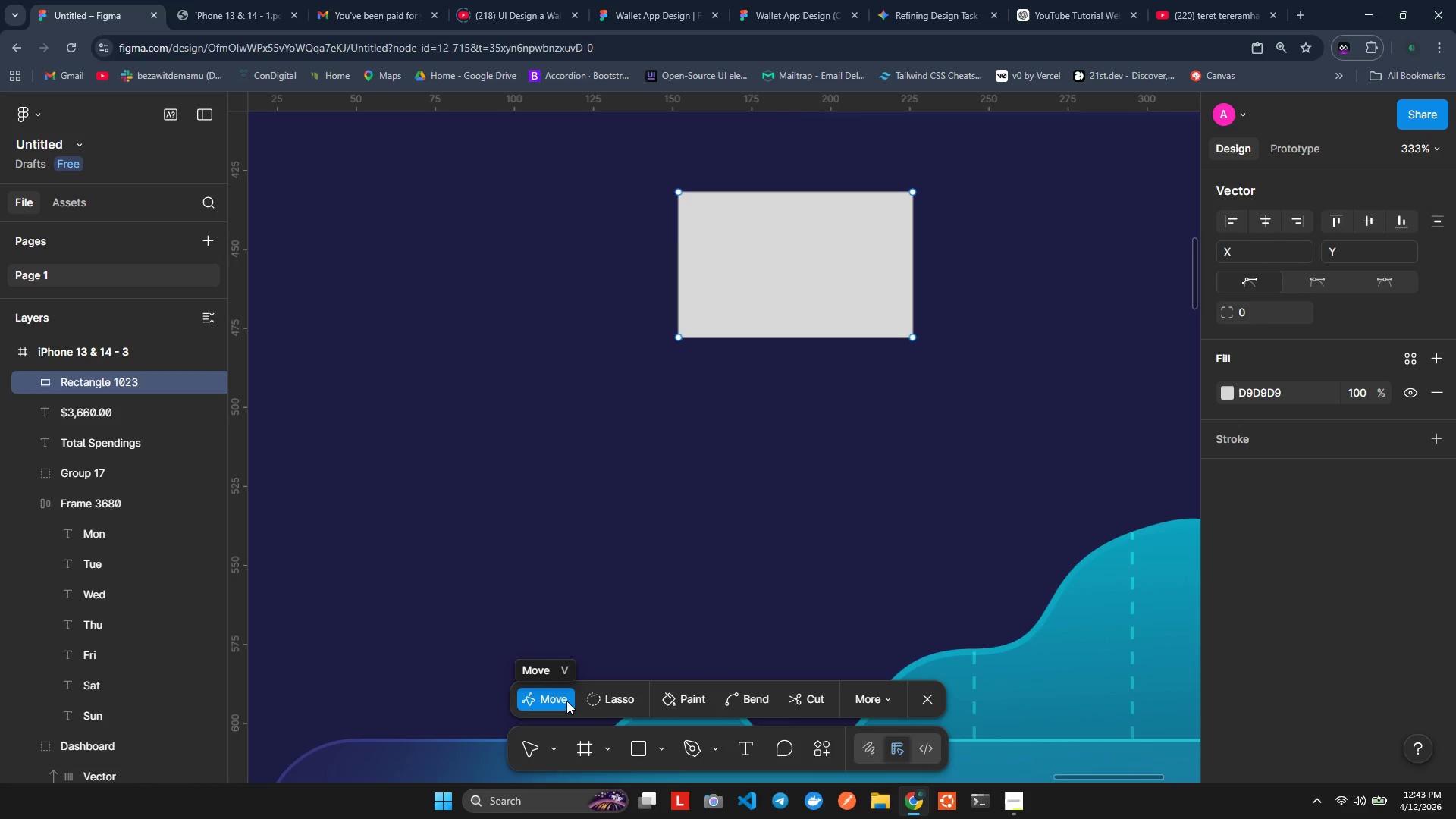 
mouse_move([865, 698])
 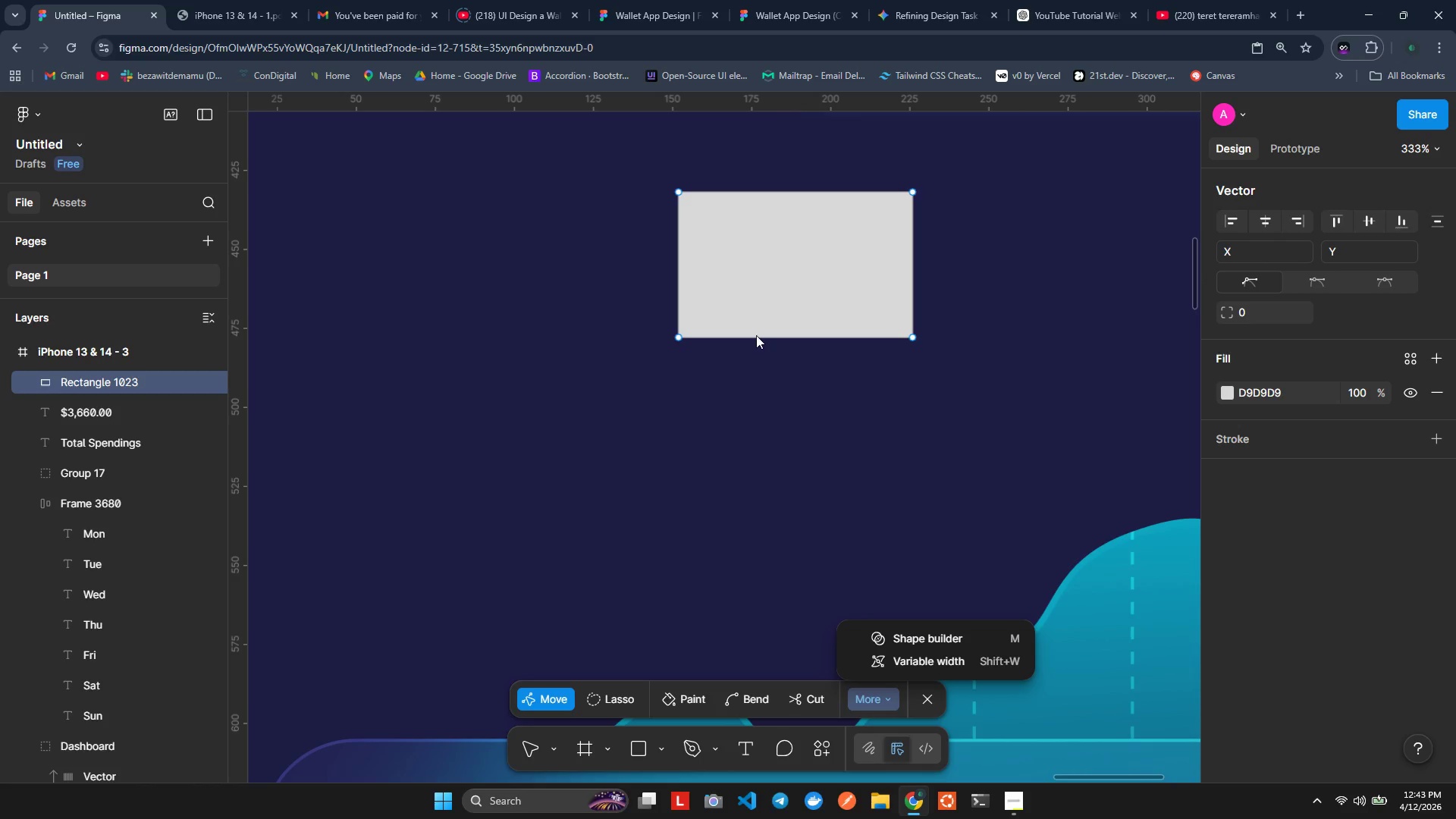 
wait(7.65)
 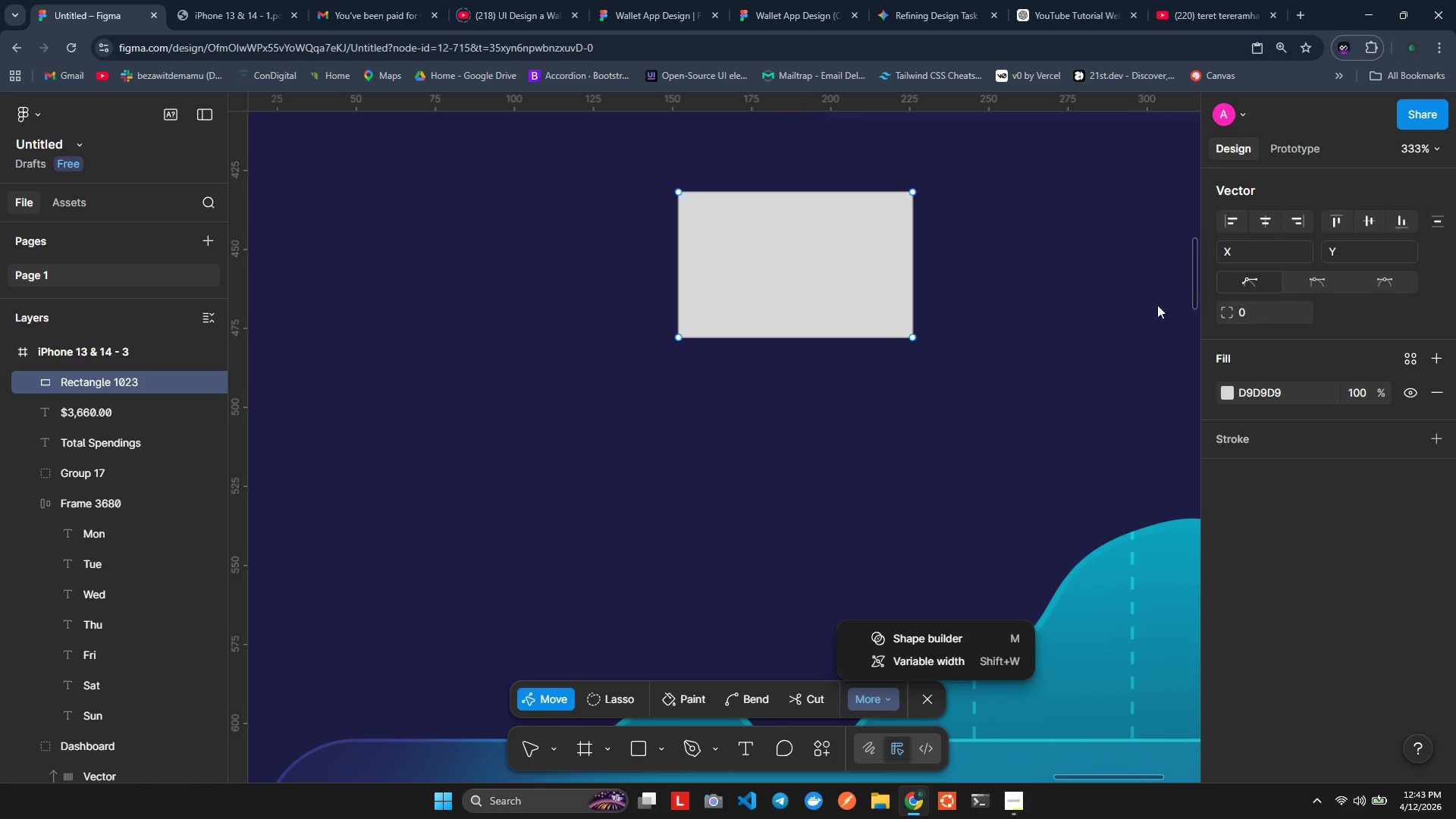 
left_click([786, 239])
 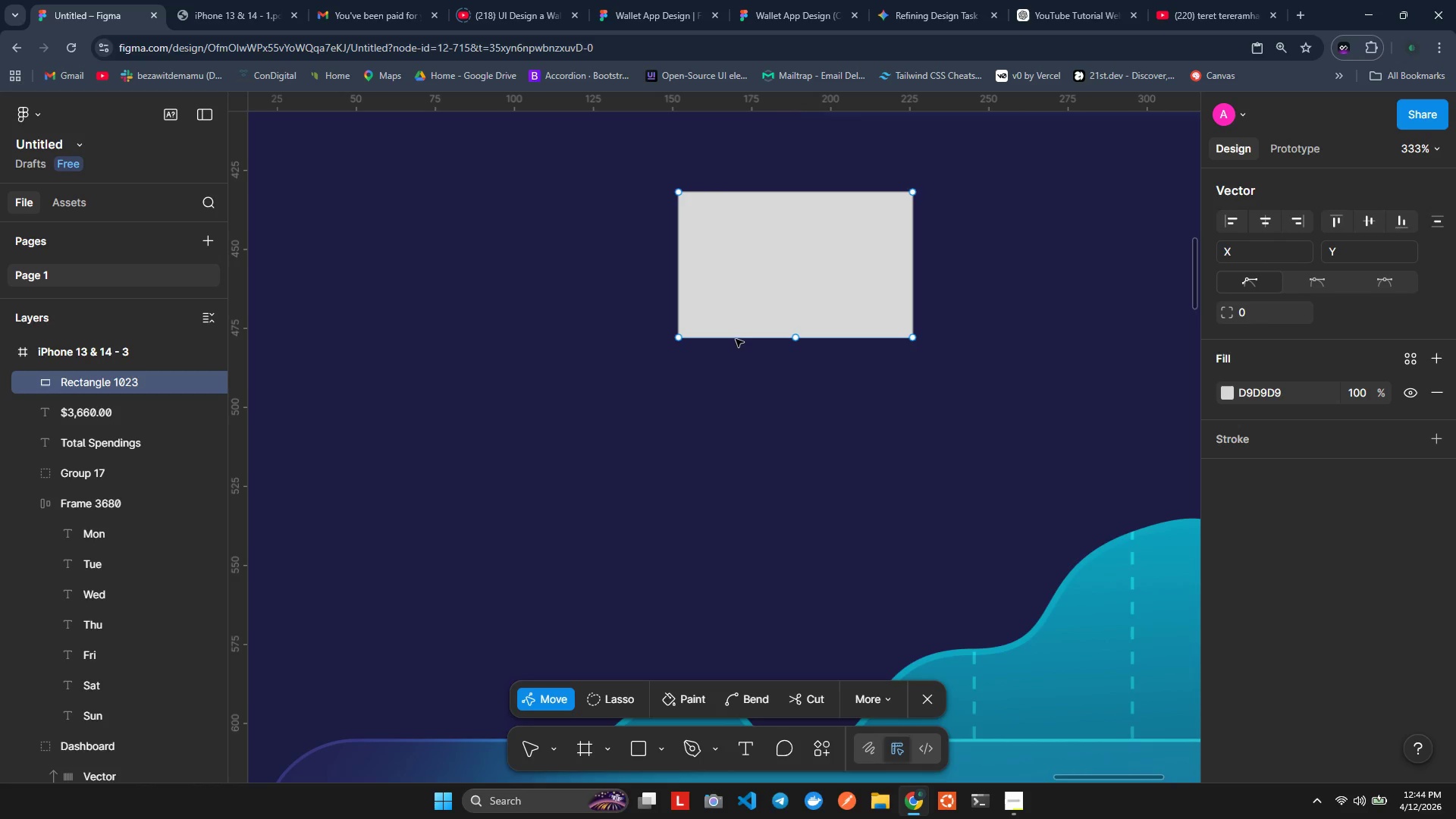 
left_click([735, 340])
 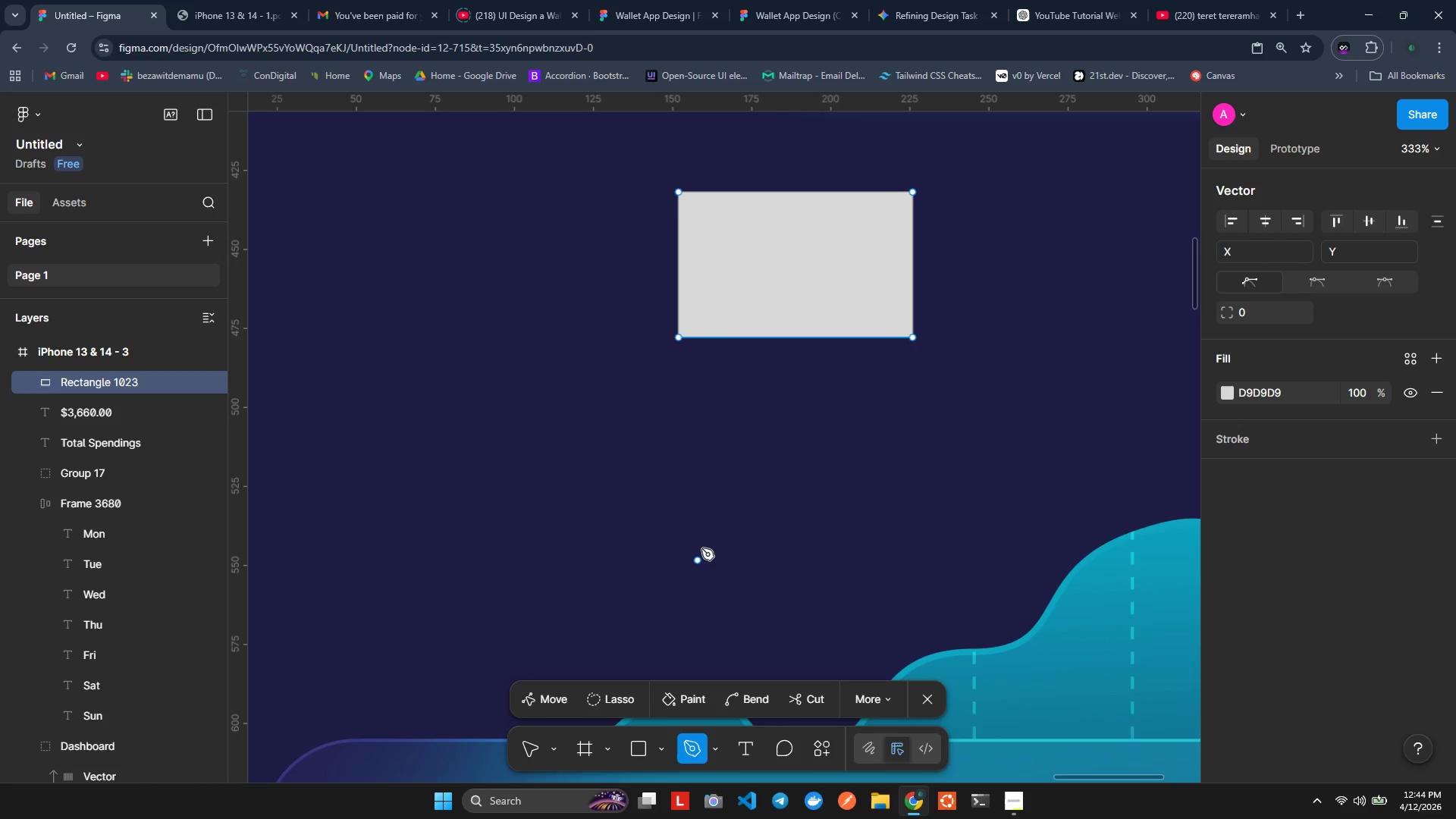 
wait(6.84)
 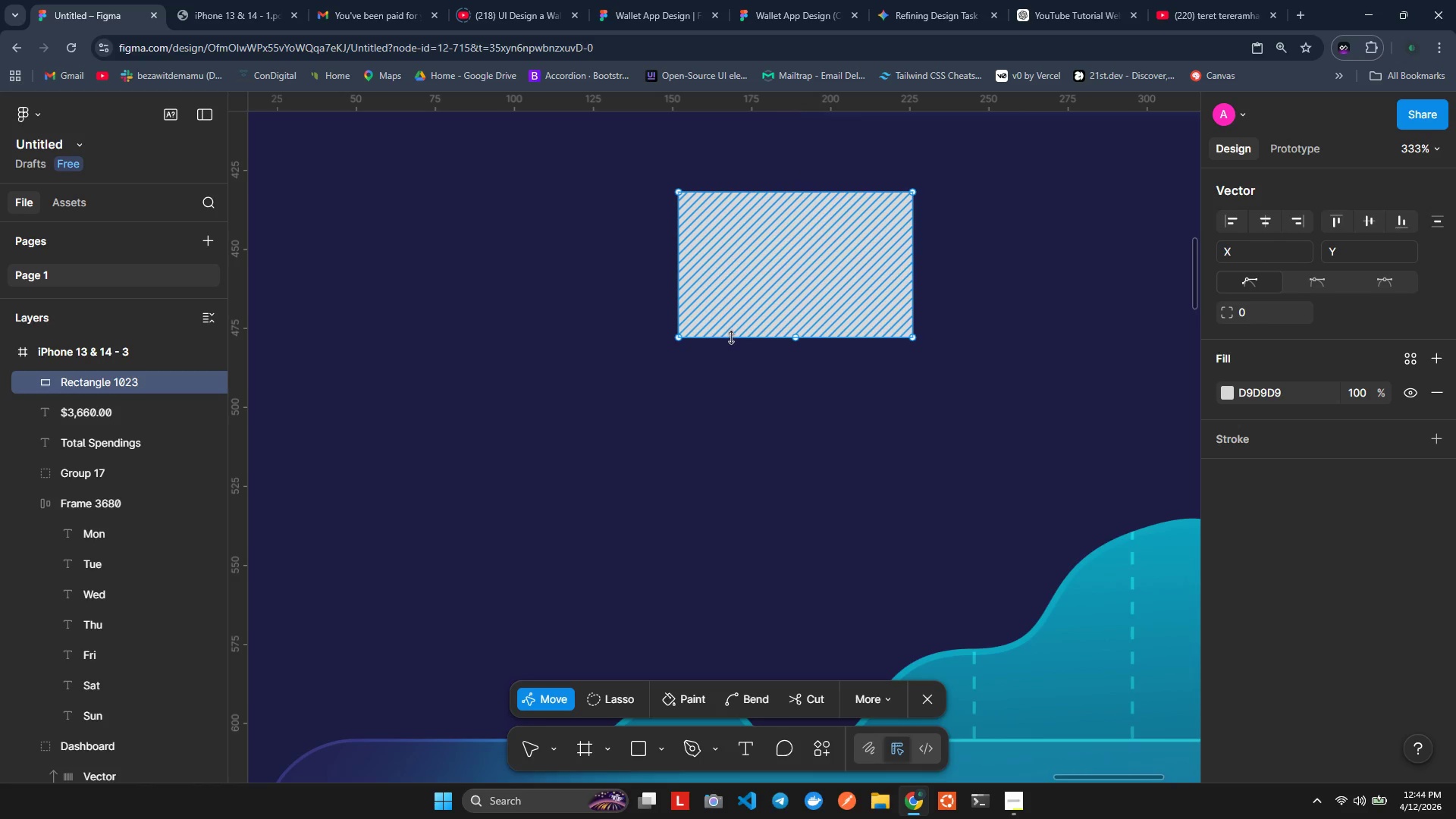 
left_click([717, 336])
 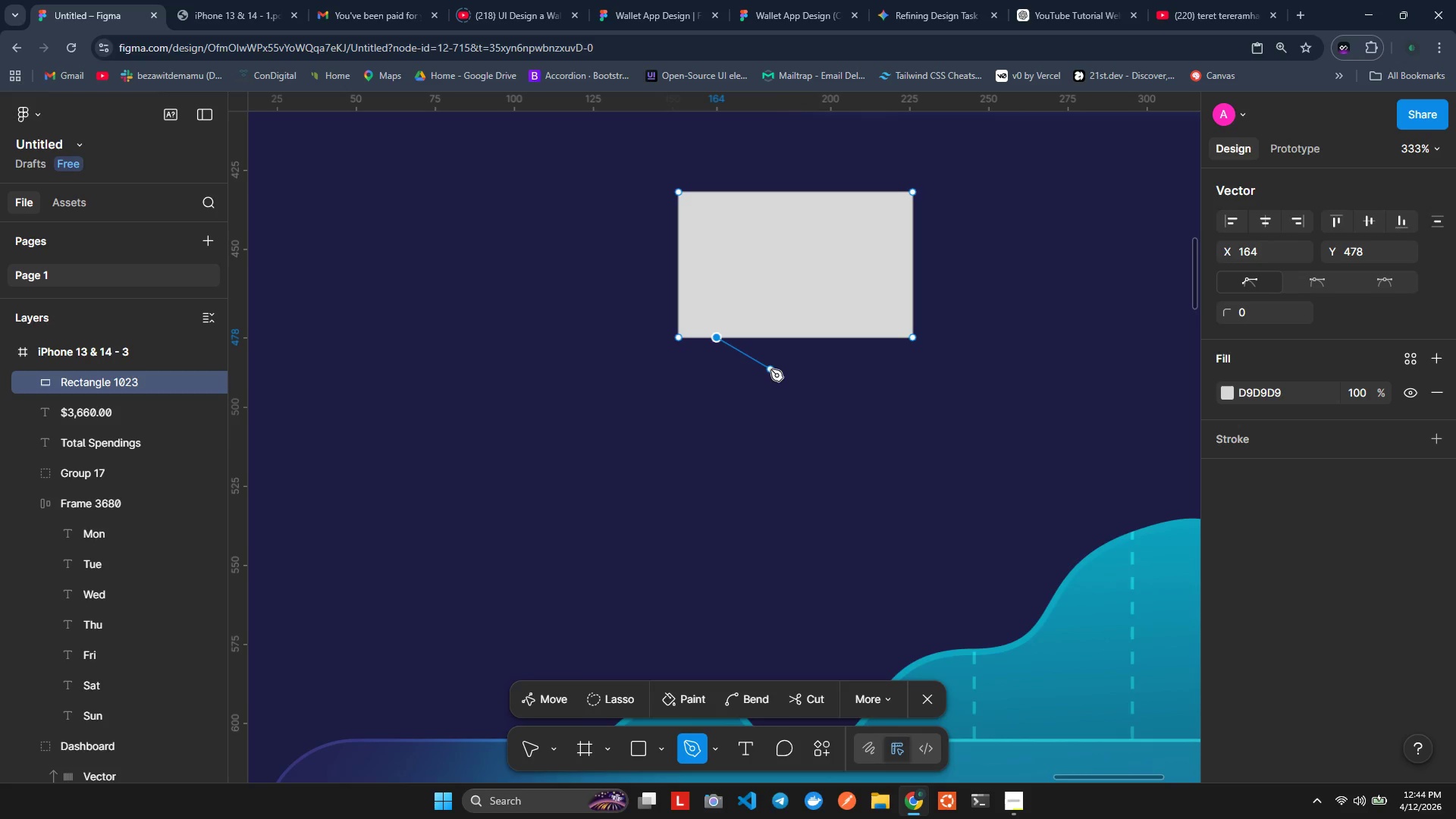 
key(Escape)
 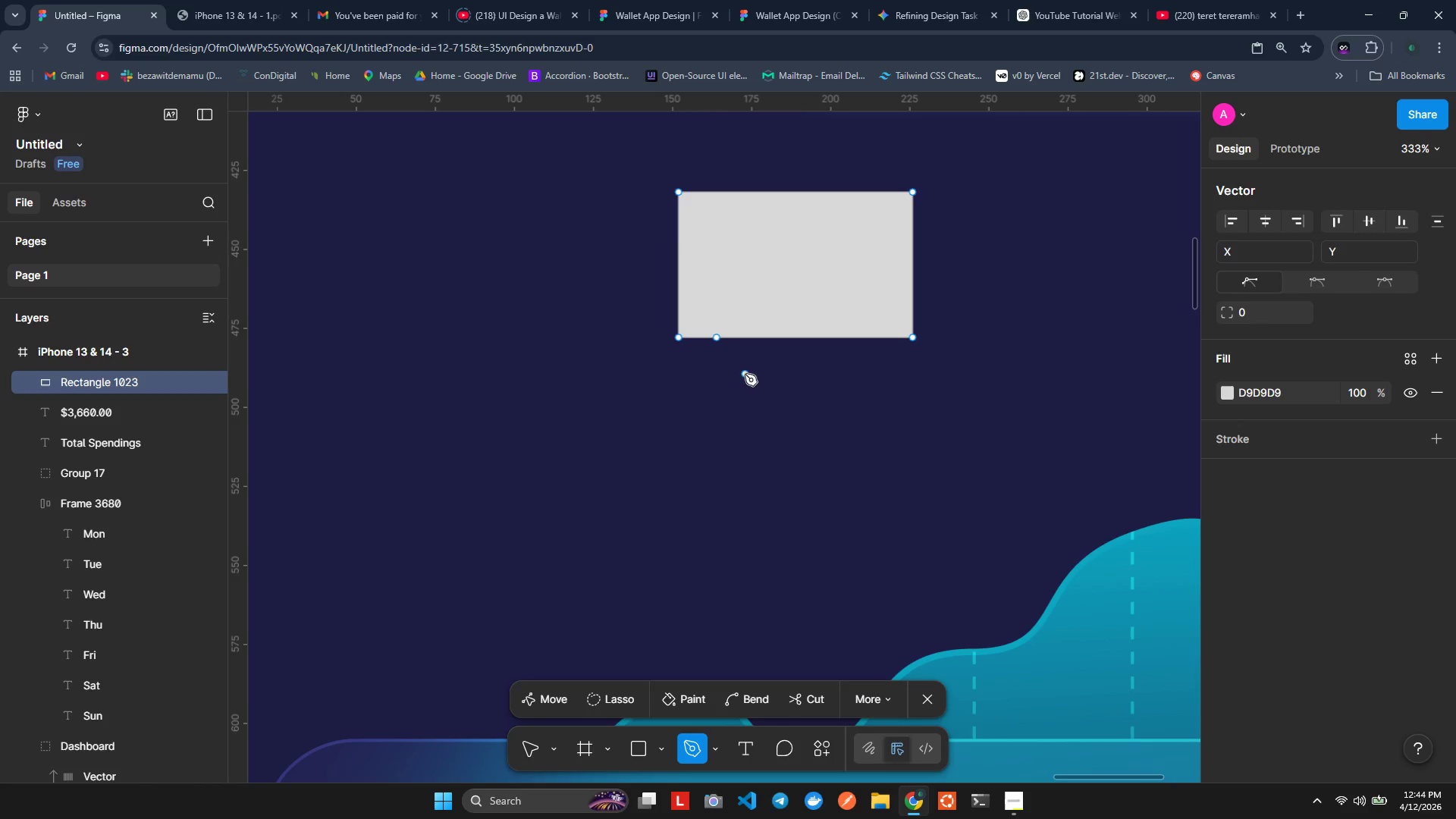 
key(Control+Z)
 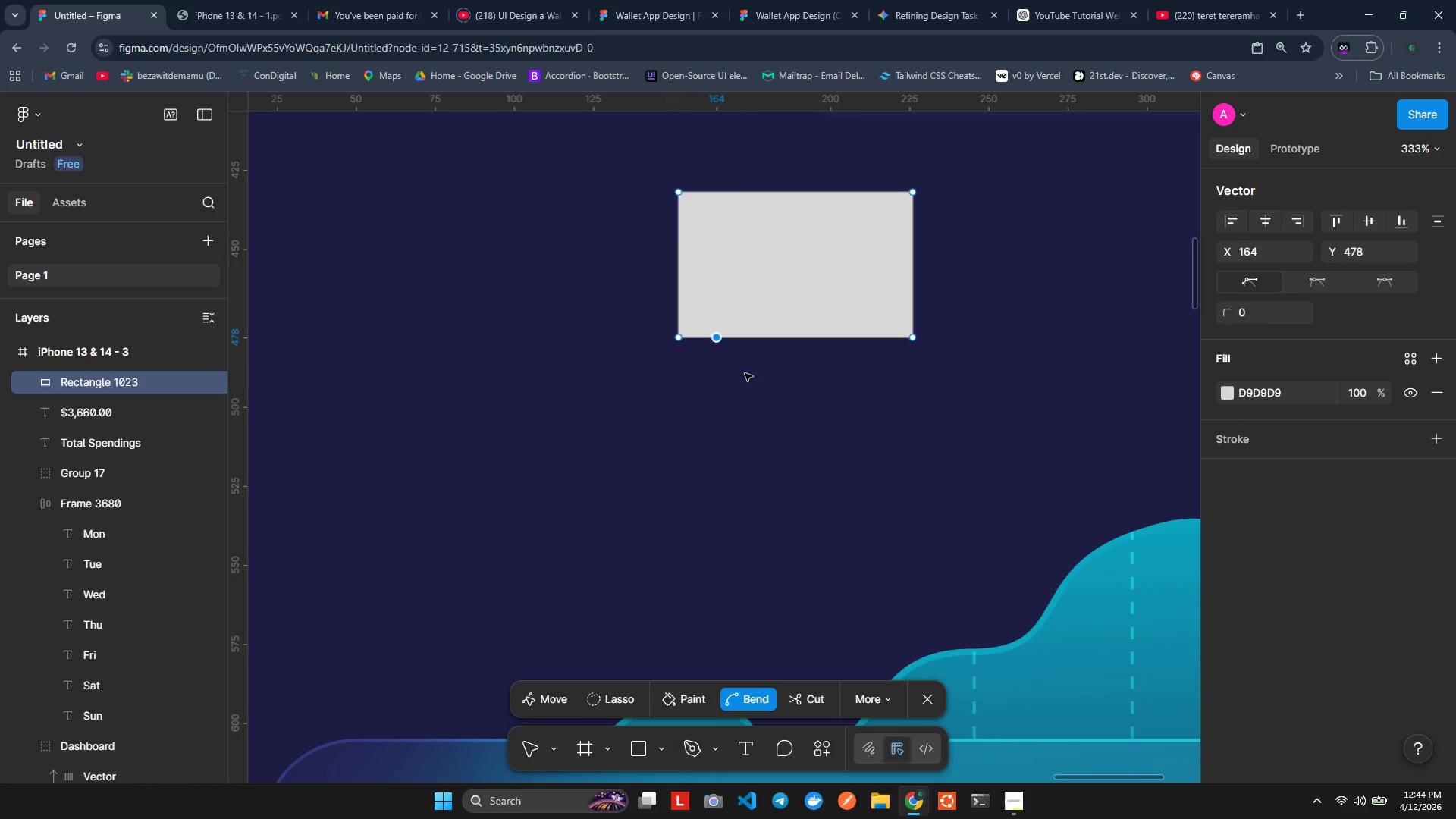 
key(Control+Z)
 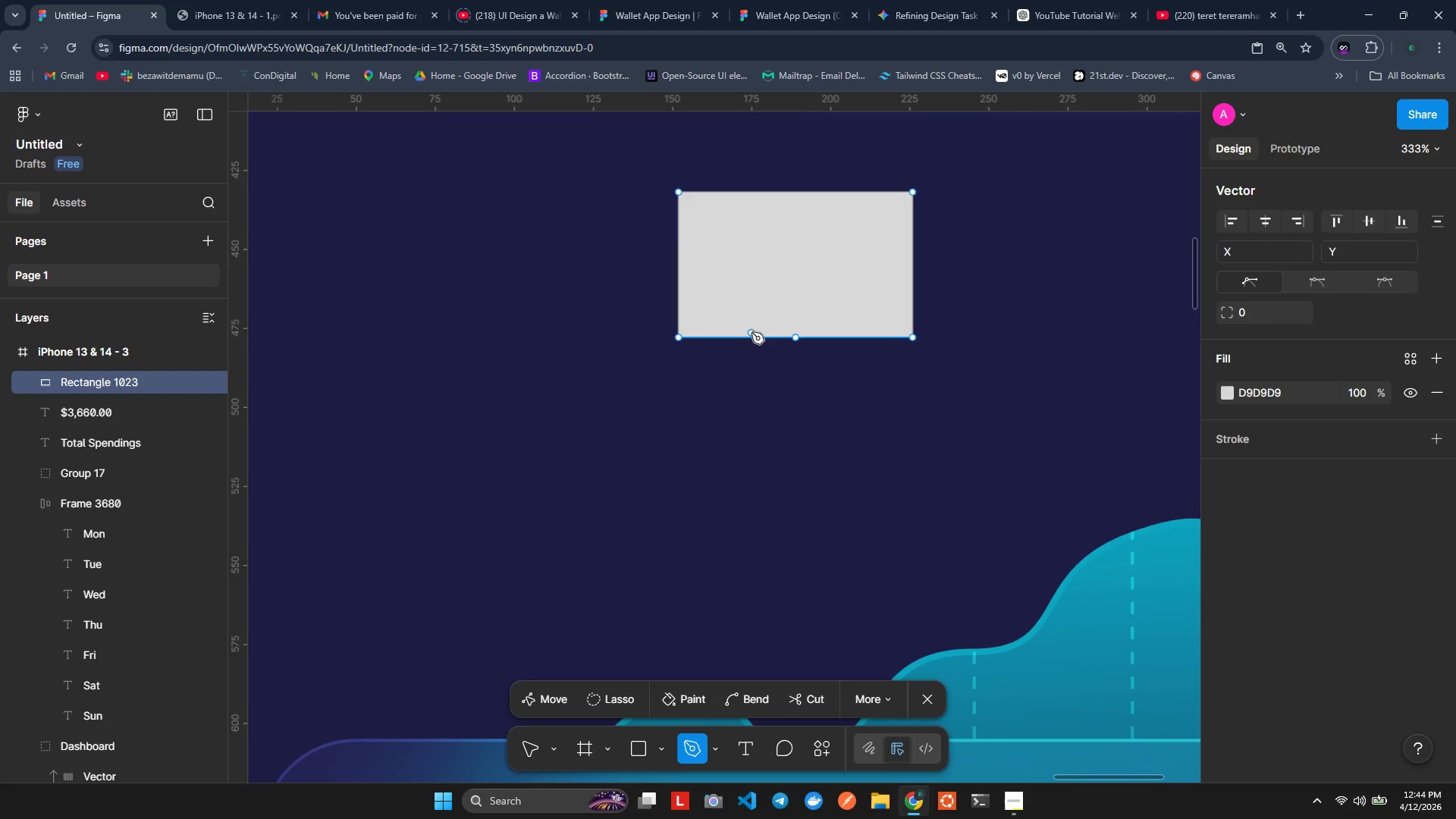 
key(Backspace)
 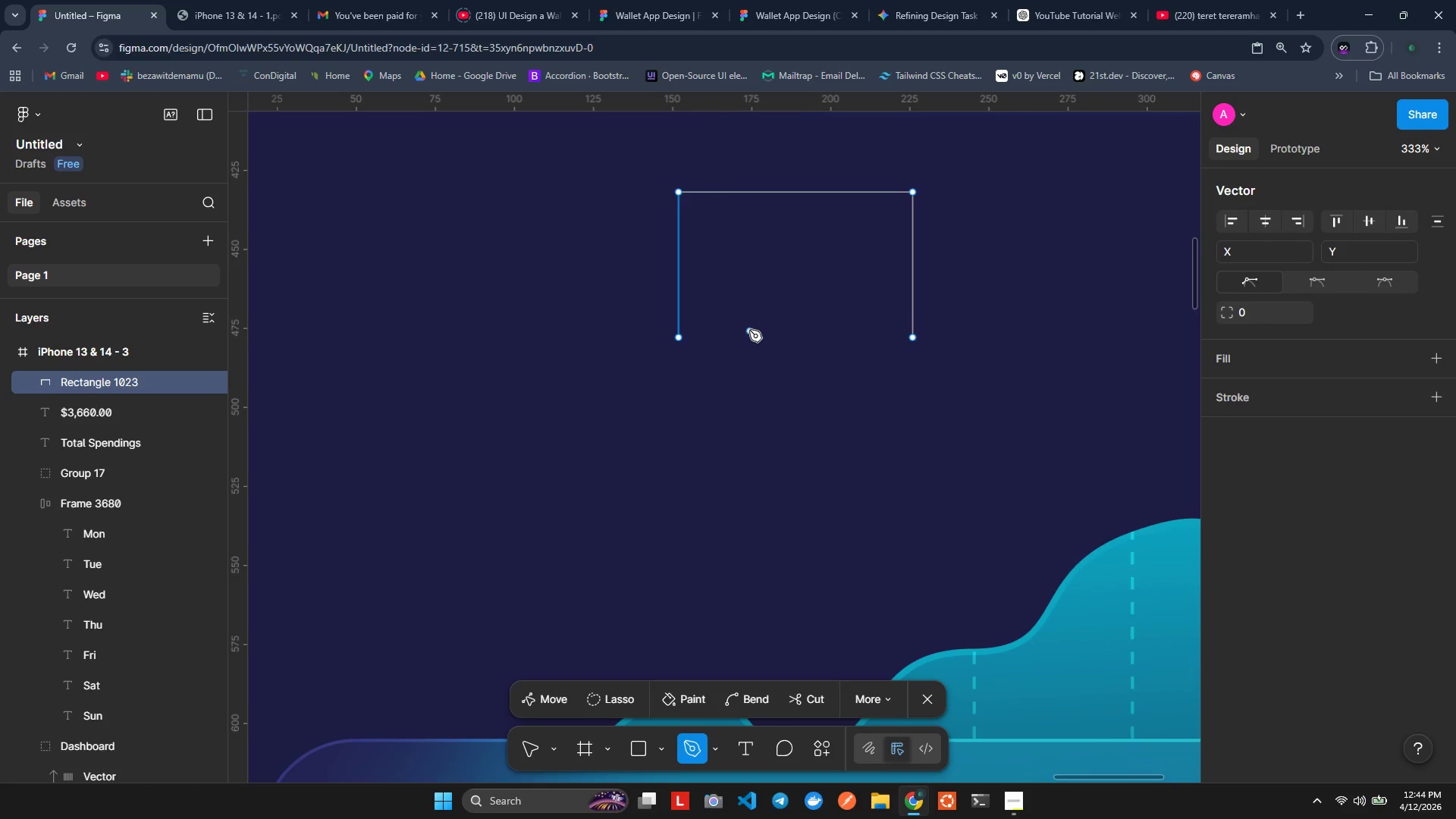 
key(Backspace)
 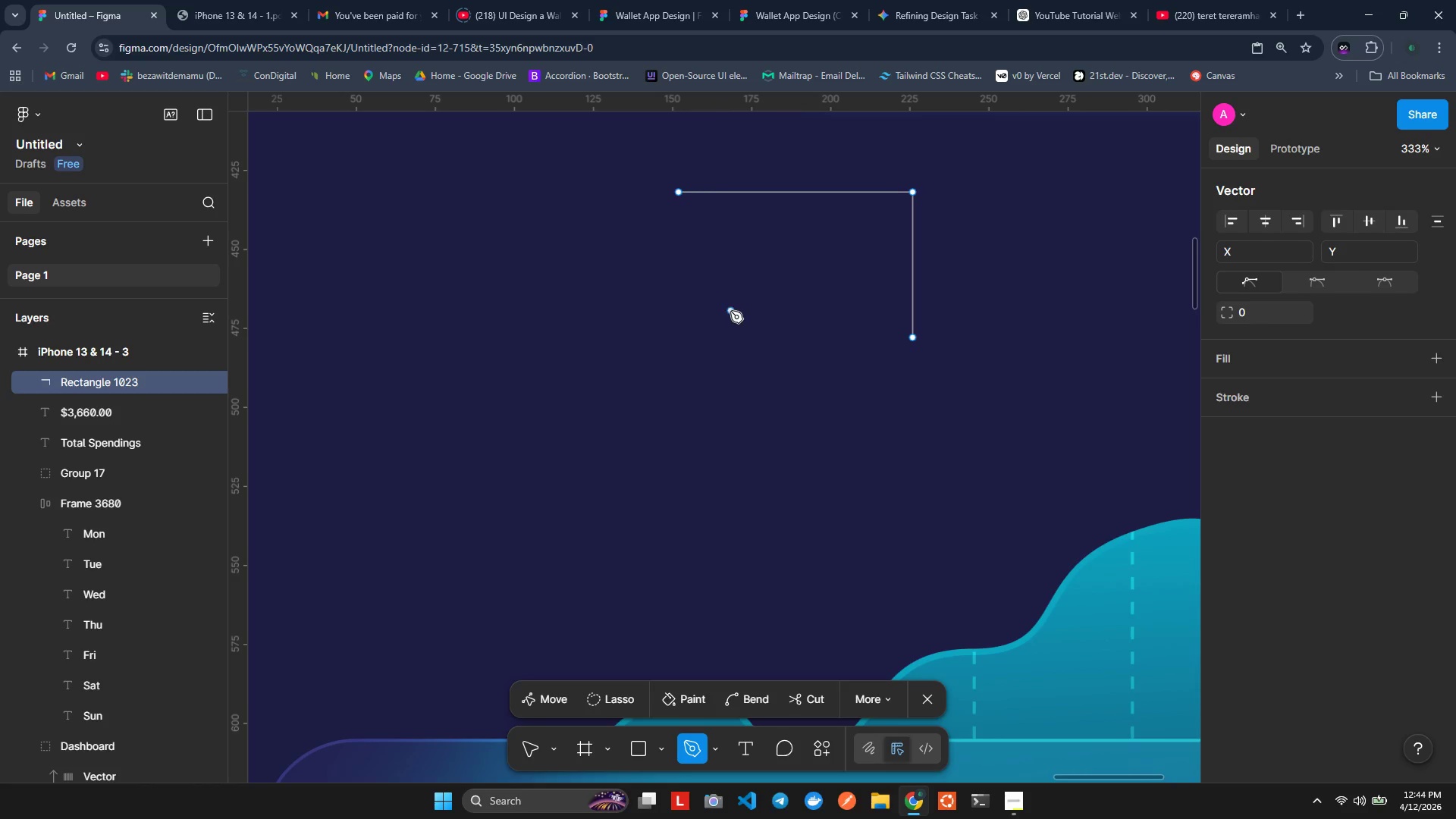 
key(Backspace)
 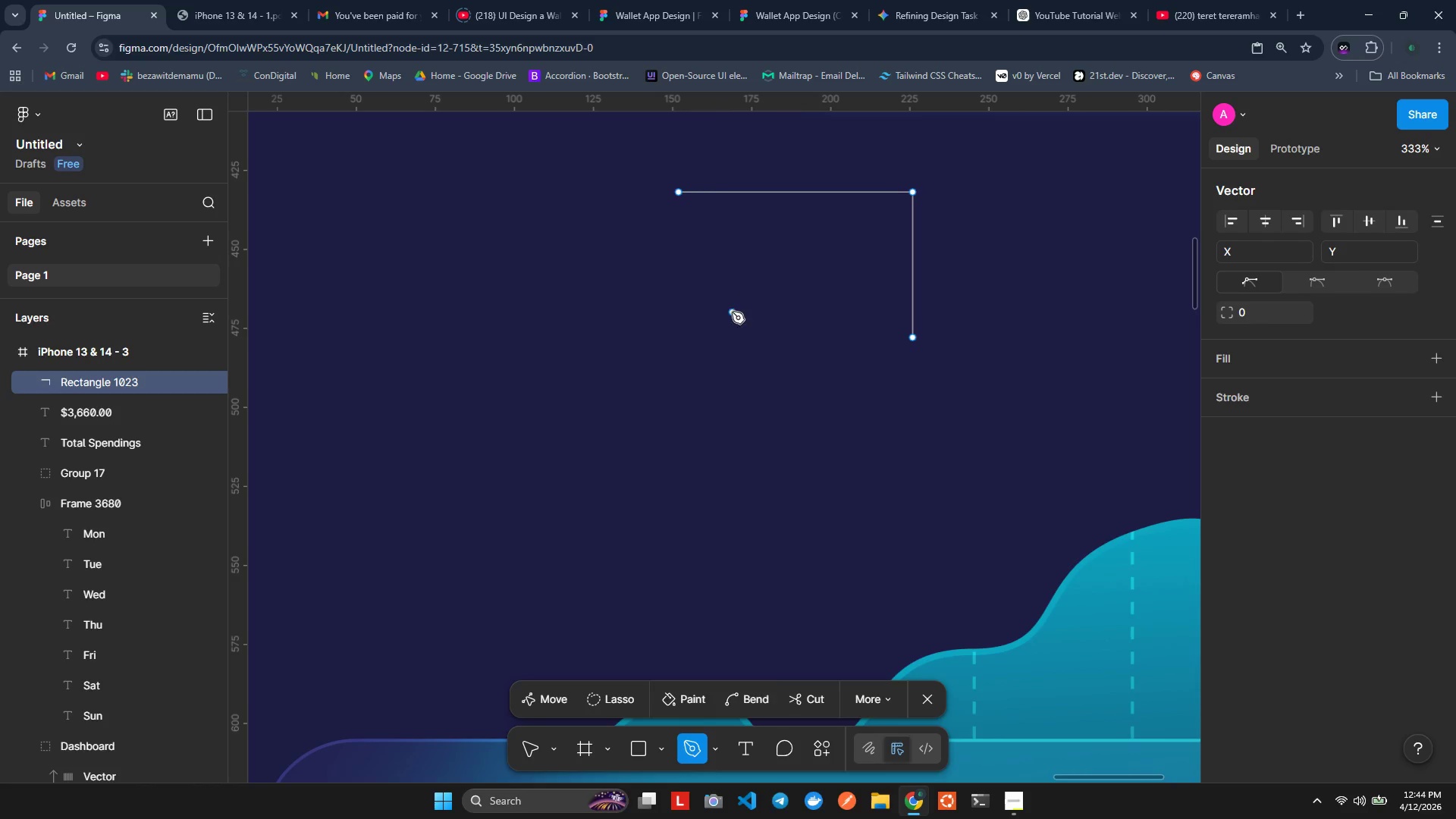 
key(Control+Z)
 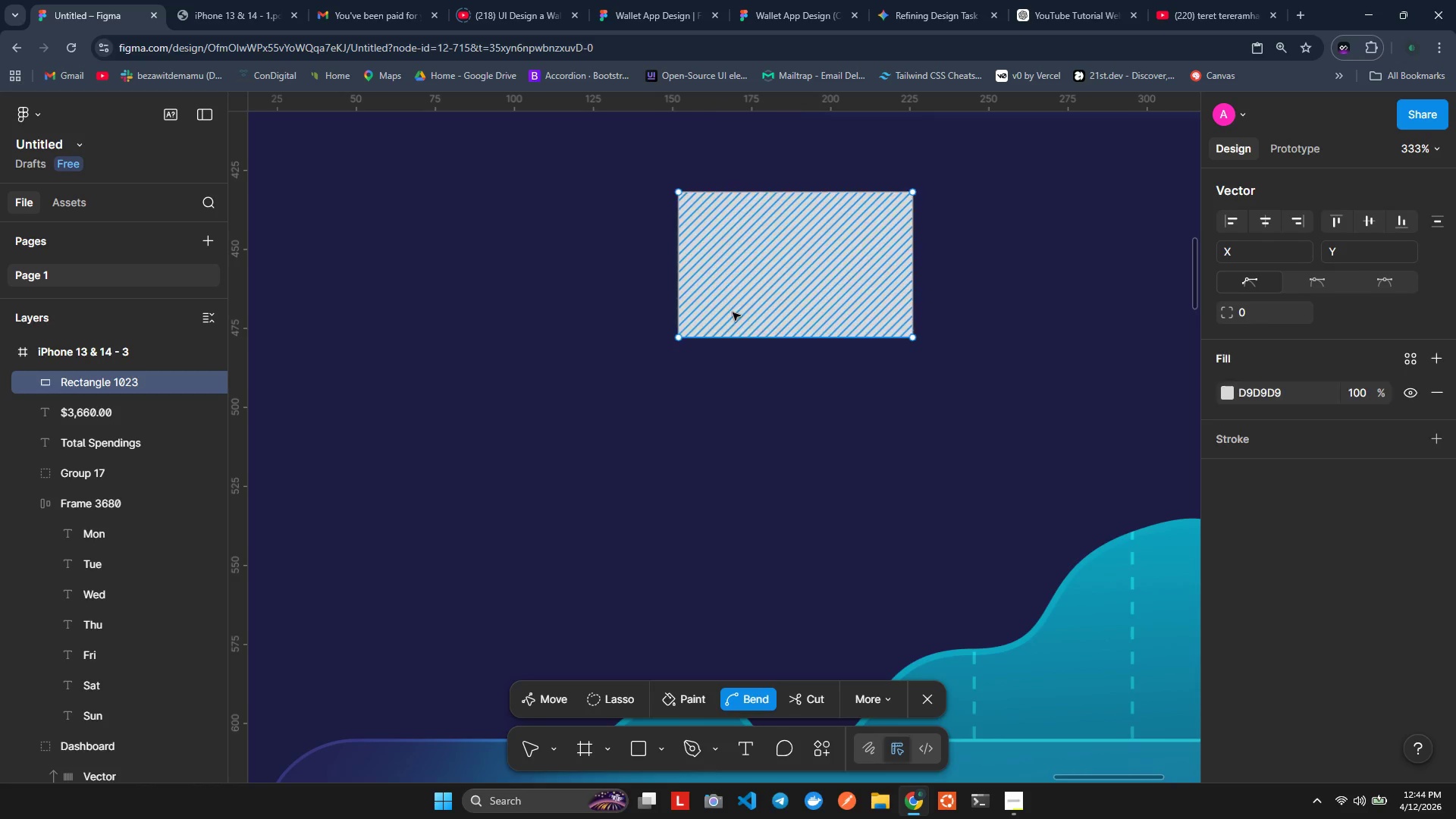 
key(Control+Z)
 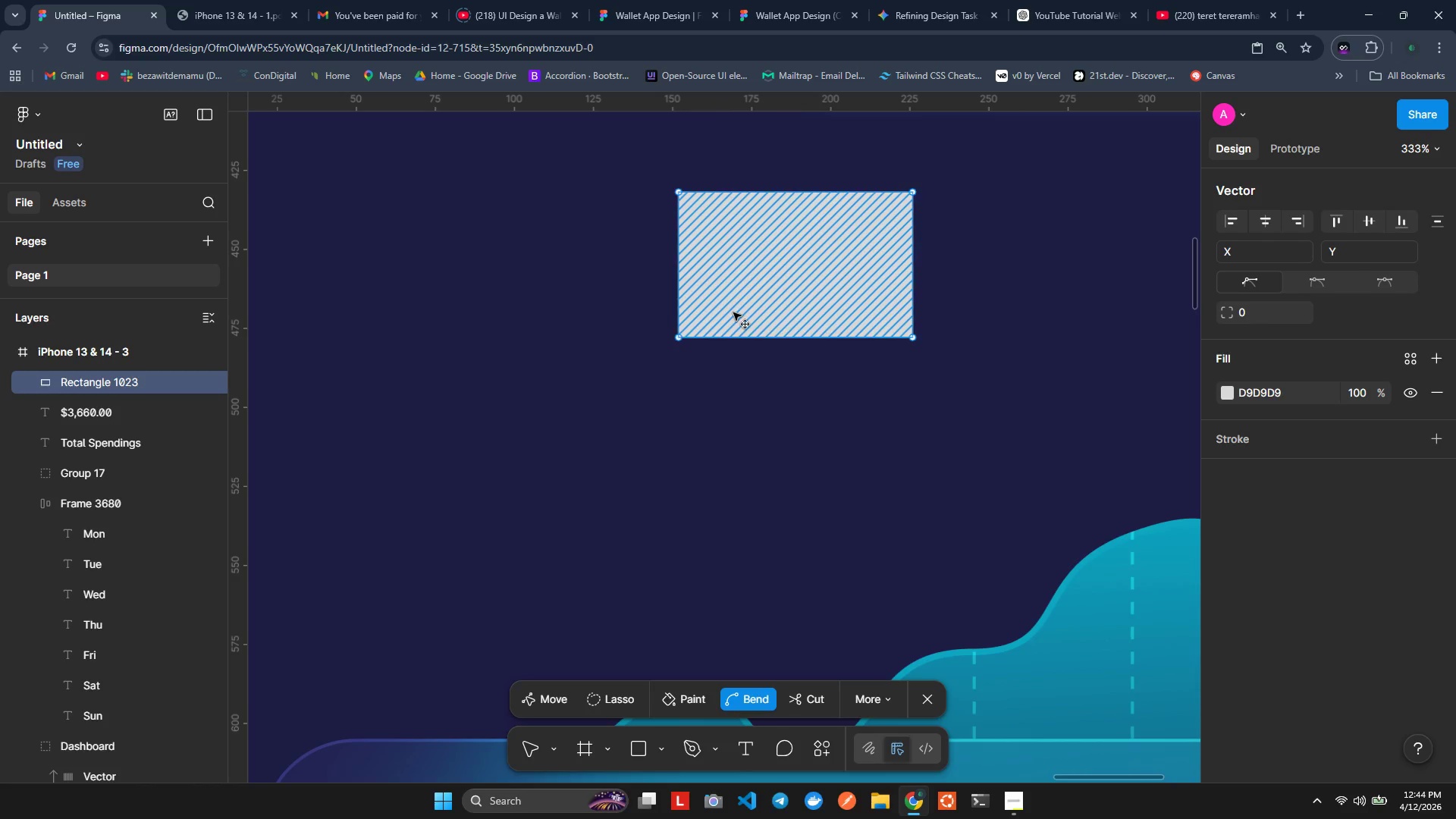 
key(Control+Z)
 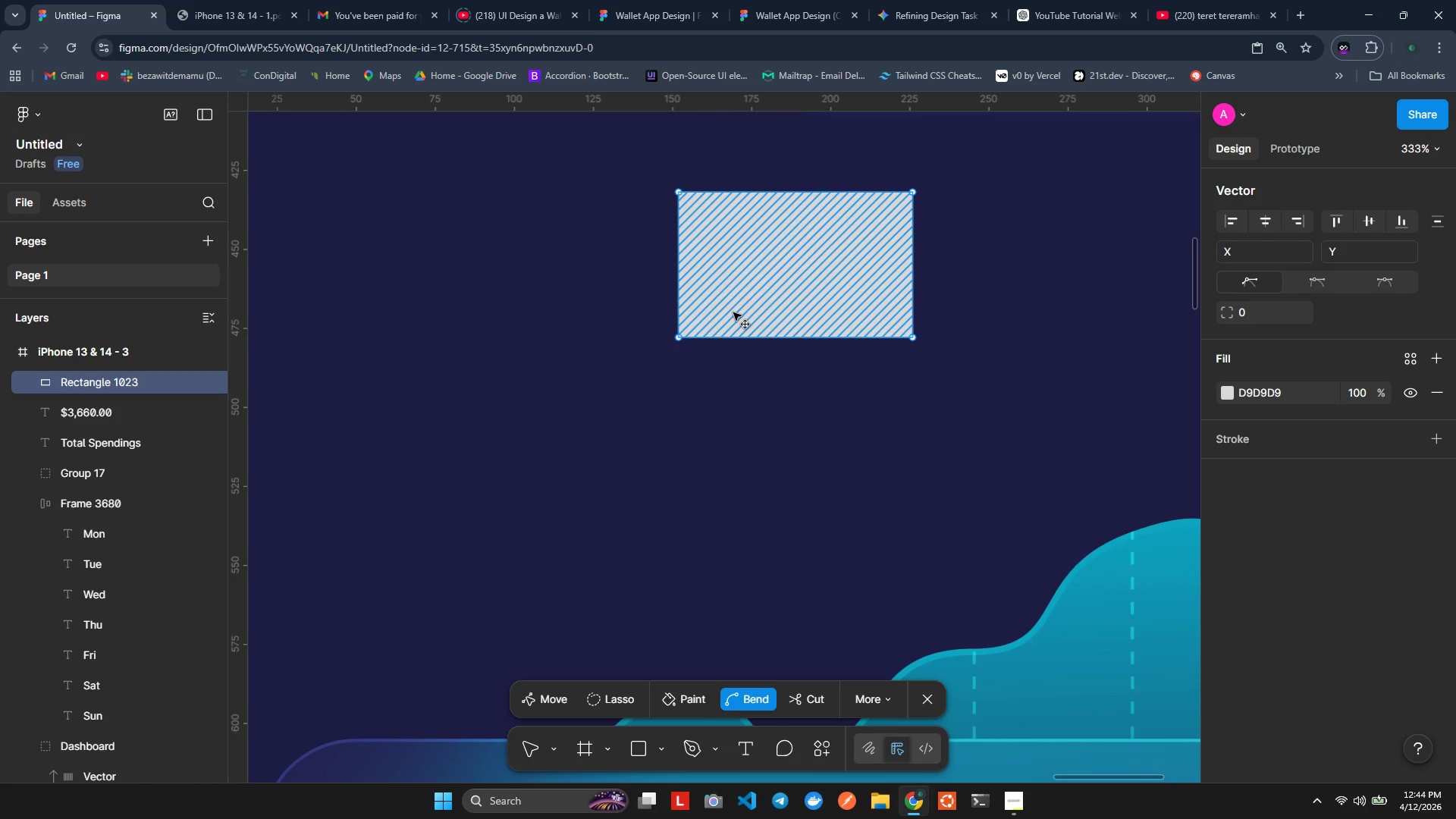 
key(Control+Z)
 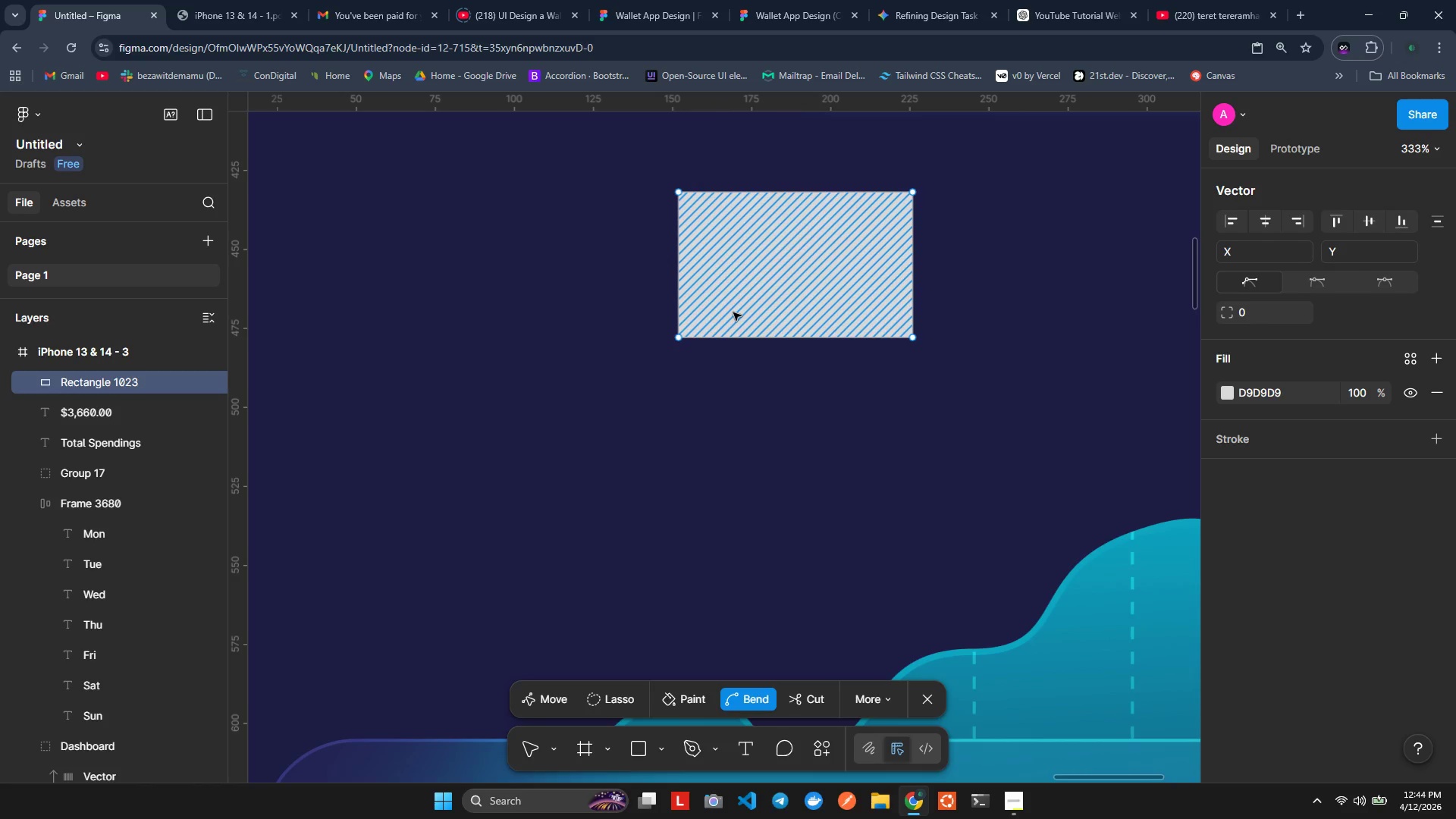 
key(Control+Z)
 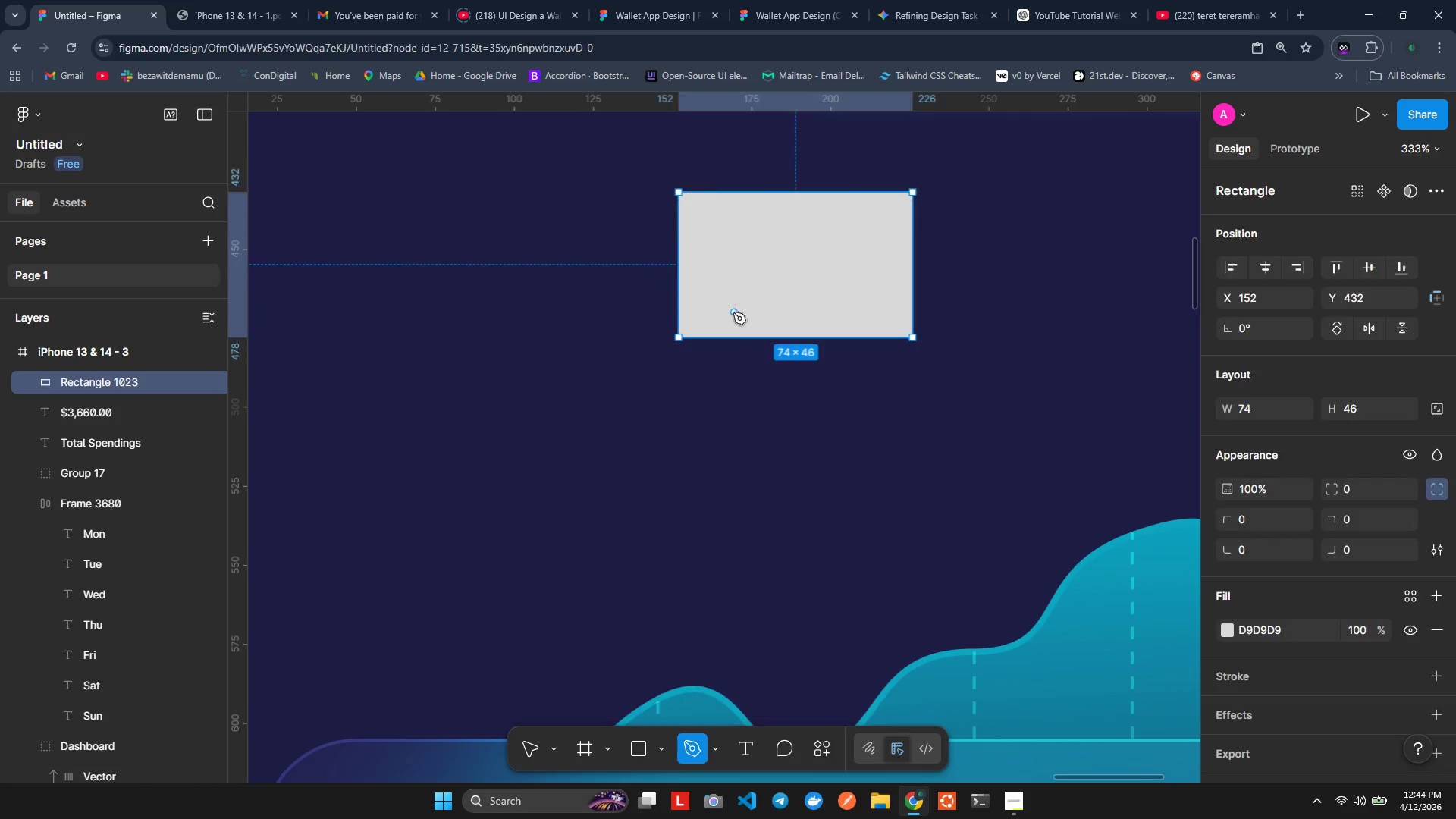 
key(Control+Z)
 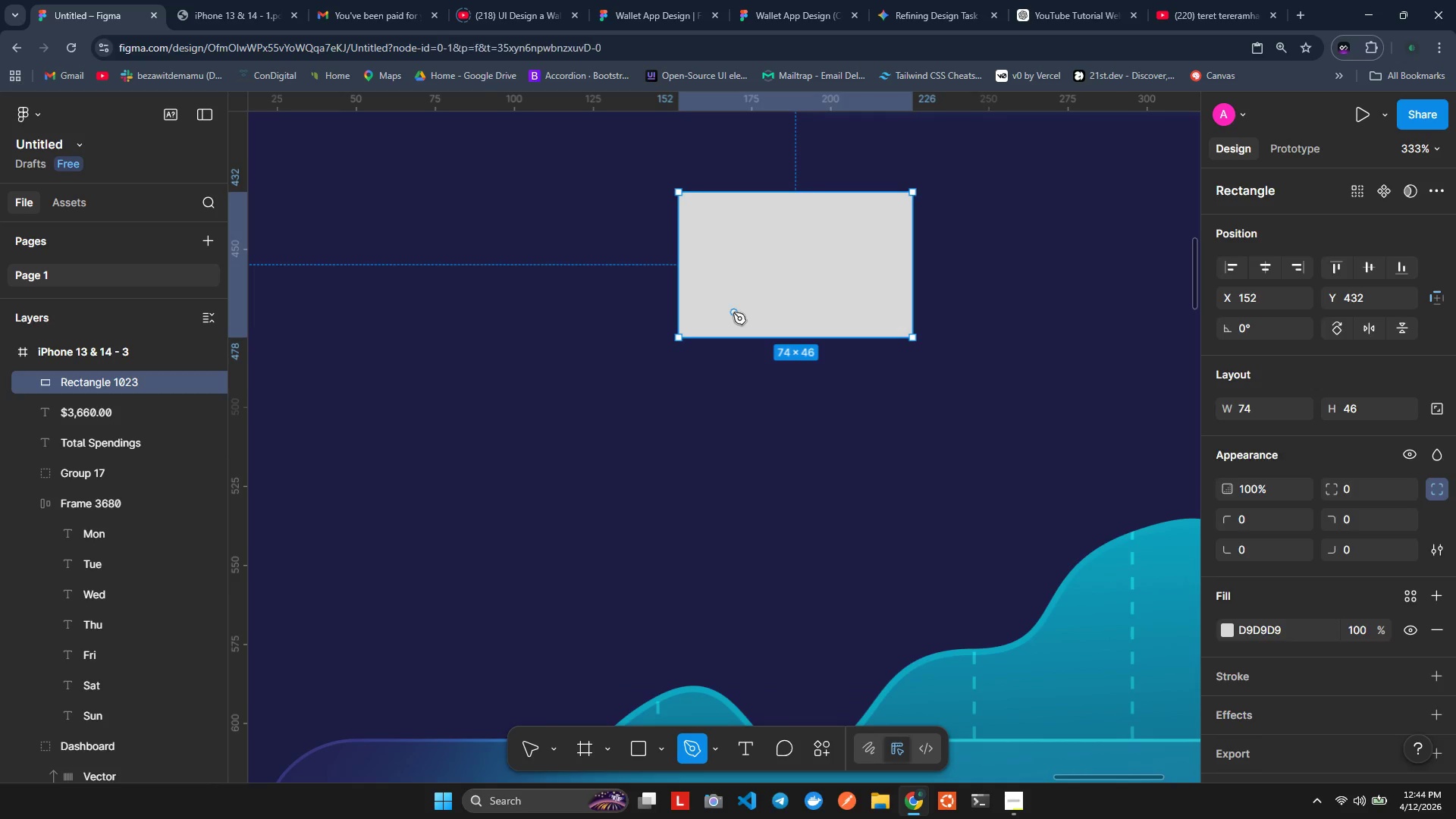 
key(Control+Z)
 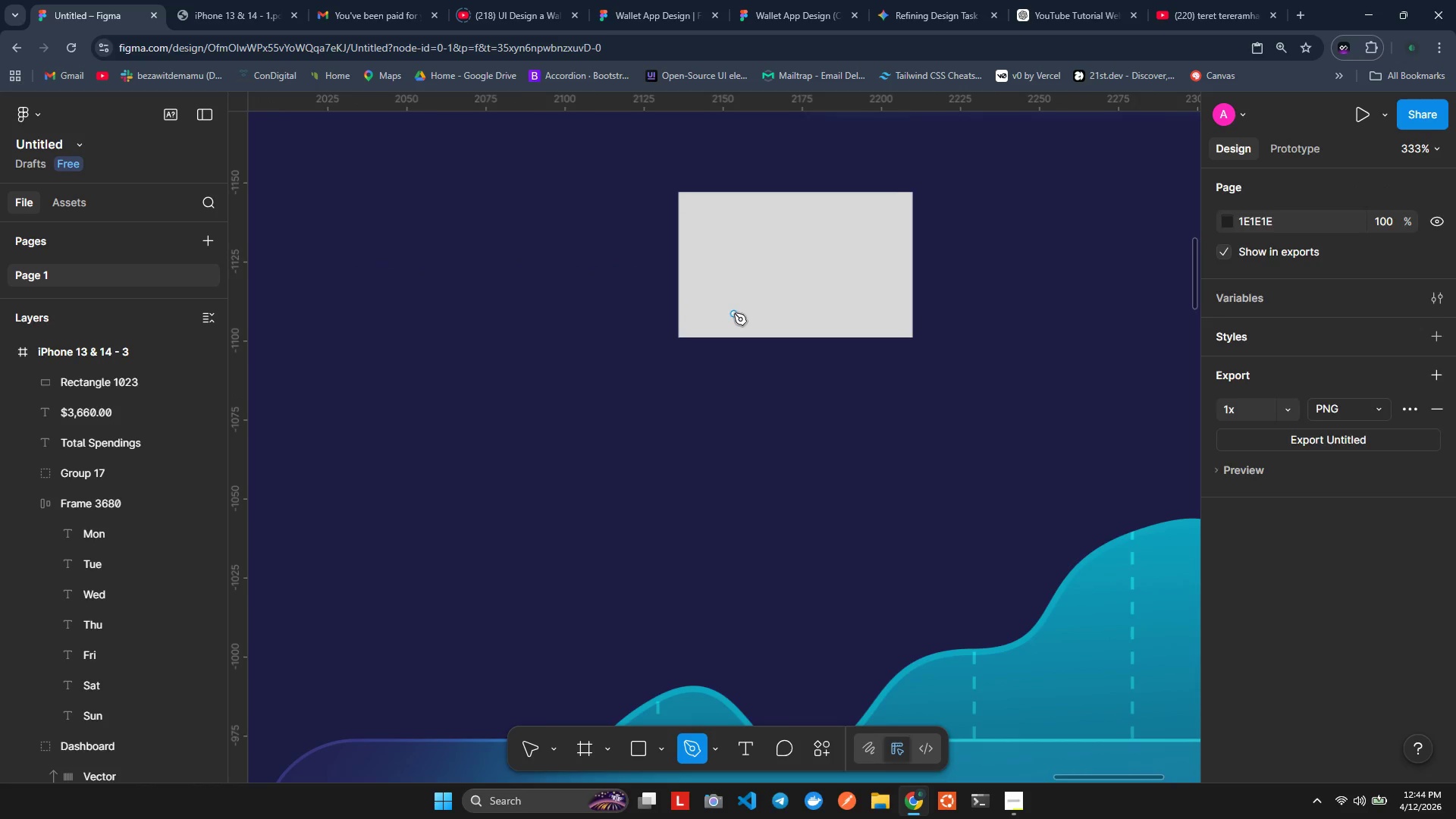 
key(Control+Z)
 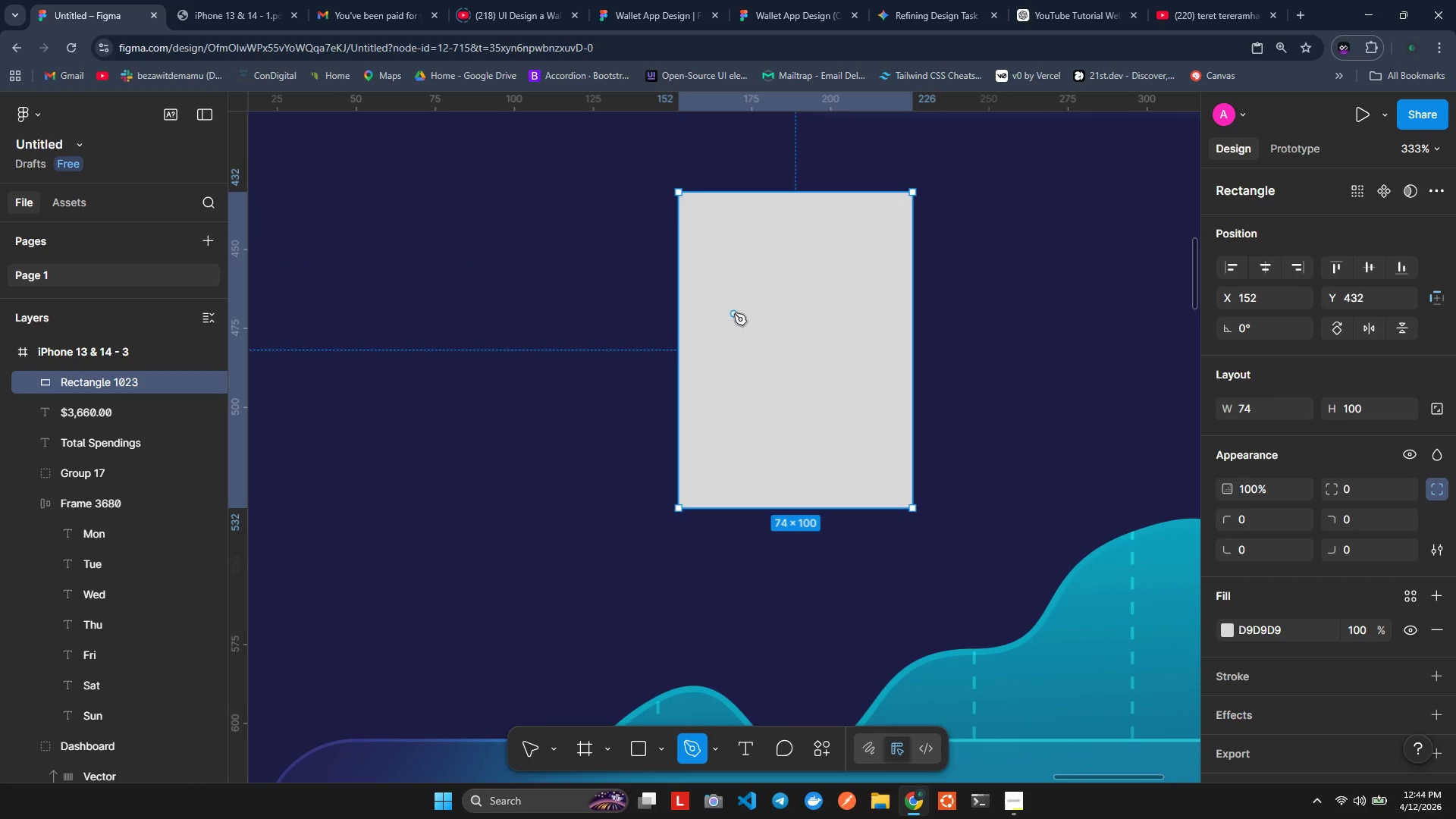 
key(Control+Z)
 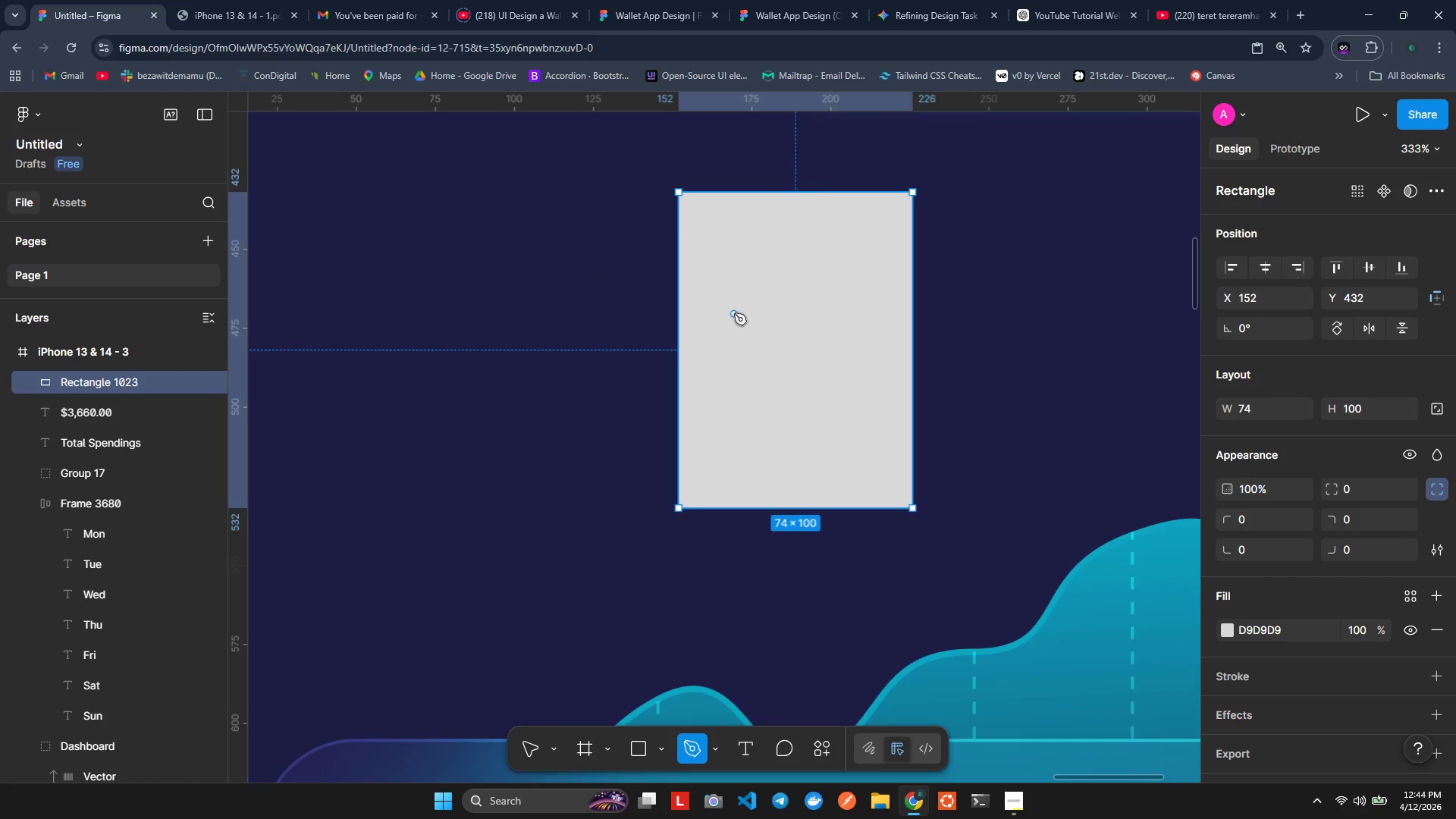 
key(Control+Z)
 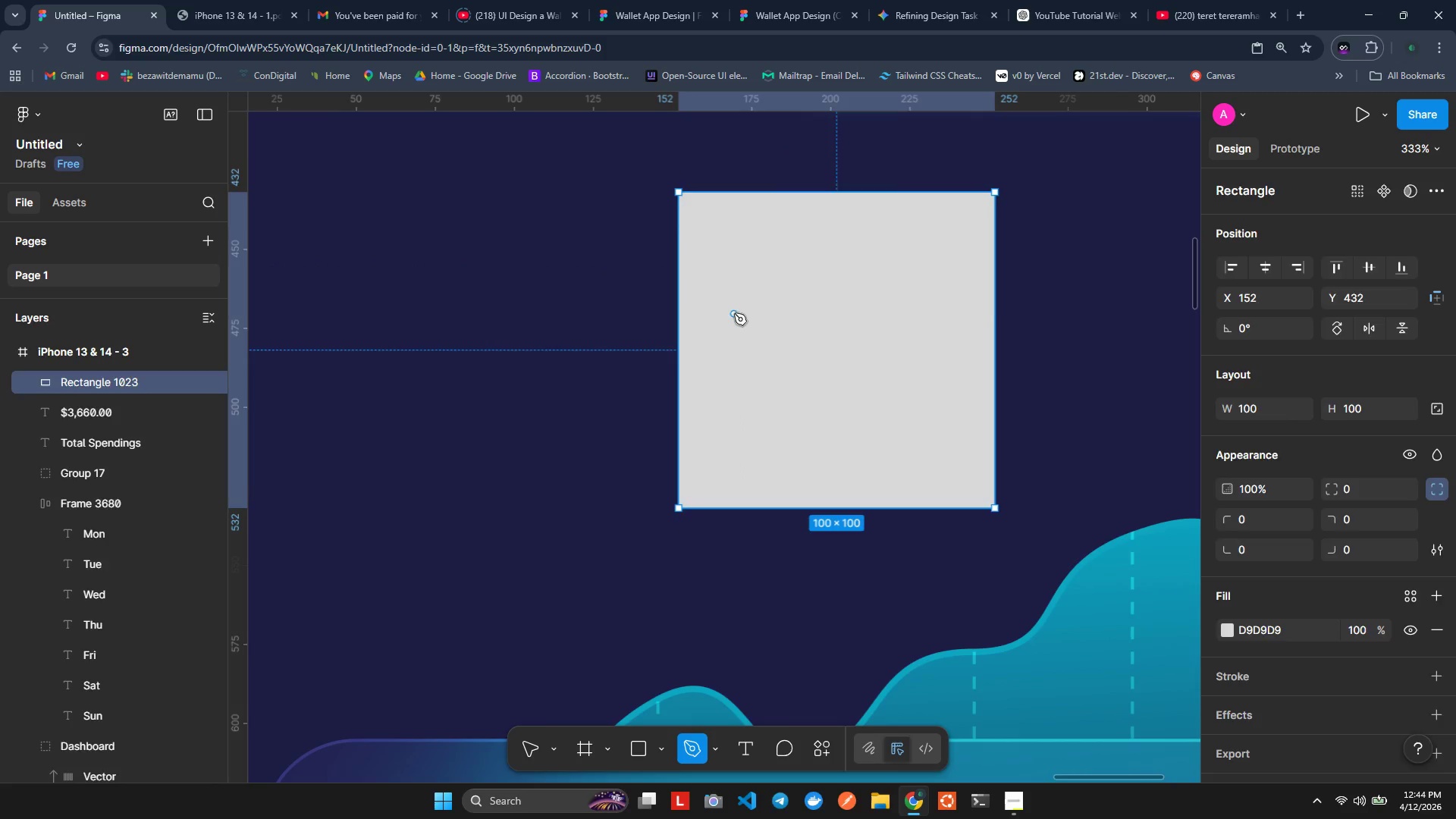 
key(Control+Z)
 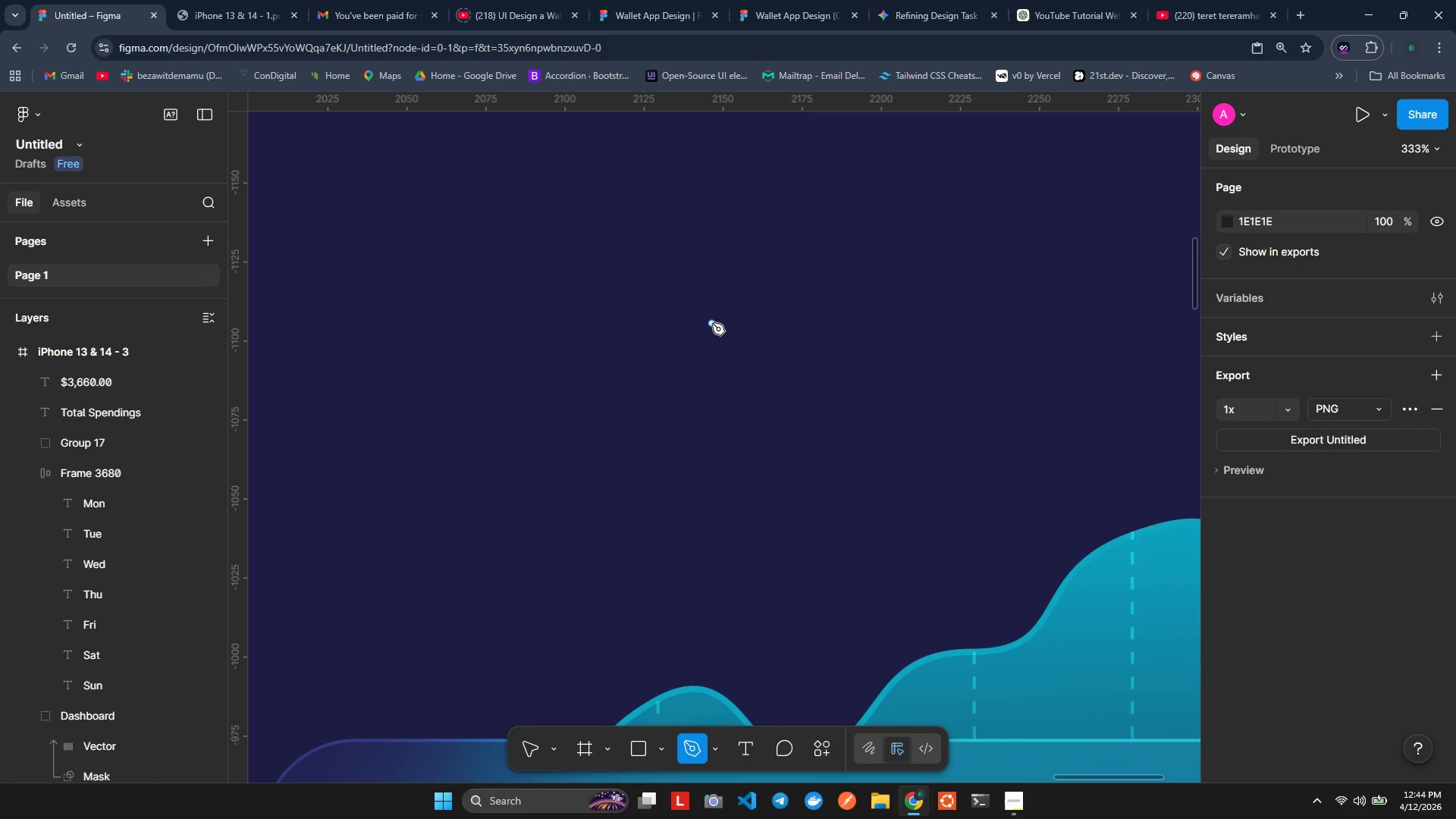 
hold_key(key=ControlLeft, duration=0.94)
 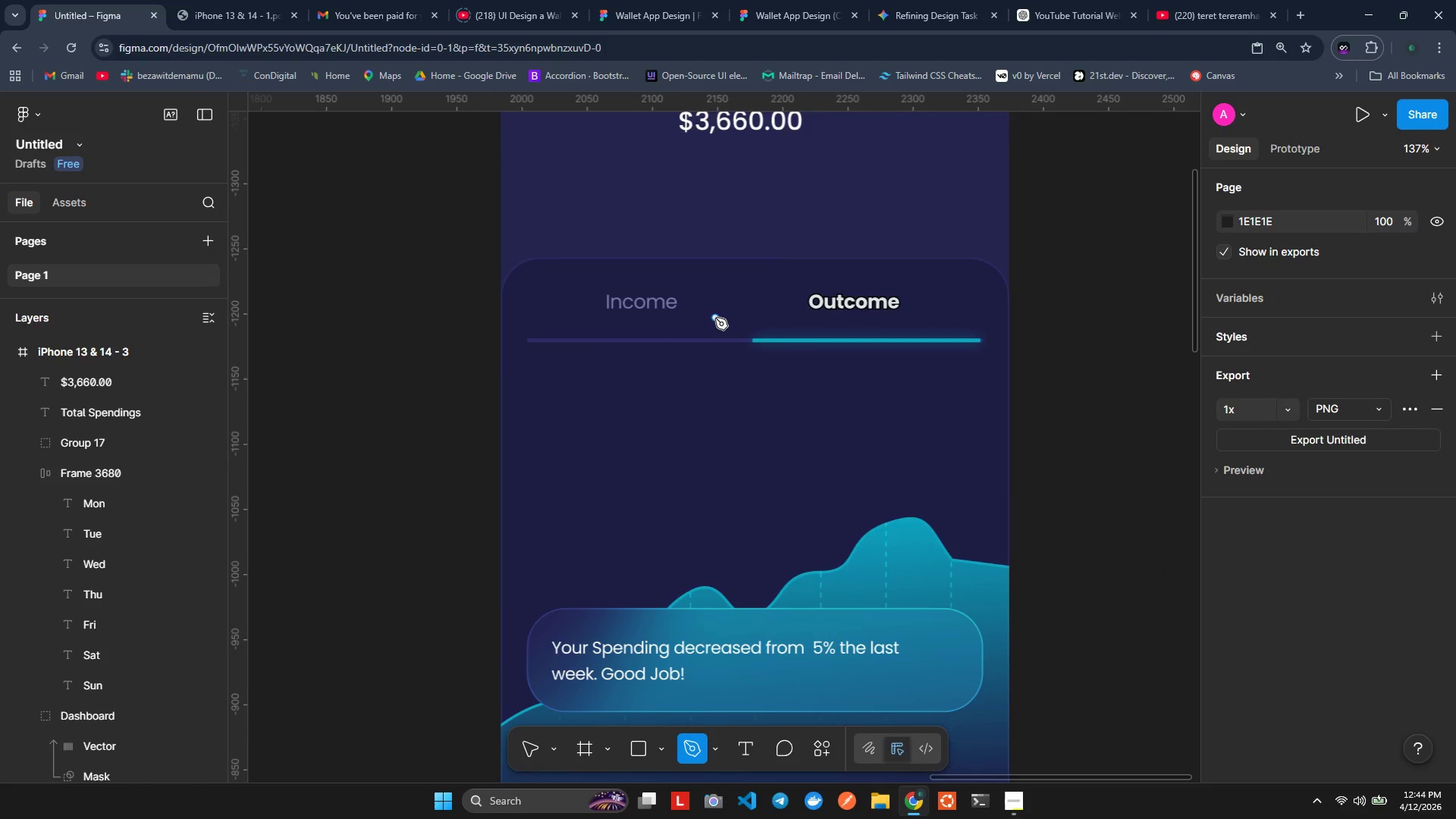 
hold_key(key=ControlLeft, duration=1.5)
 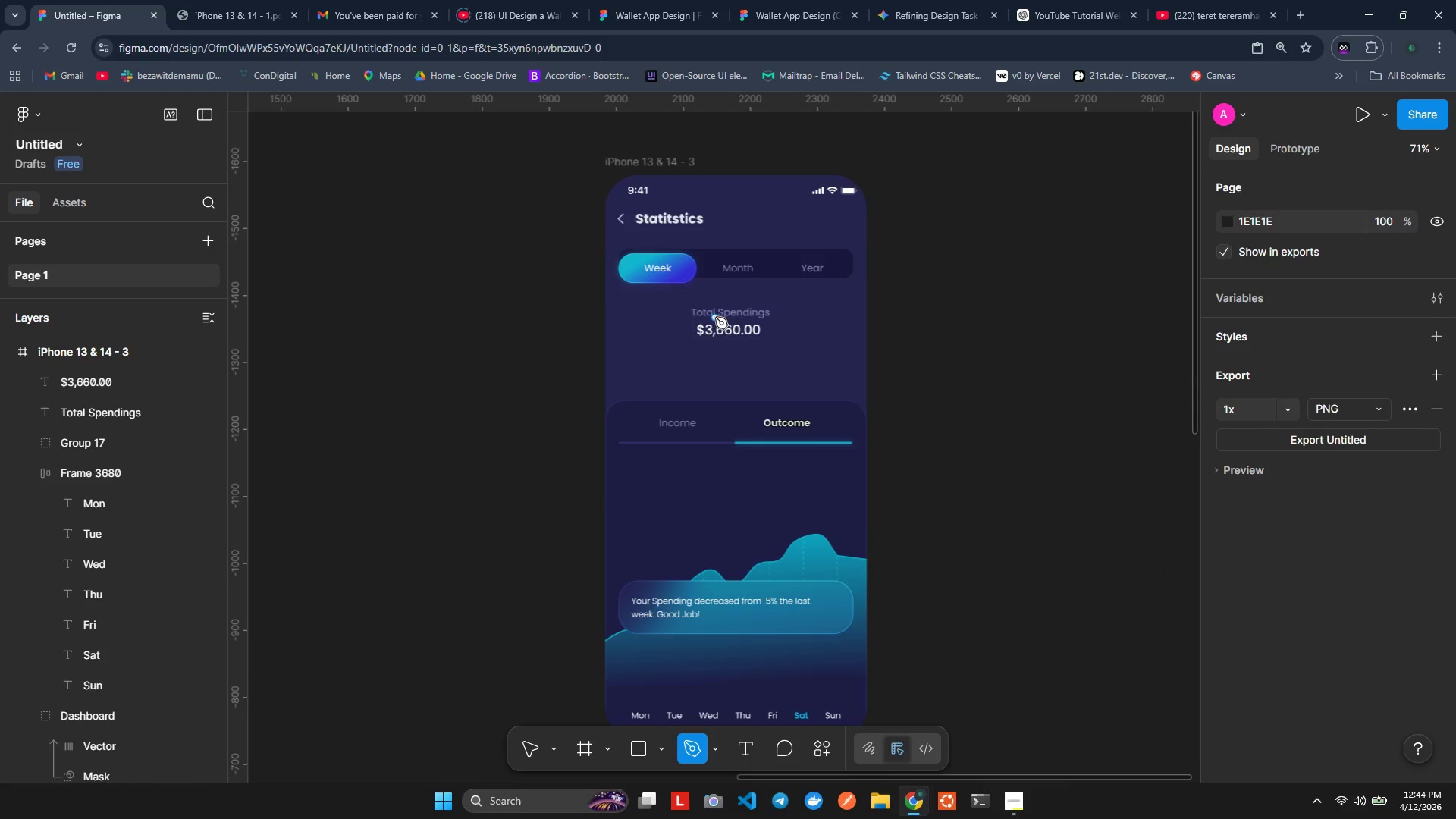 
scroll: coordinate [714, 322], scroll_direction: down, amount: 3.0
 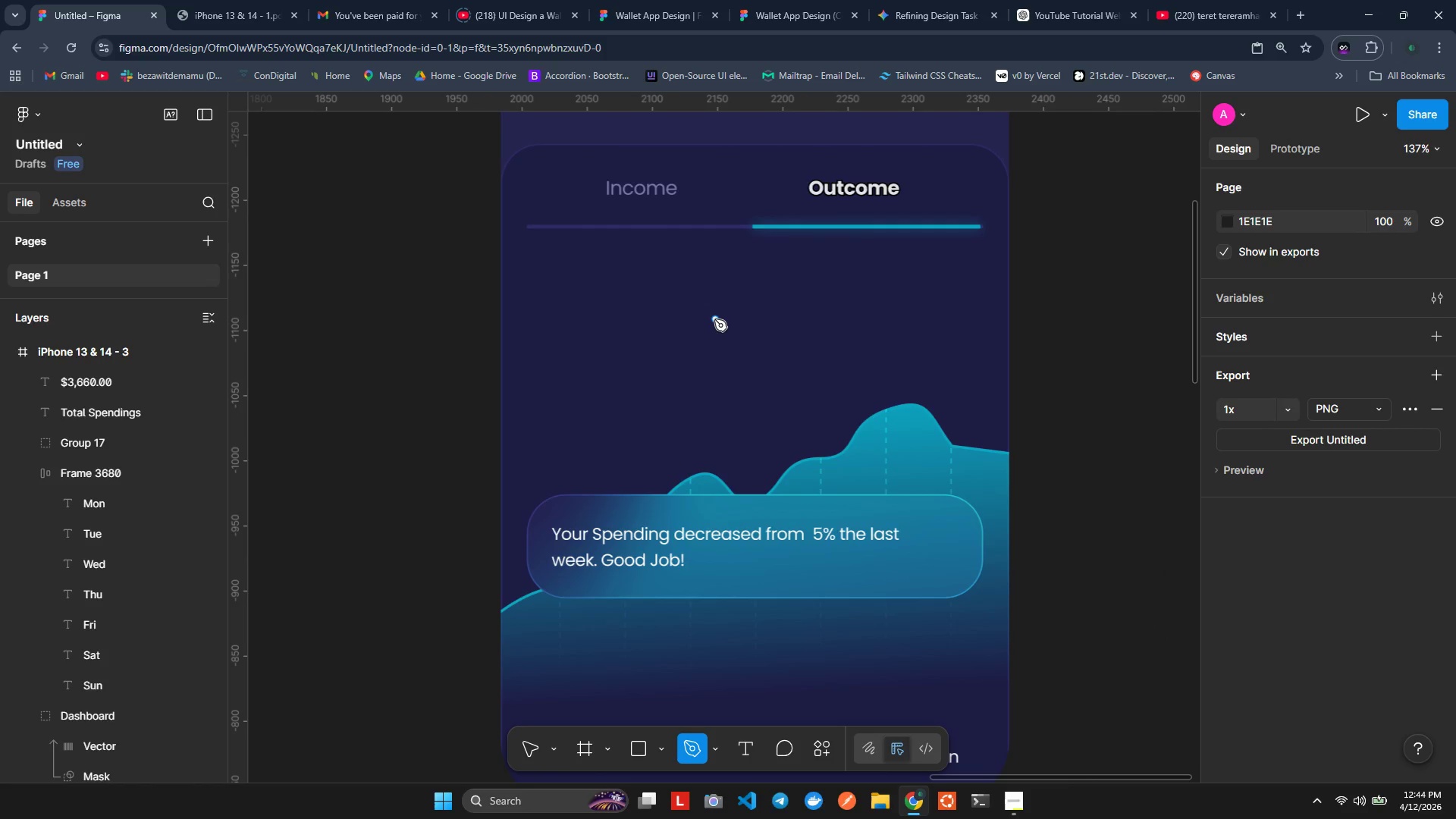 
key(Control+ControlLeft)
 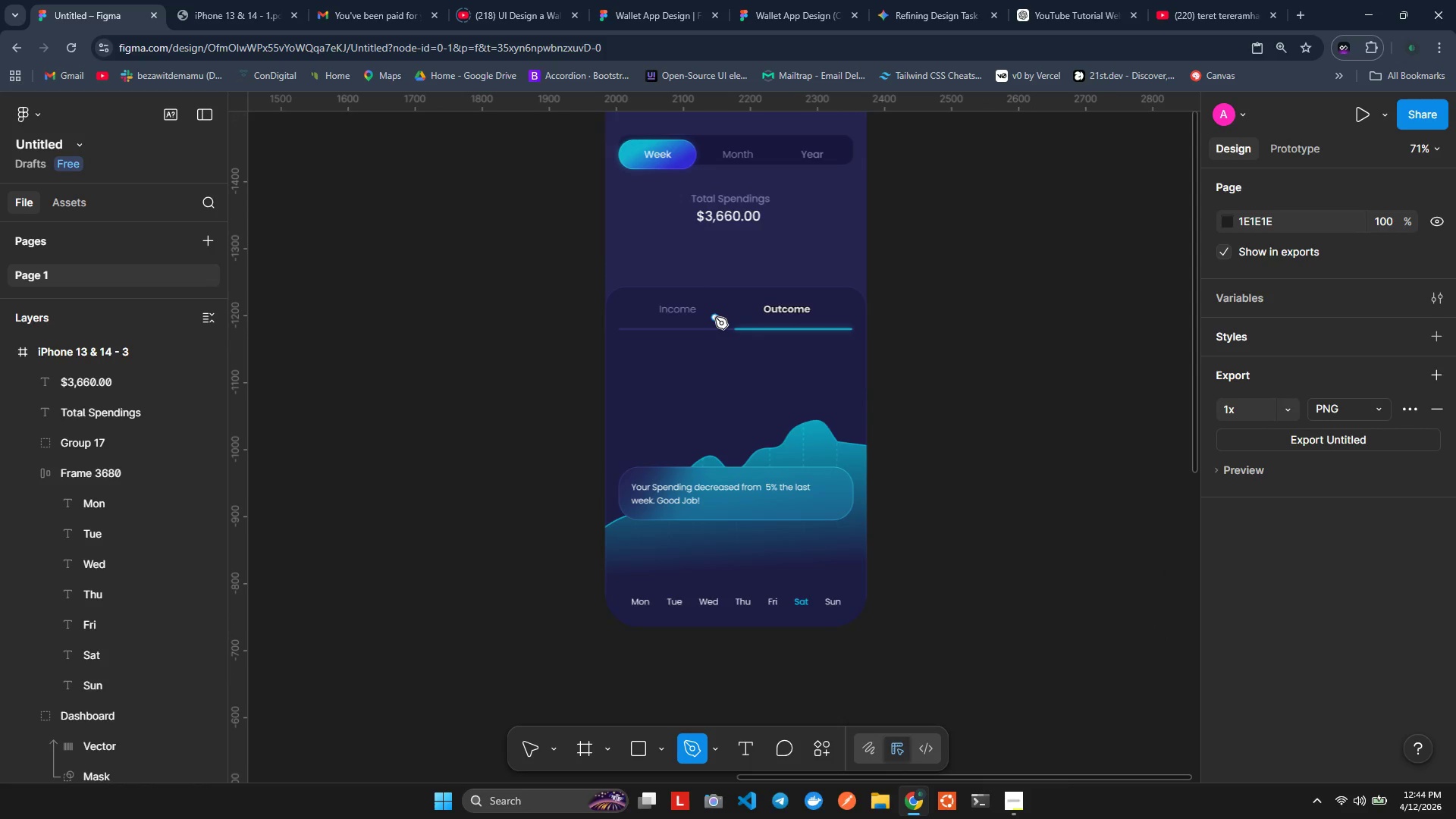 
key(Control+ControlLeft)
 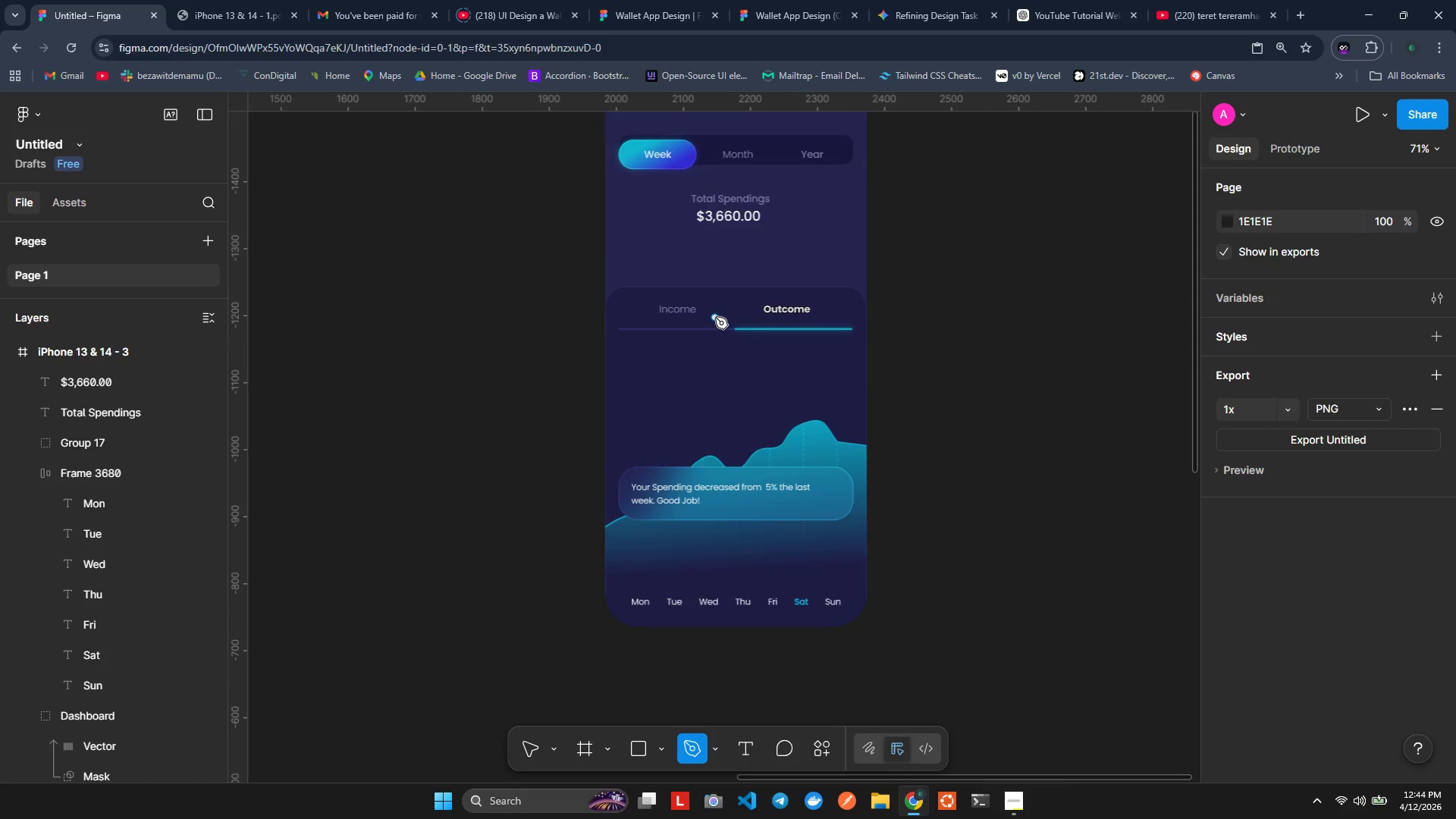 
key(Control+ControlLeft)
 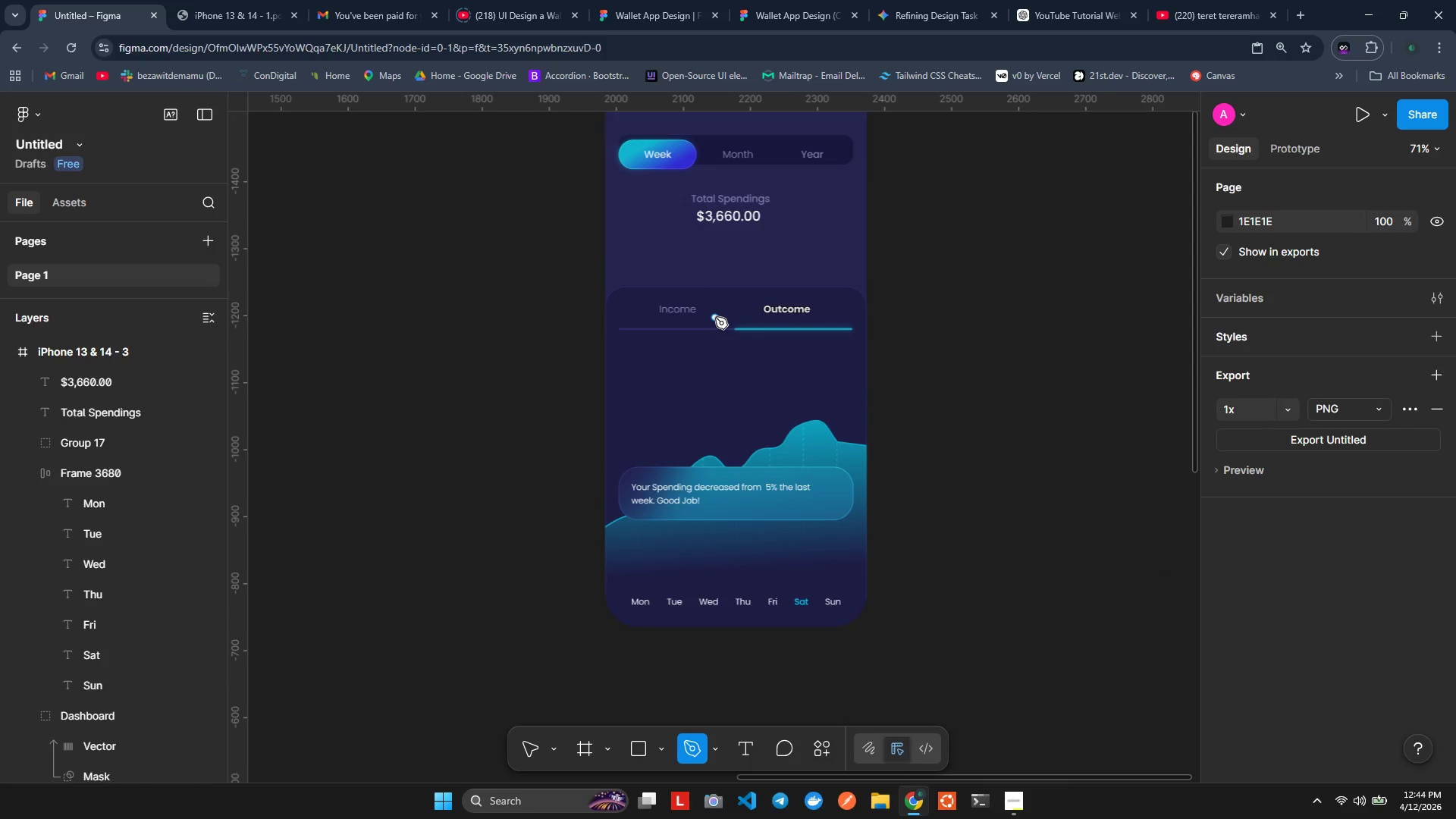 
key(Control+ControlLeft)
 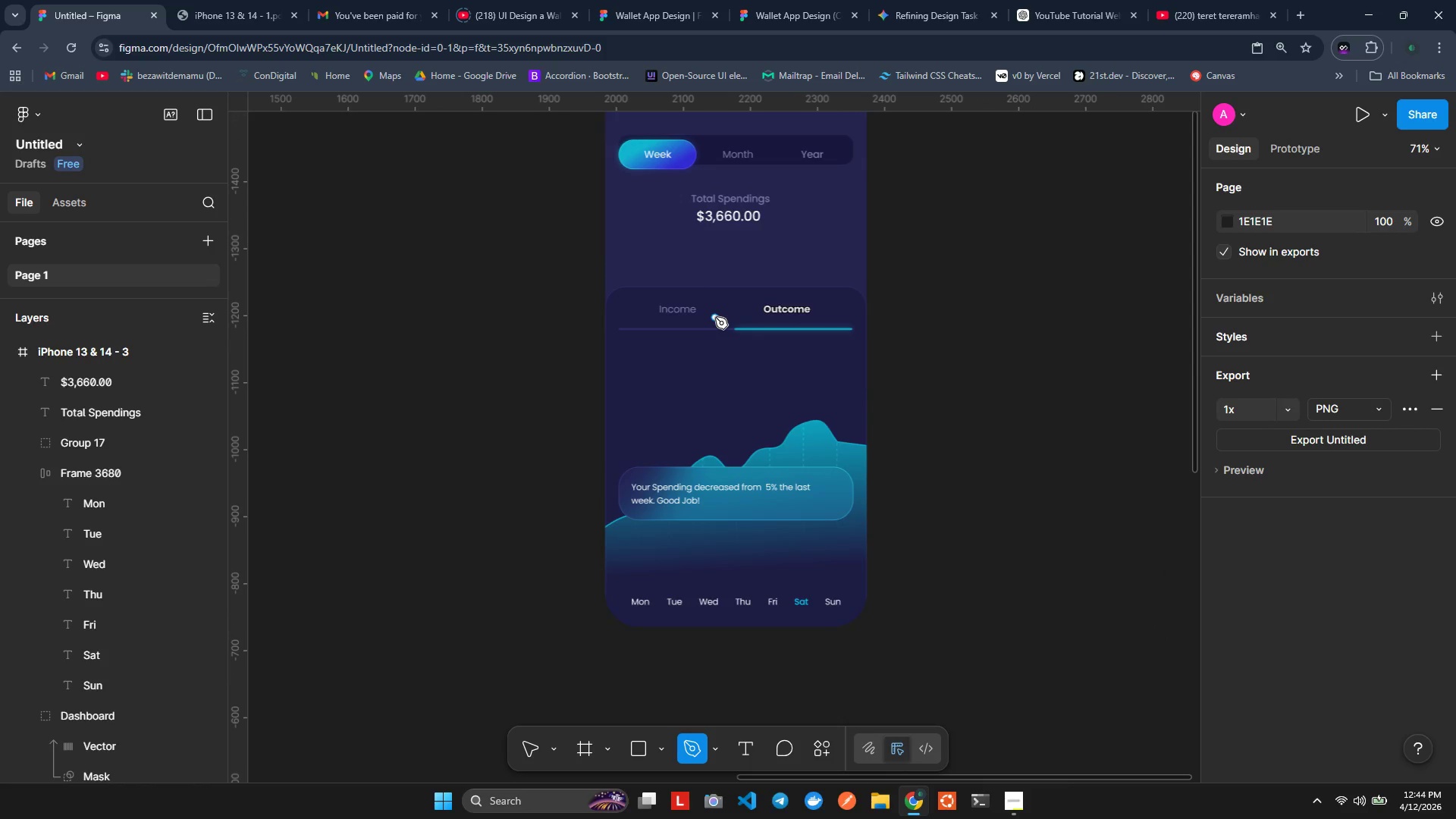 
key(Control+ControlLeft)
 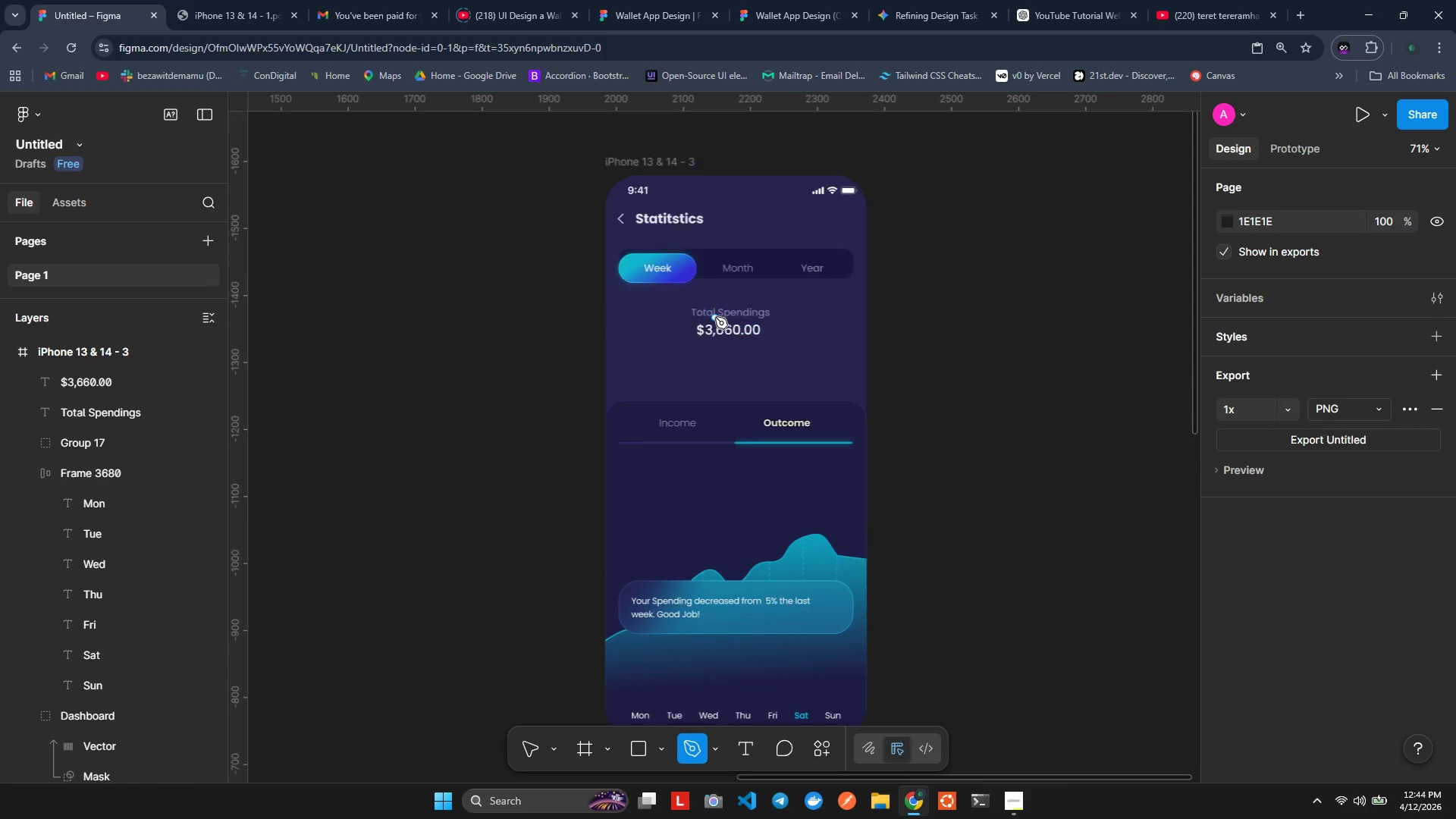 
scroll: coordinate [715, 318], scroll_direction: down, amount: 2.0
 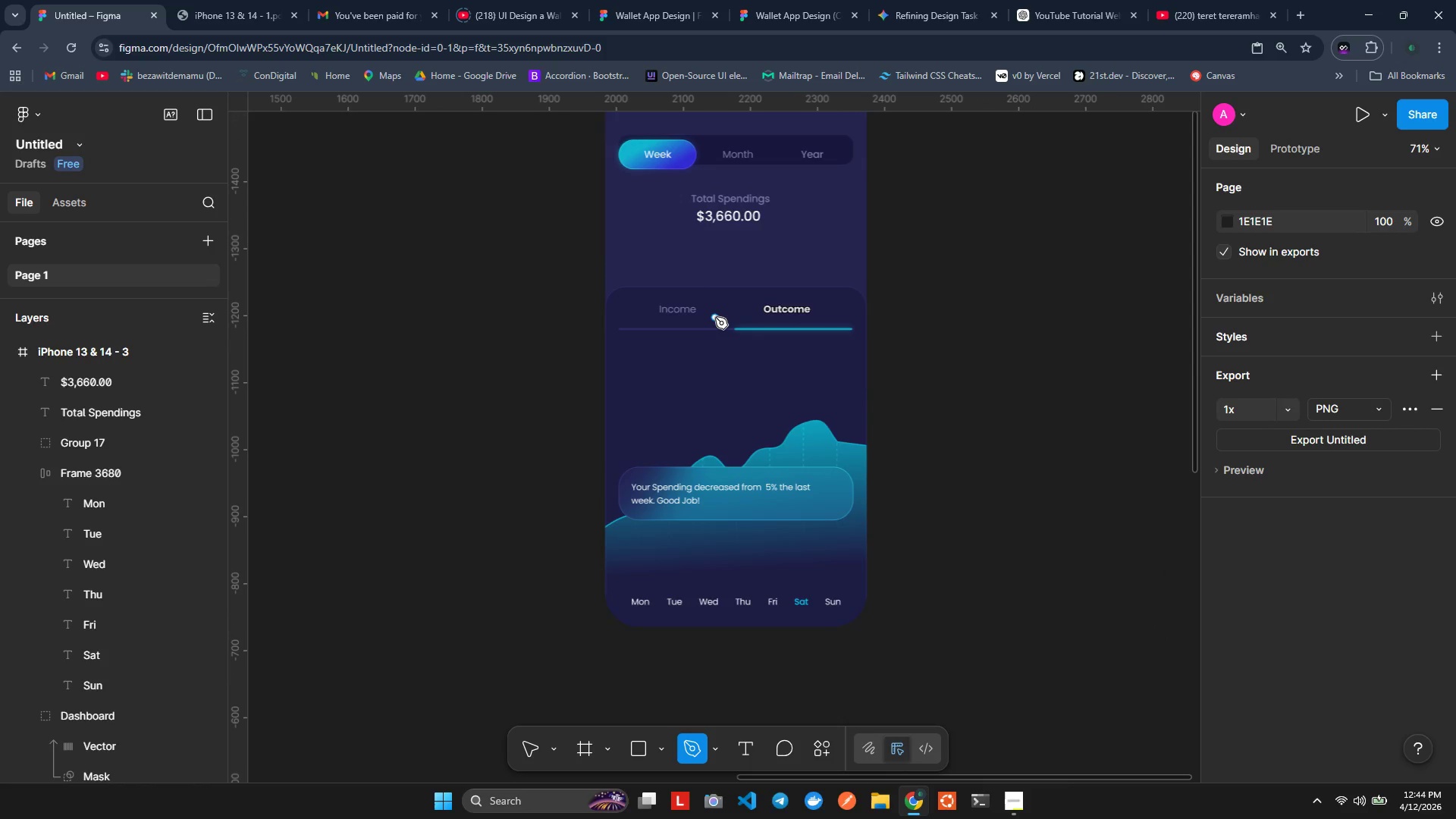 
scroll: coordinate [715, 317], scroll_direction: none, amount: 0.0
 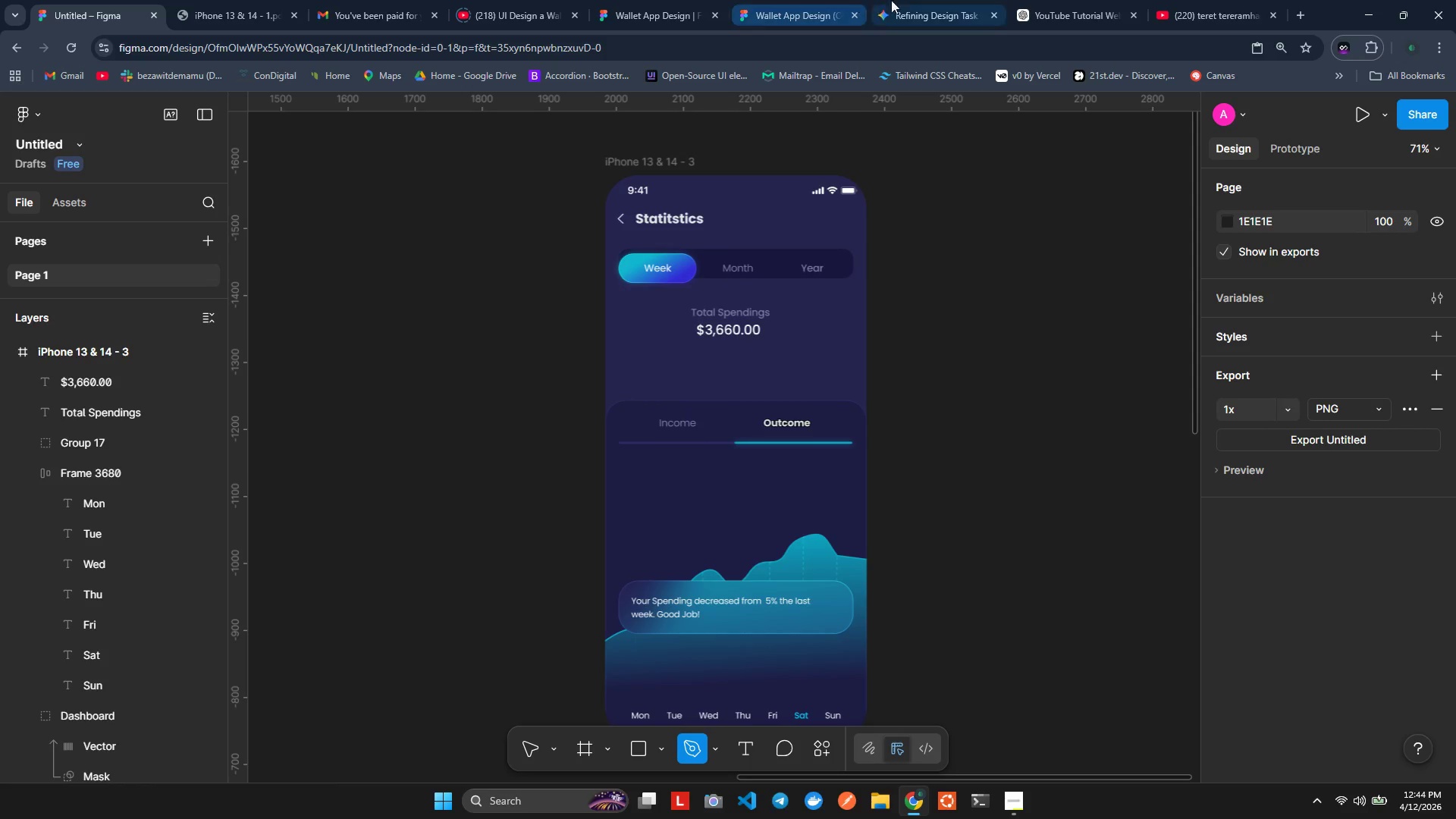 
wait(14.97)
 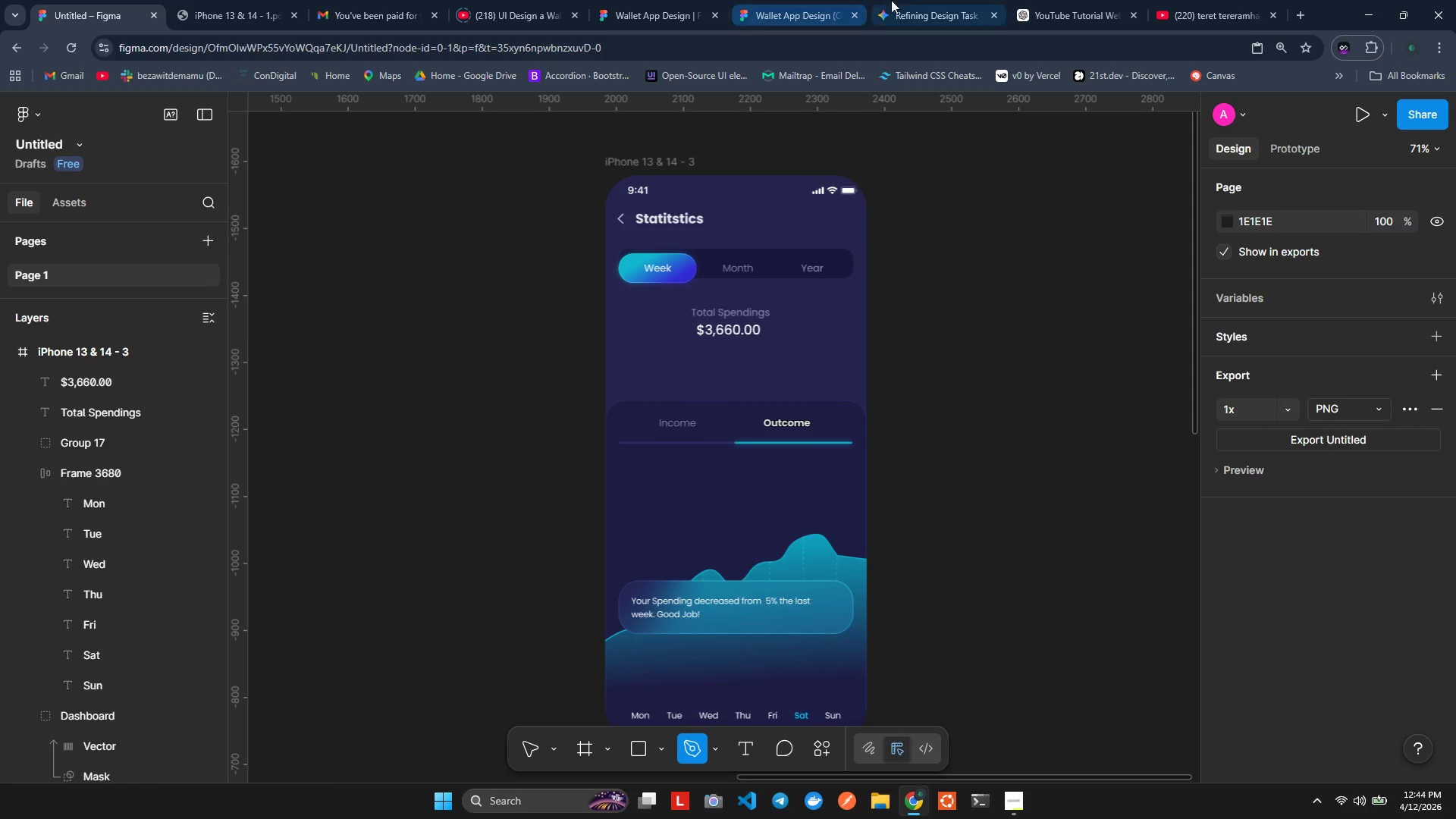 
hold_key(key=ShiftLeft, duration=0.88)
scroll: coordinate [706, 403], scroll_direction: up, amount: 6.0
 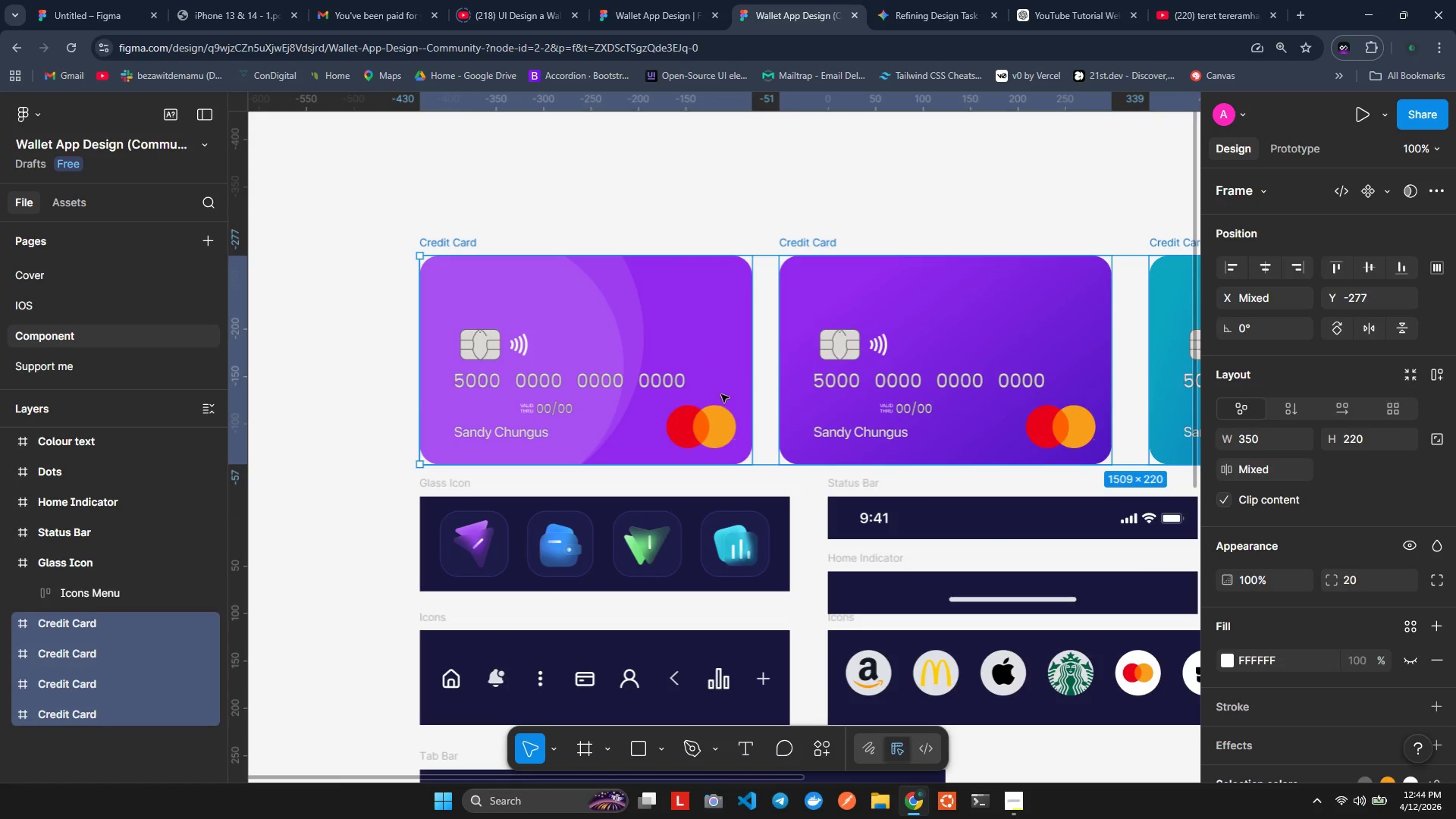 
hold_key(key=ShiftLeft, duration=0.69)
scroll: coordinate [729, 388], scroll_direction: up, amount: 10.0
 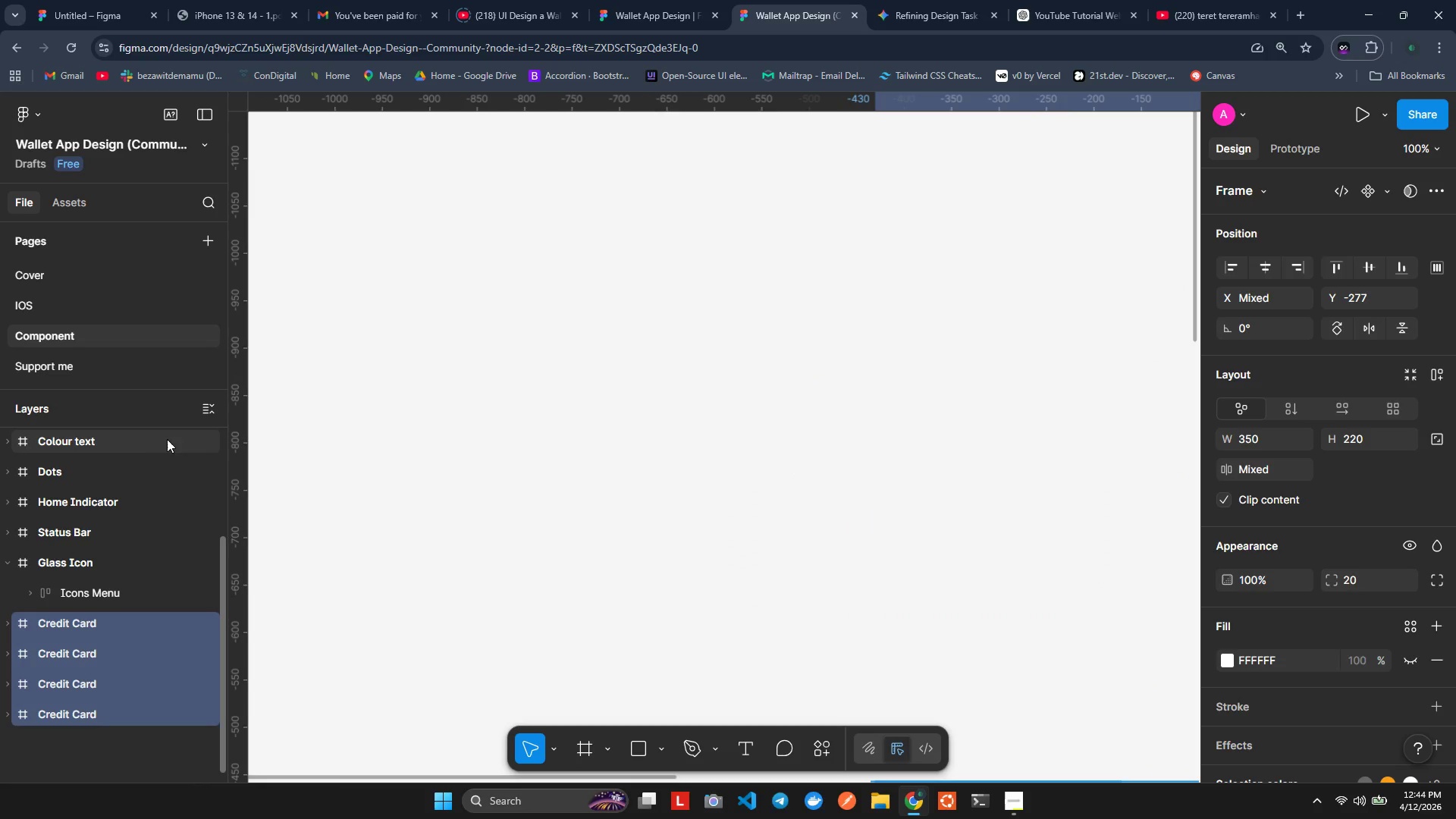 
left_click([23, 247])
 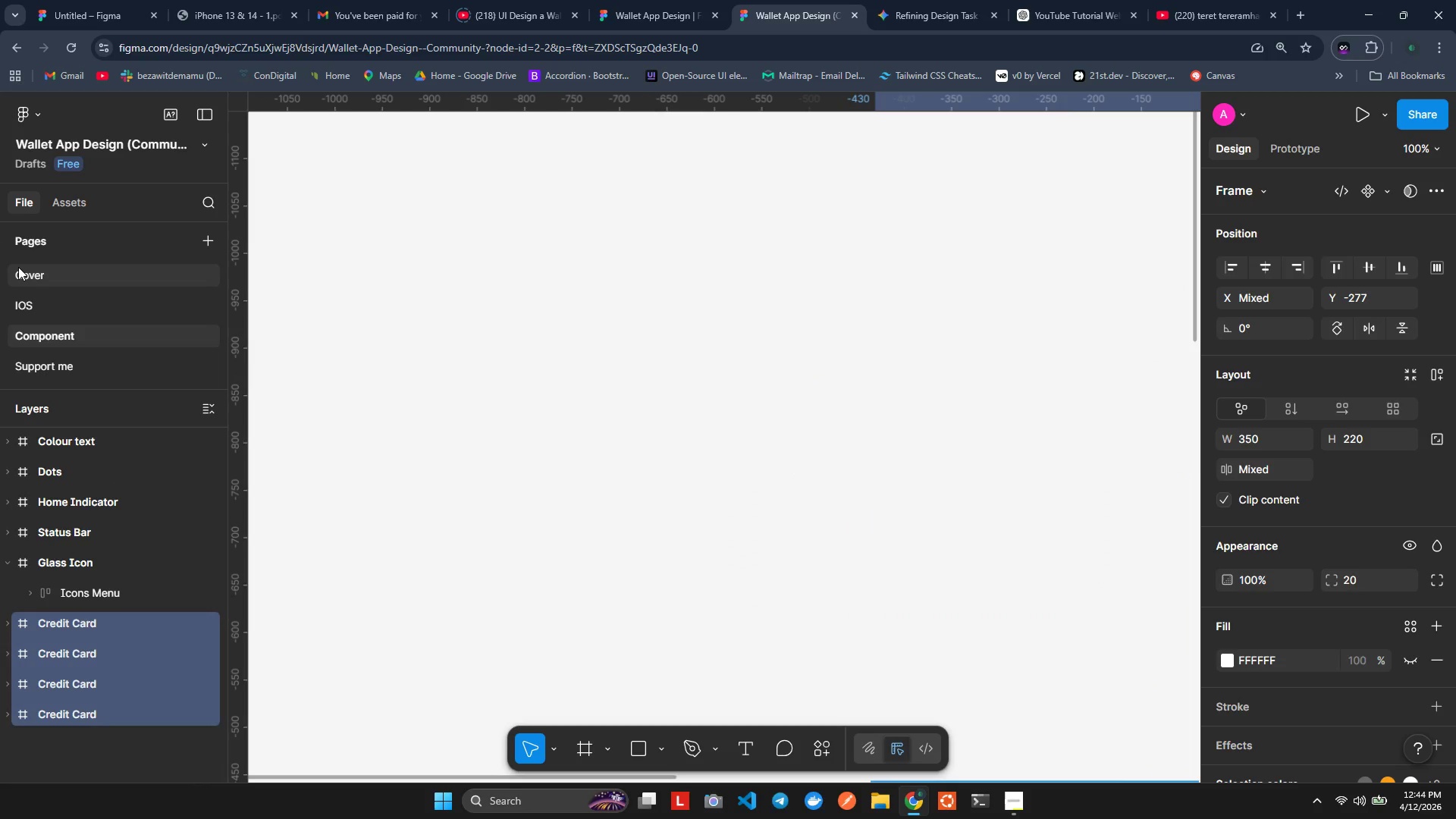 
left_click([18, 267])
 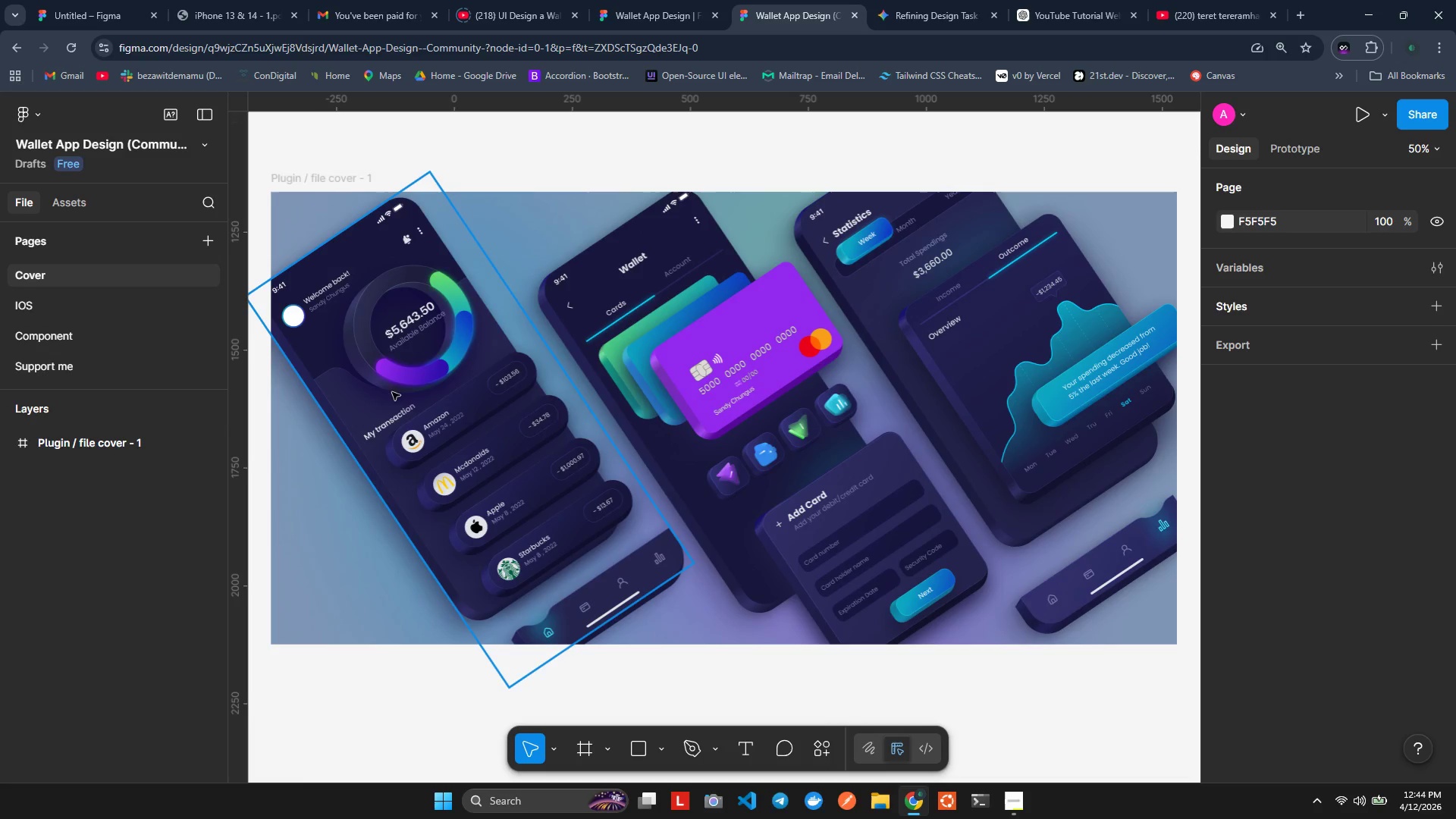 
scroll: coordinate [457, 380], scroll_direction: up, amount: 9.0
 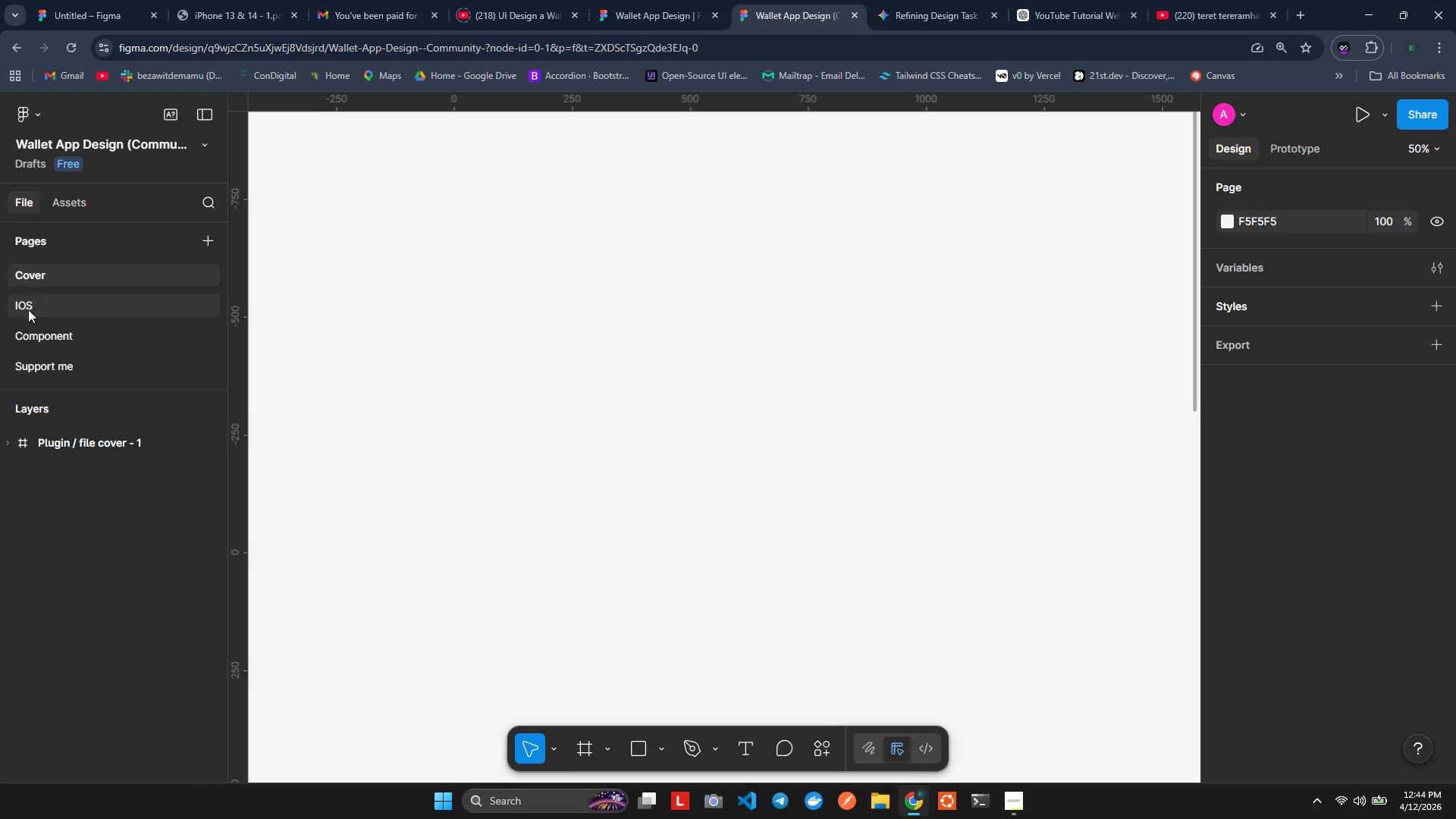 
left_click([27, 312])
 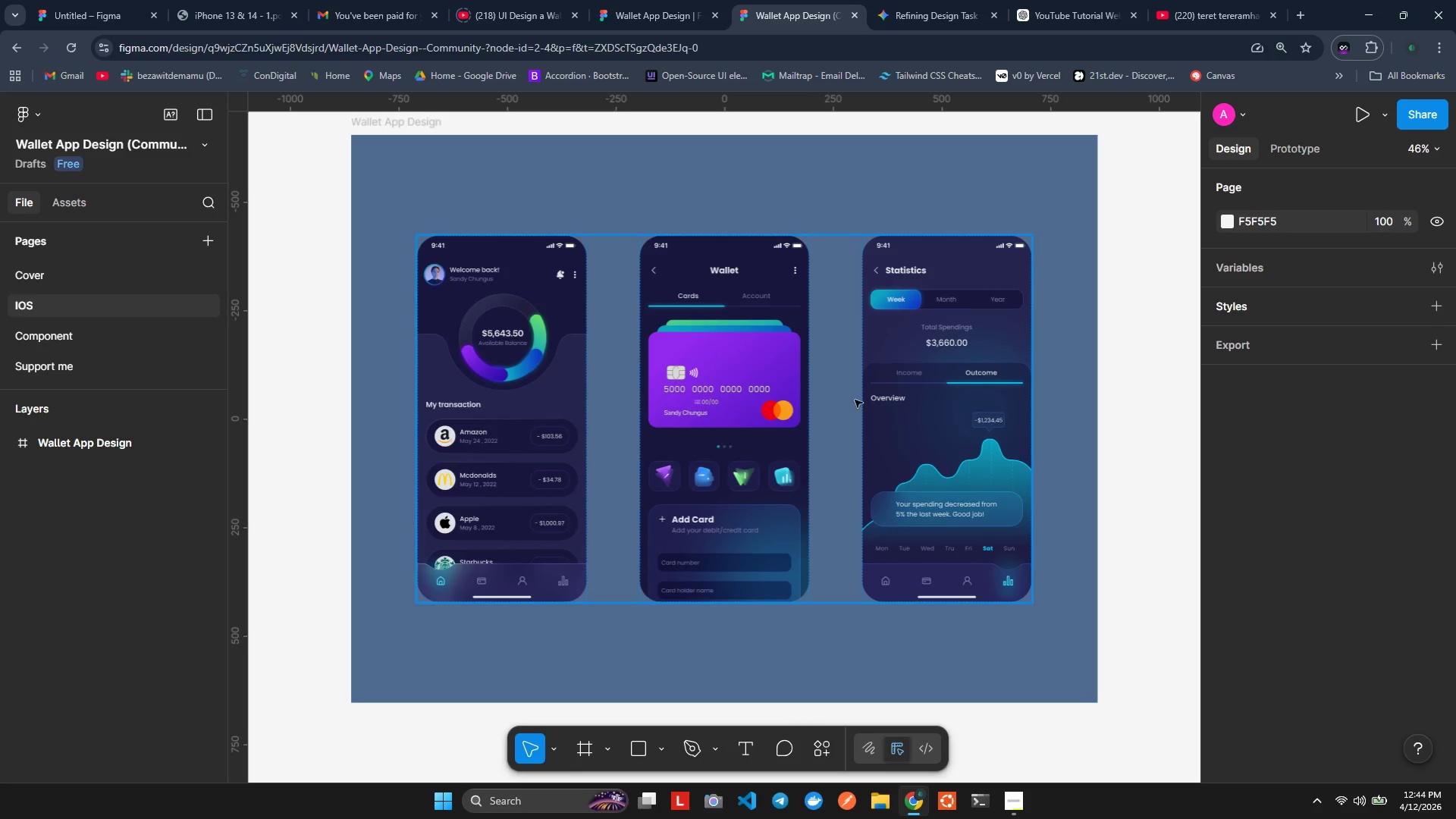 
hold_key(key=ControlLeft, duration=0.7)
 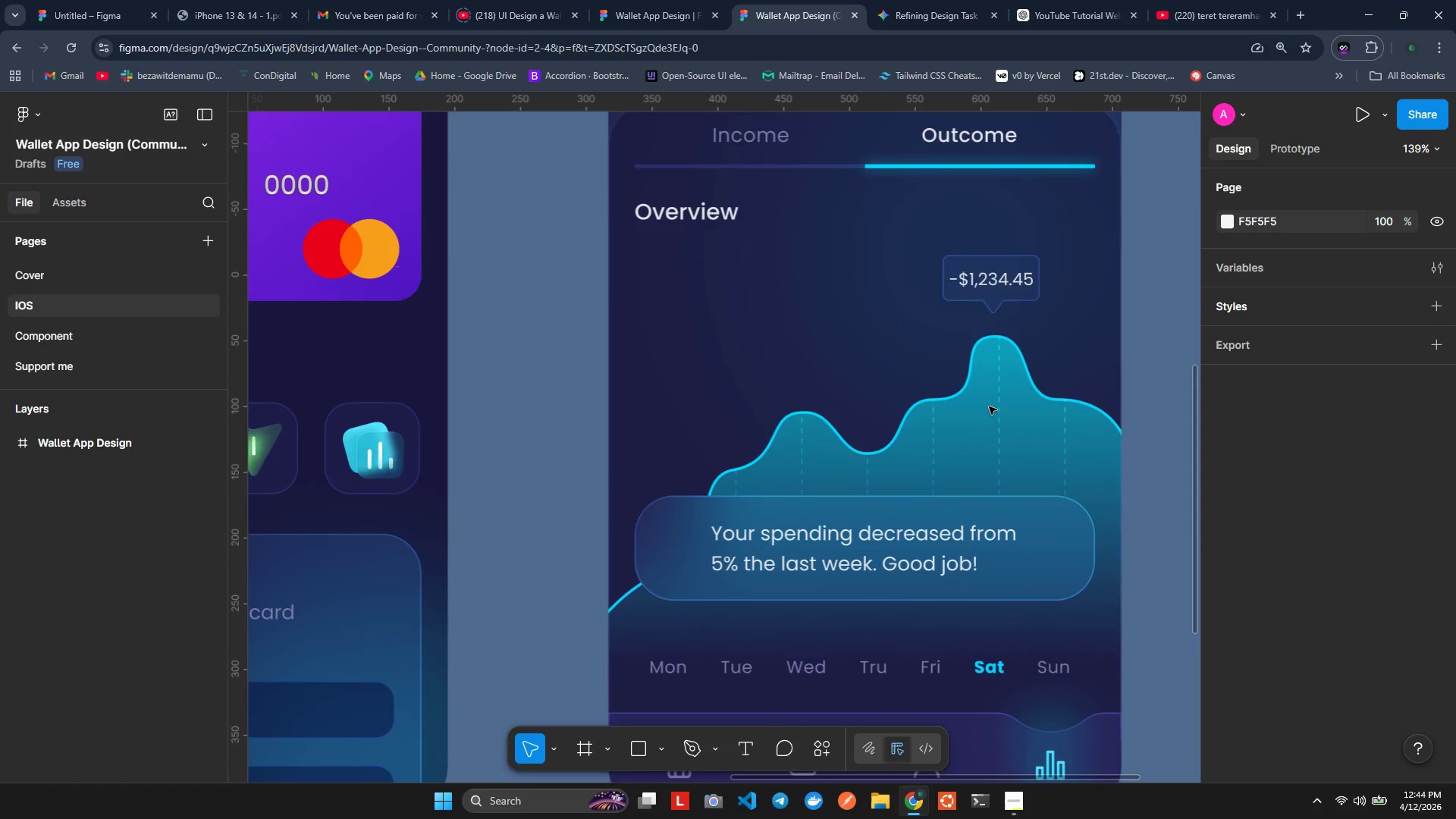 
hold_key(key=ControlLeft, duration=6.38)
 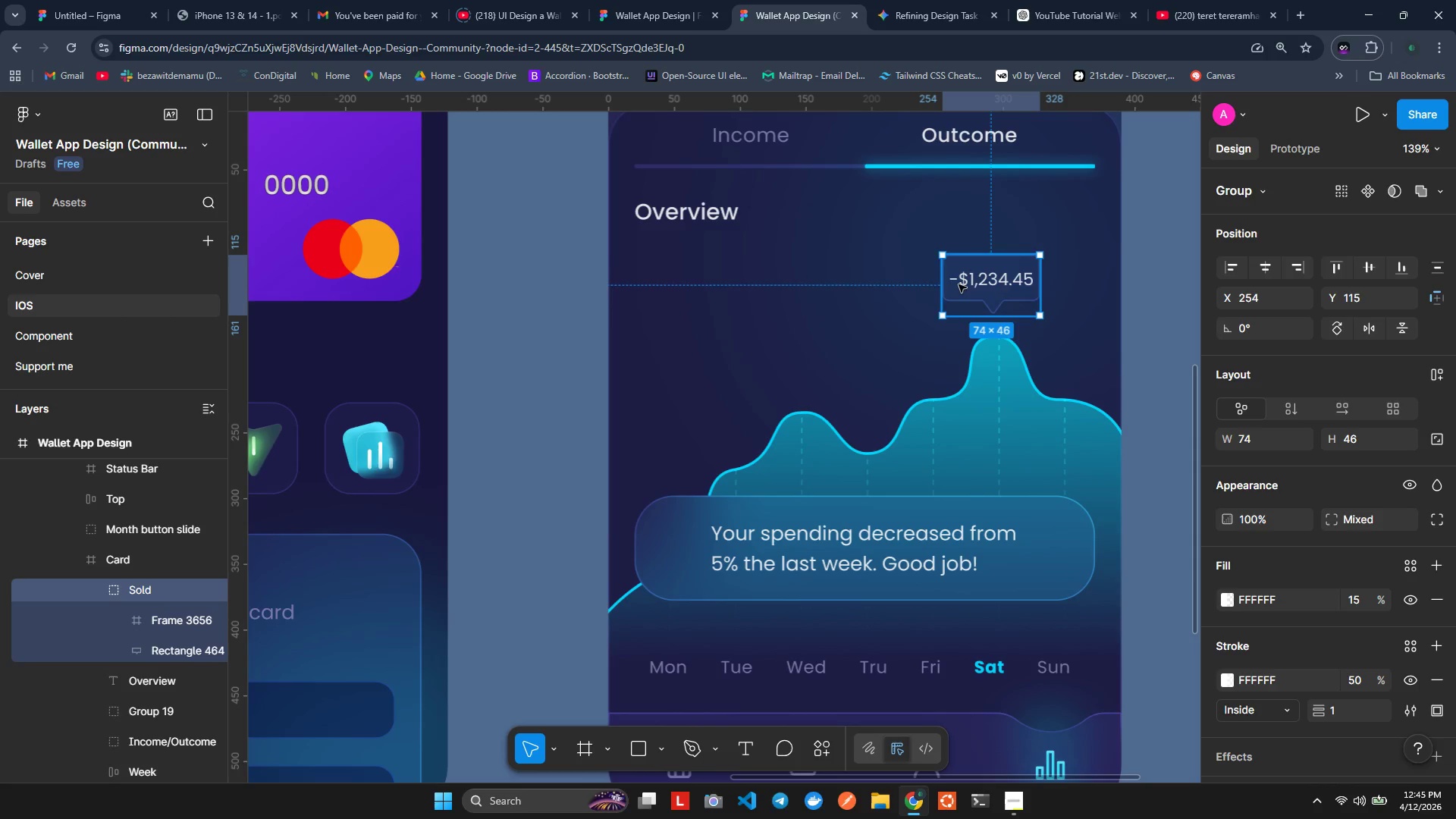 
scroll: coordinate [987, 378], scroll_direction: up, amount: 4.0
 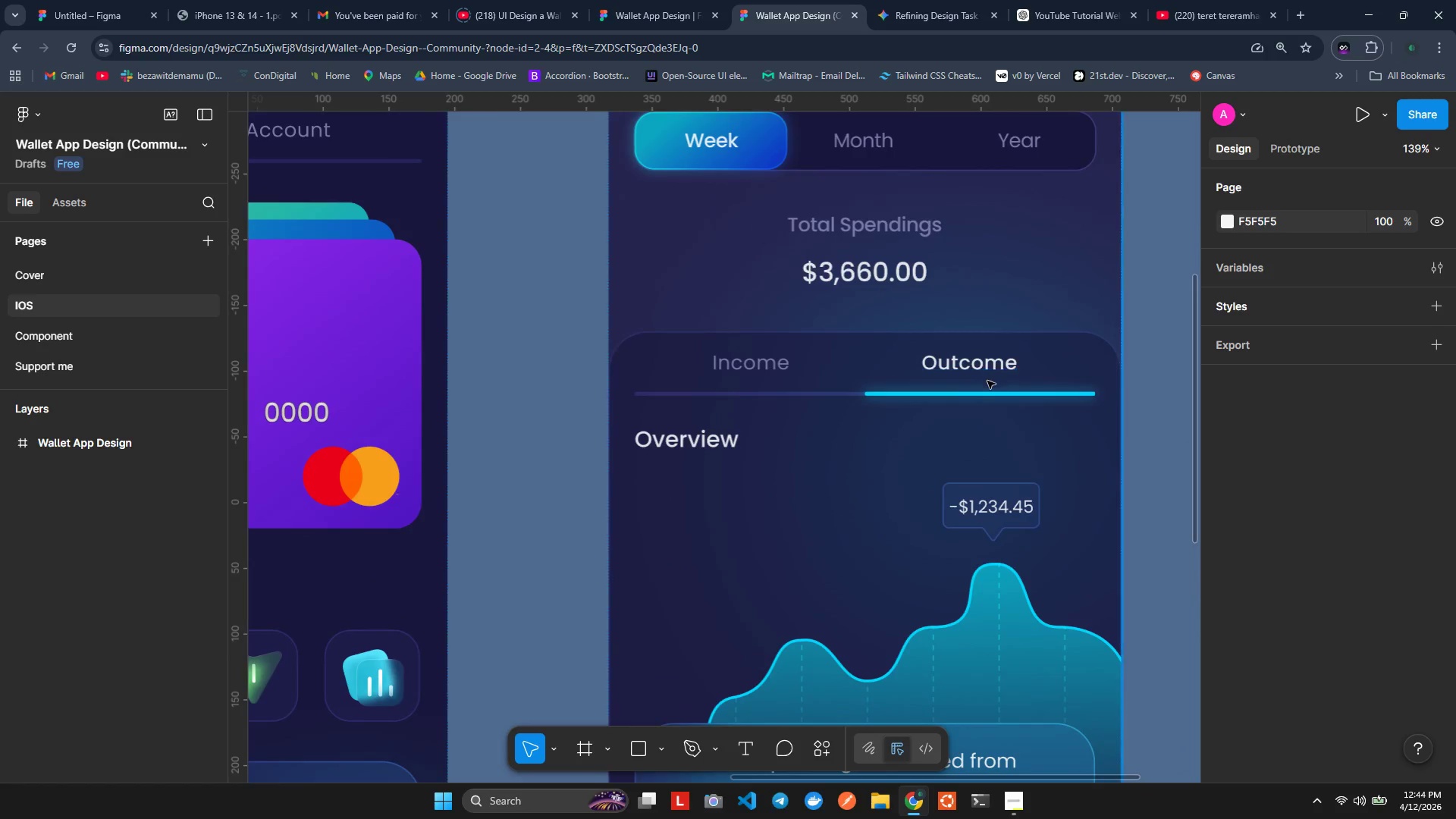 
scroll: coordinate [989, 407], scroll_direction: down, amount: 1.0
 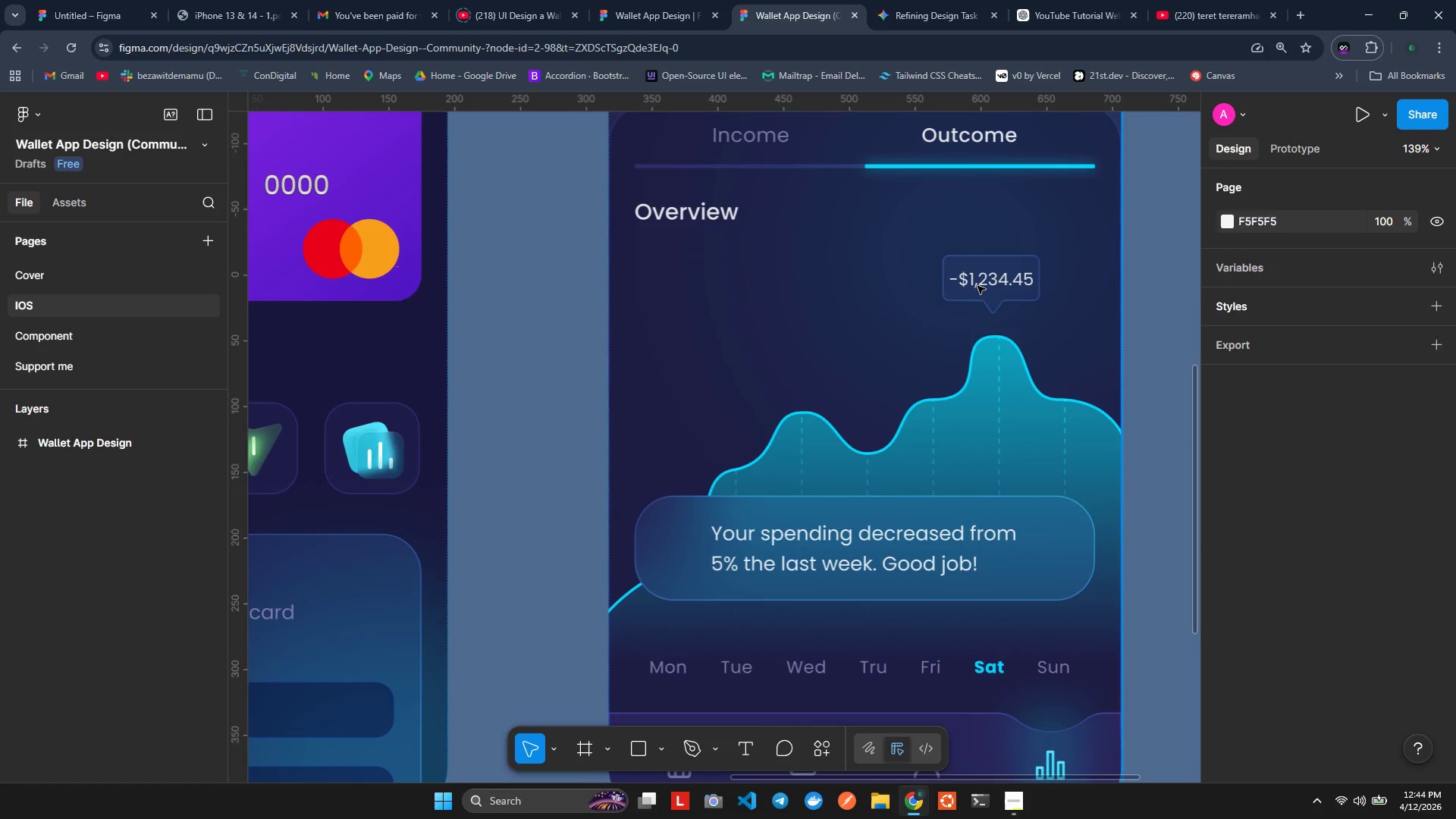 
double_click([977, 286])
 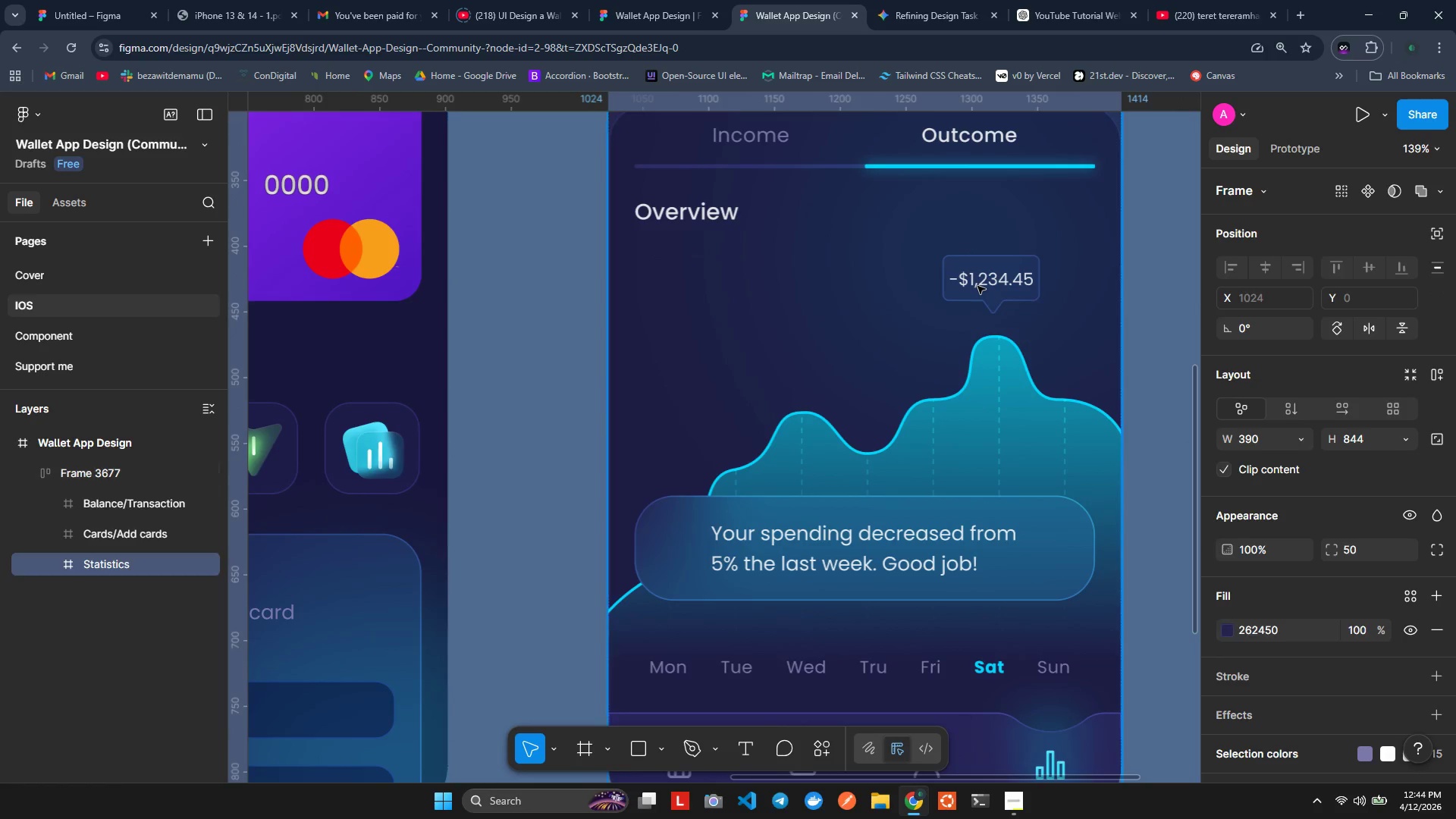 
triple_click([977, 286])
 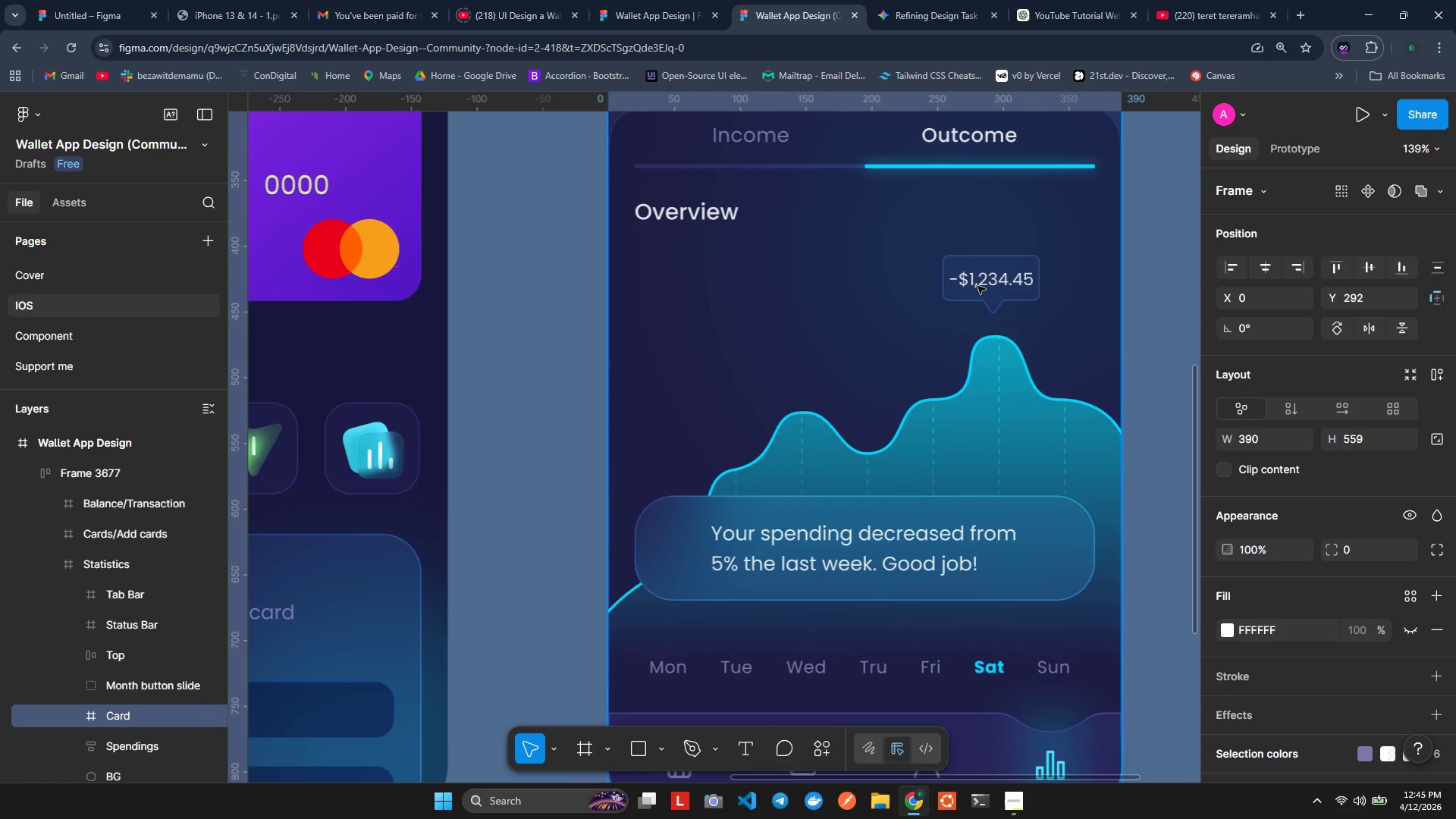 
triple_click([977, 286])
 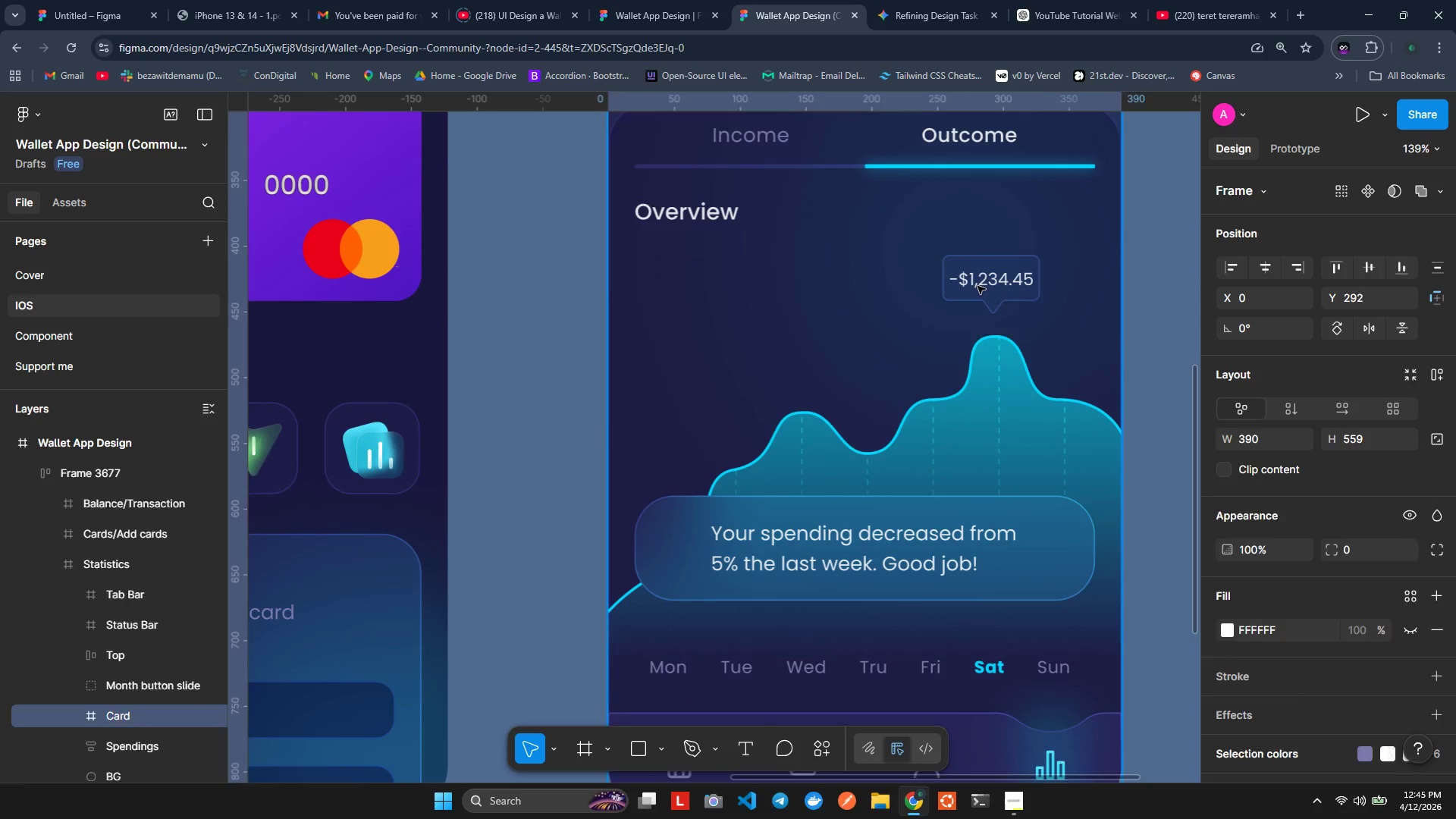 
triple_click([977, 286])
 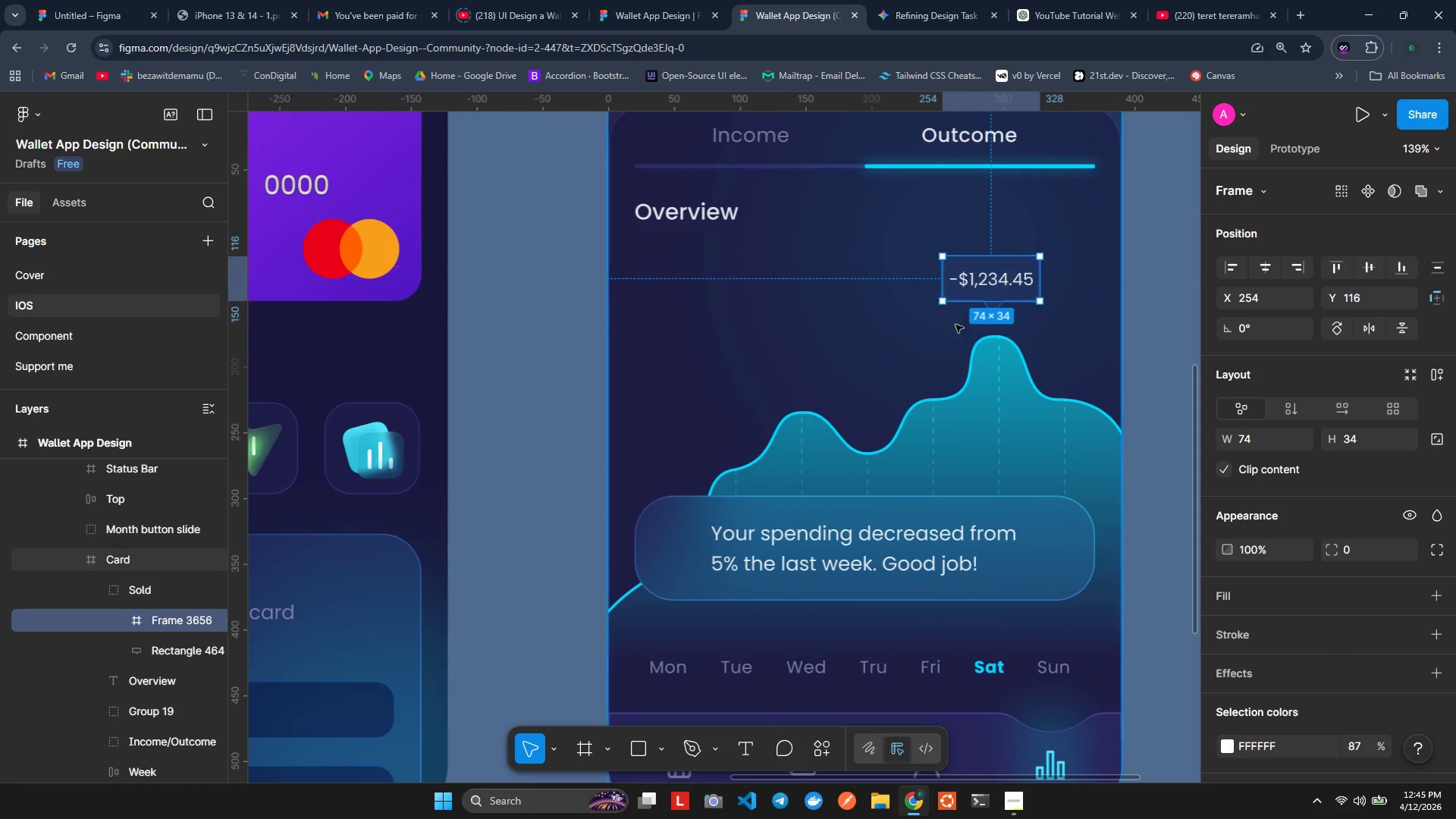 
double_click([969, 290])
 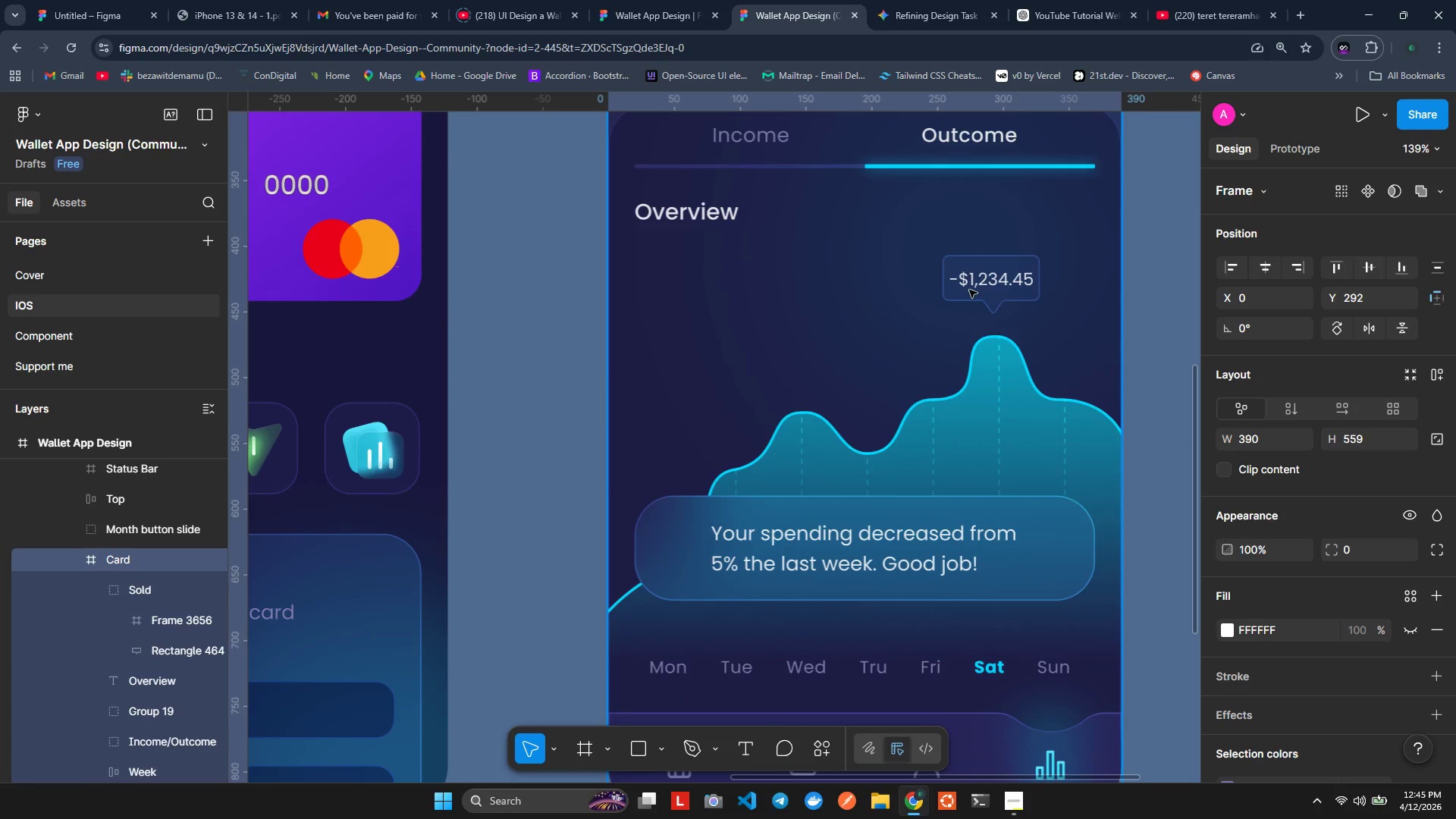 
triple_click([969, 290])
 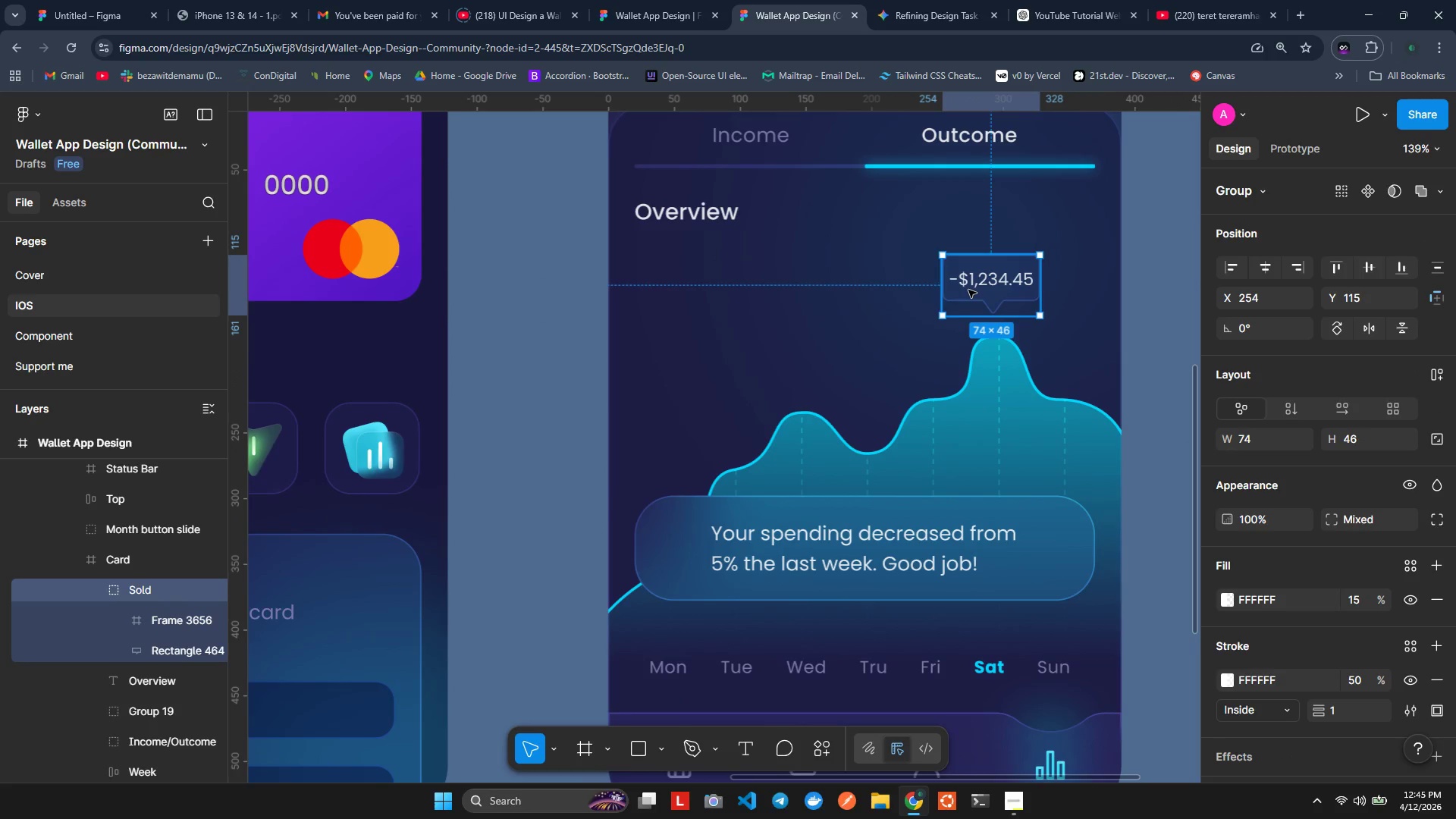 
key(Control+C)
 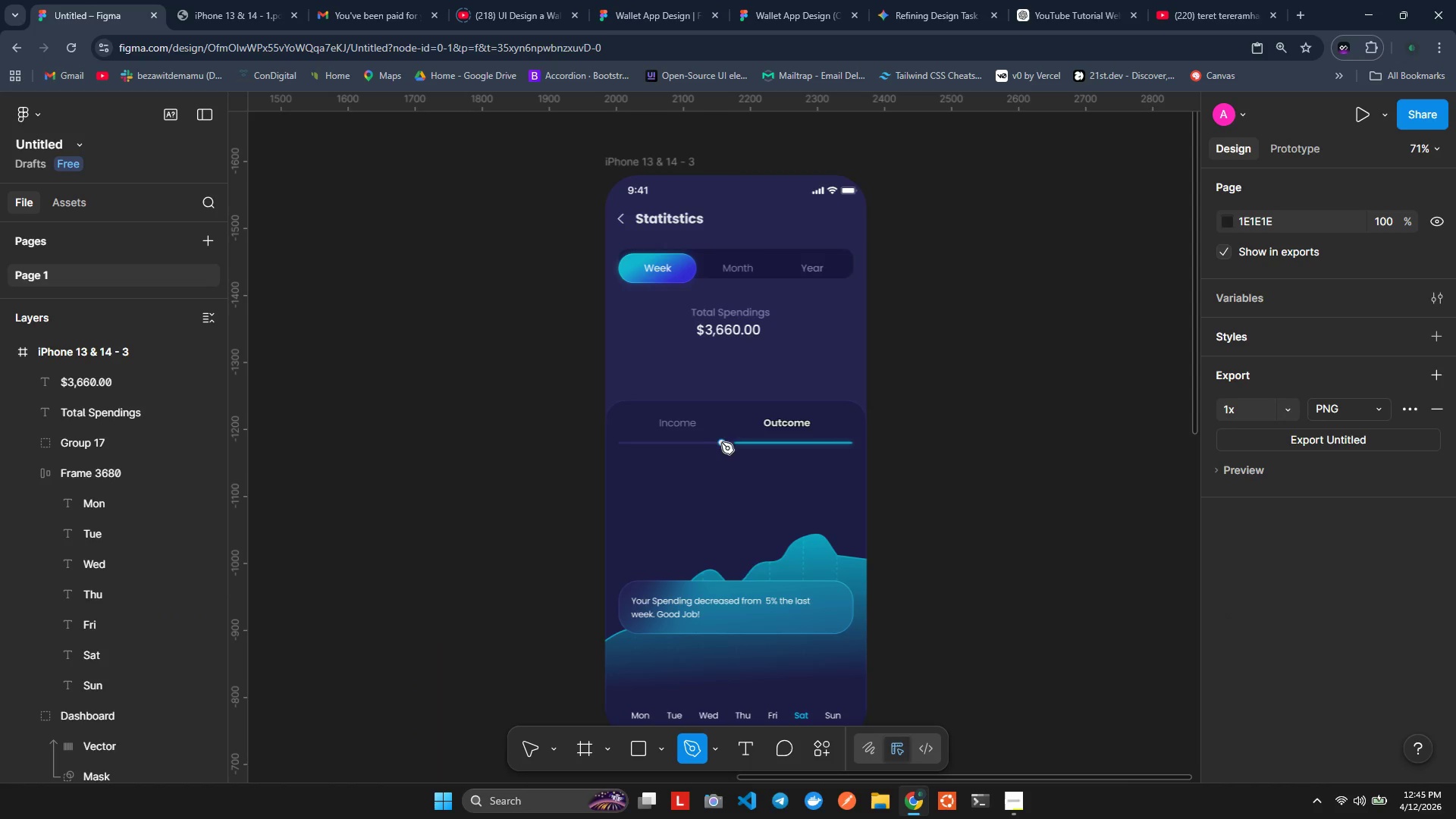 
left_click([783, 483])
 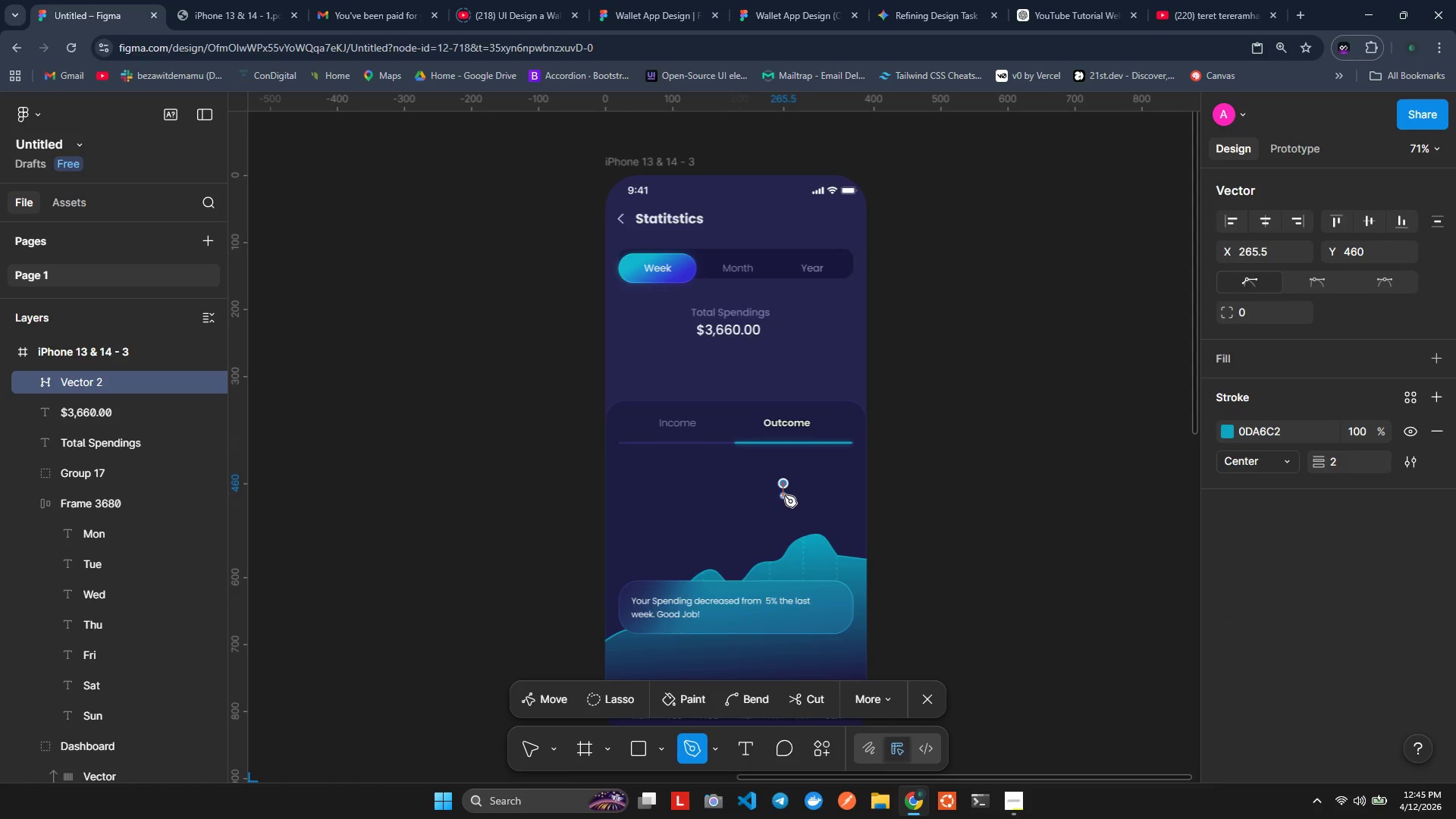 
key(Escape)
 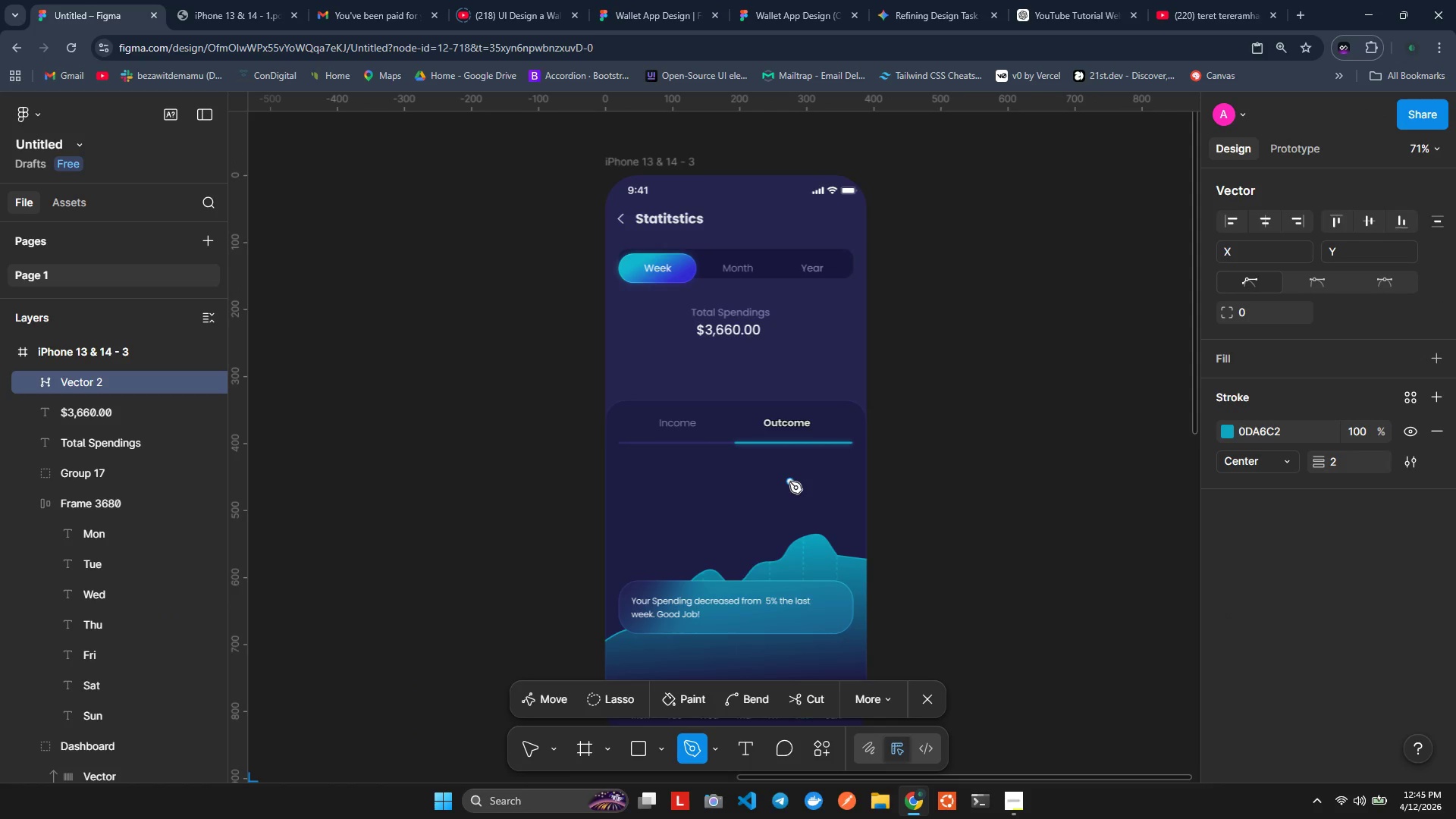 
right_click([789, 482])
 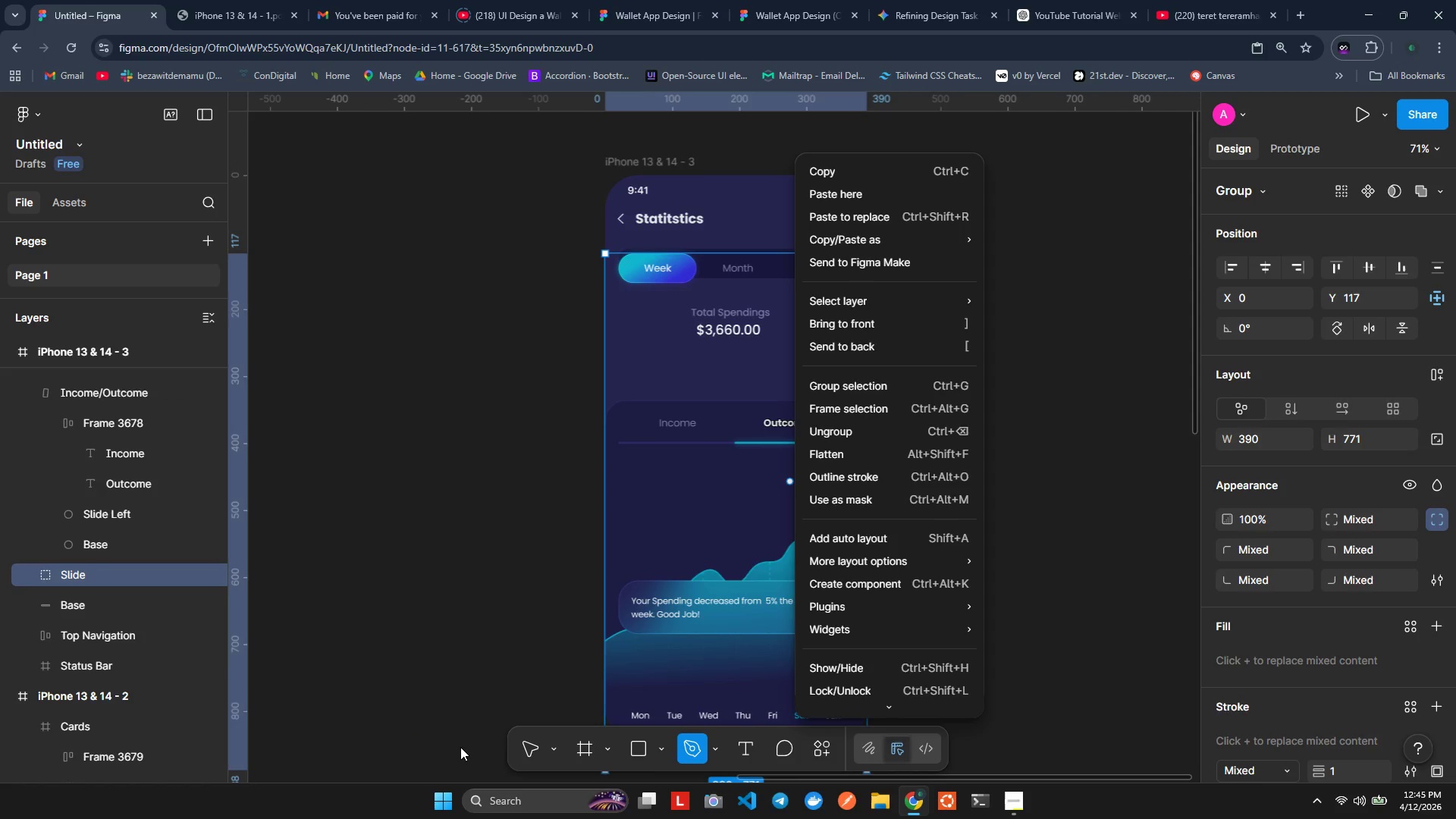 
left_click([460, 747])
 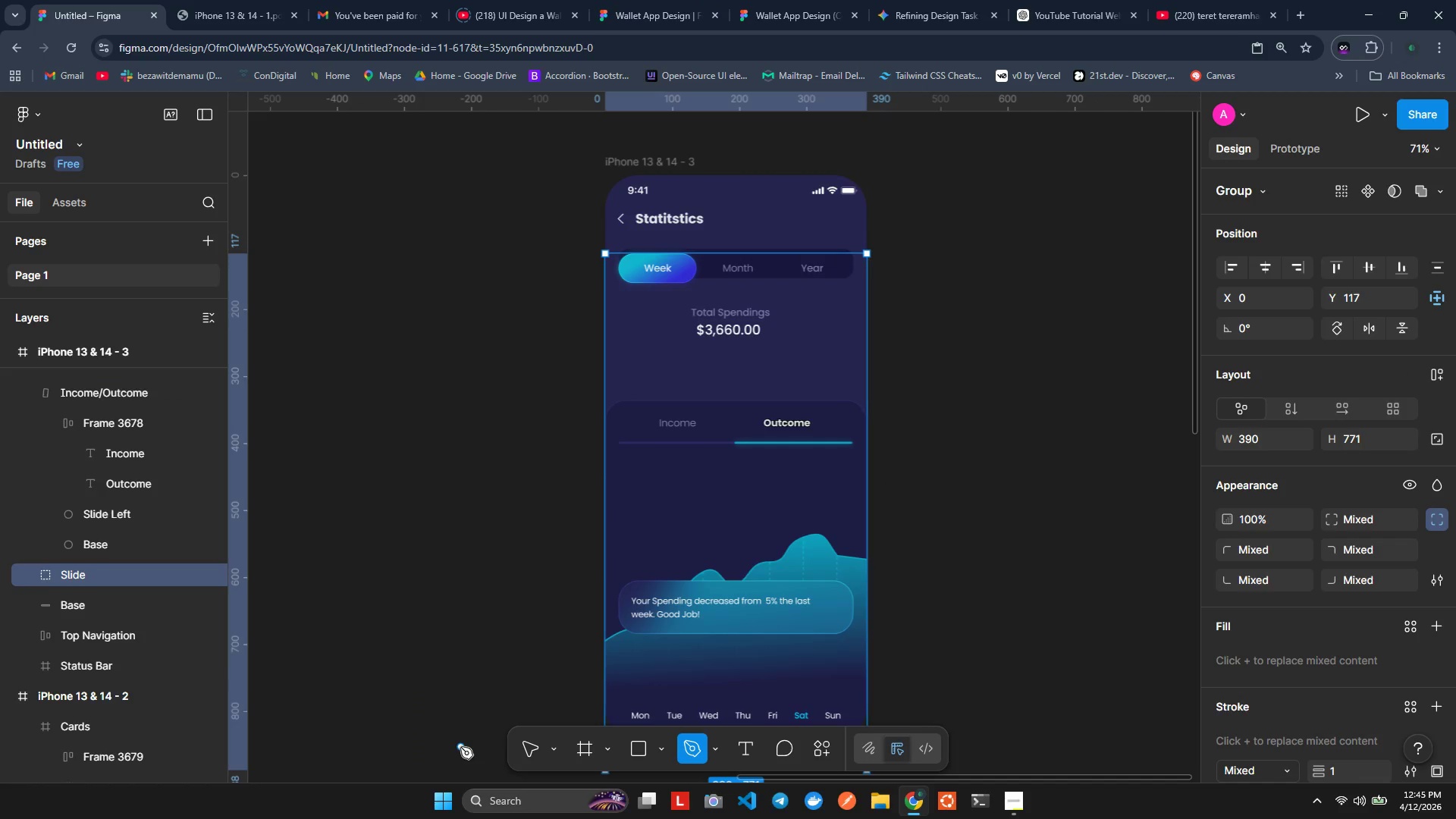 
key(Control+ControlLeft)
 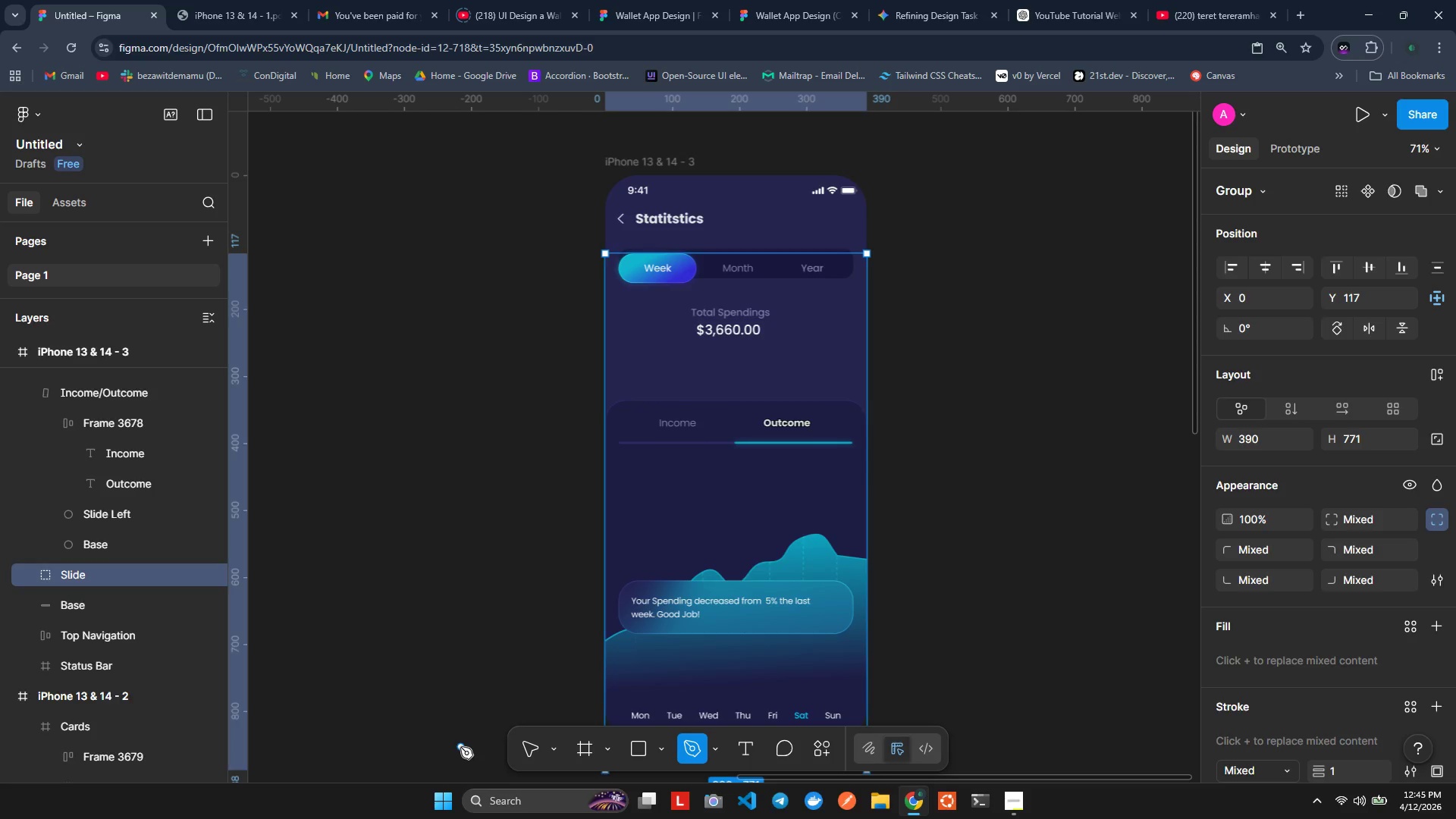 
key(Control+Z)
 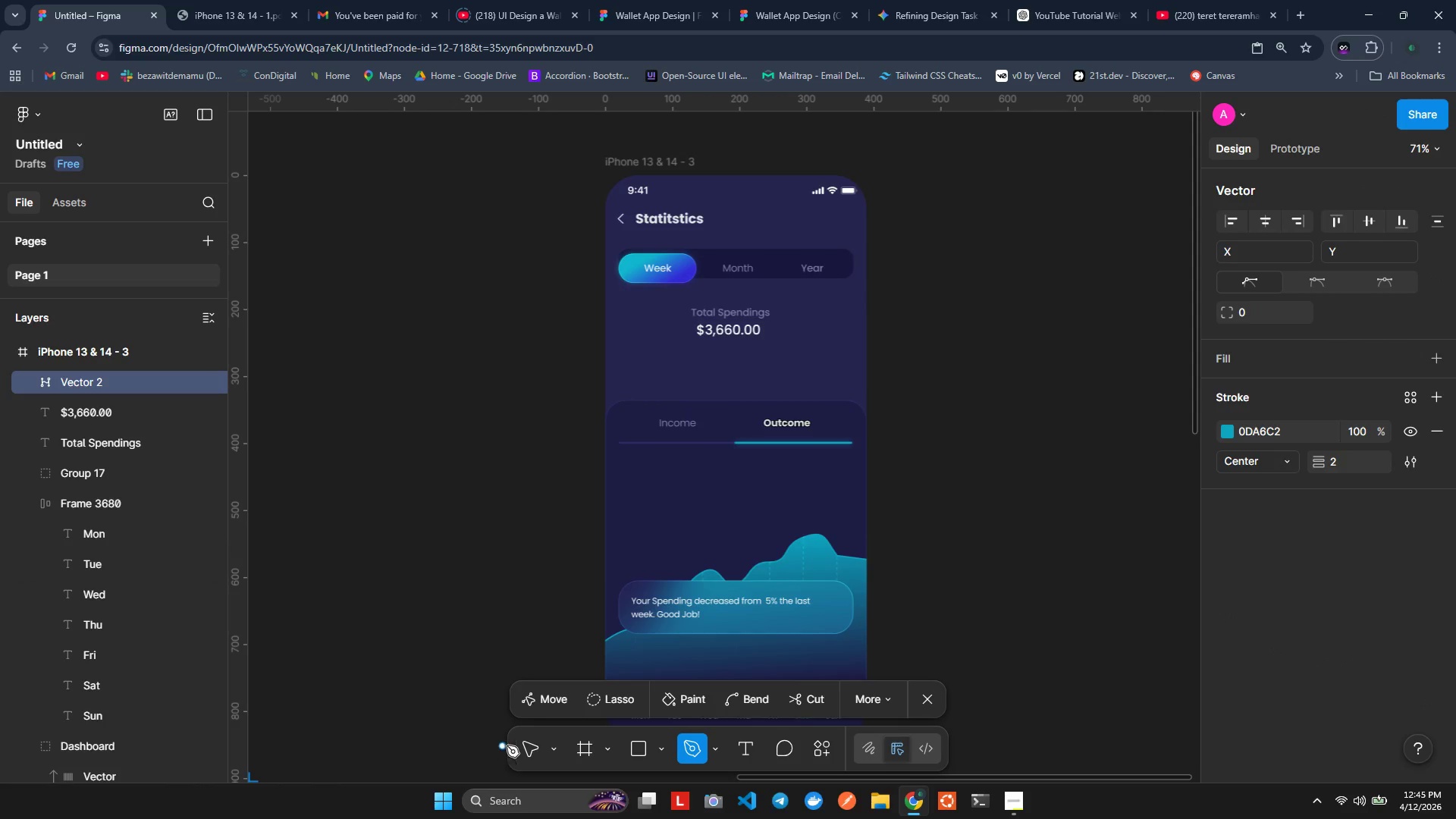 
key(Control+Shift+Z)
 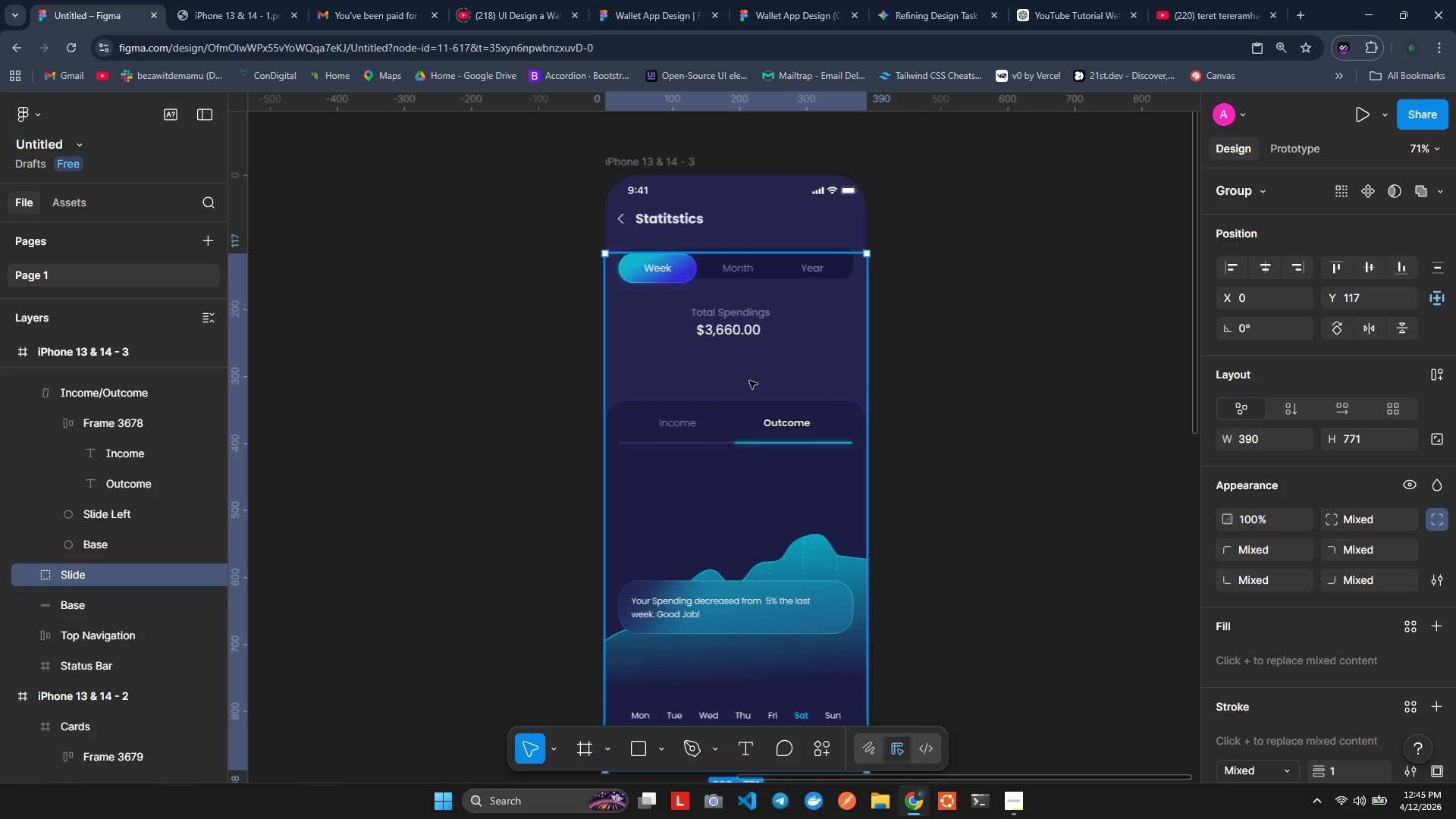 
right_click([802, 501])
 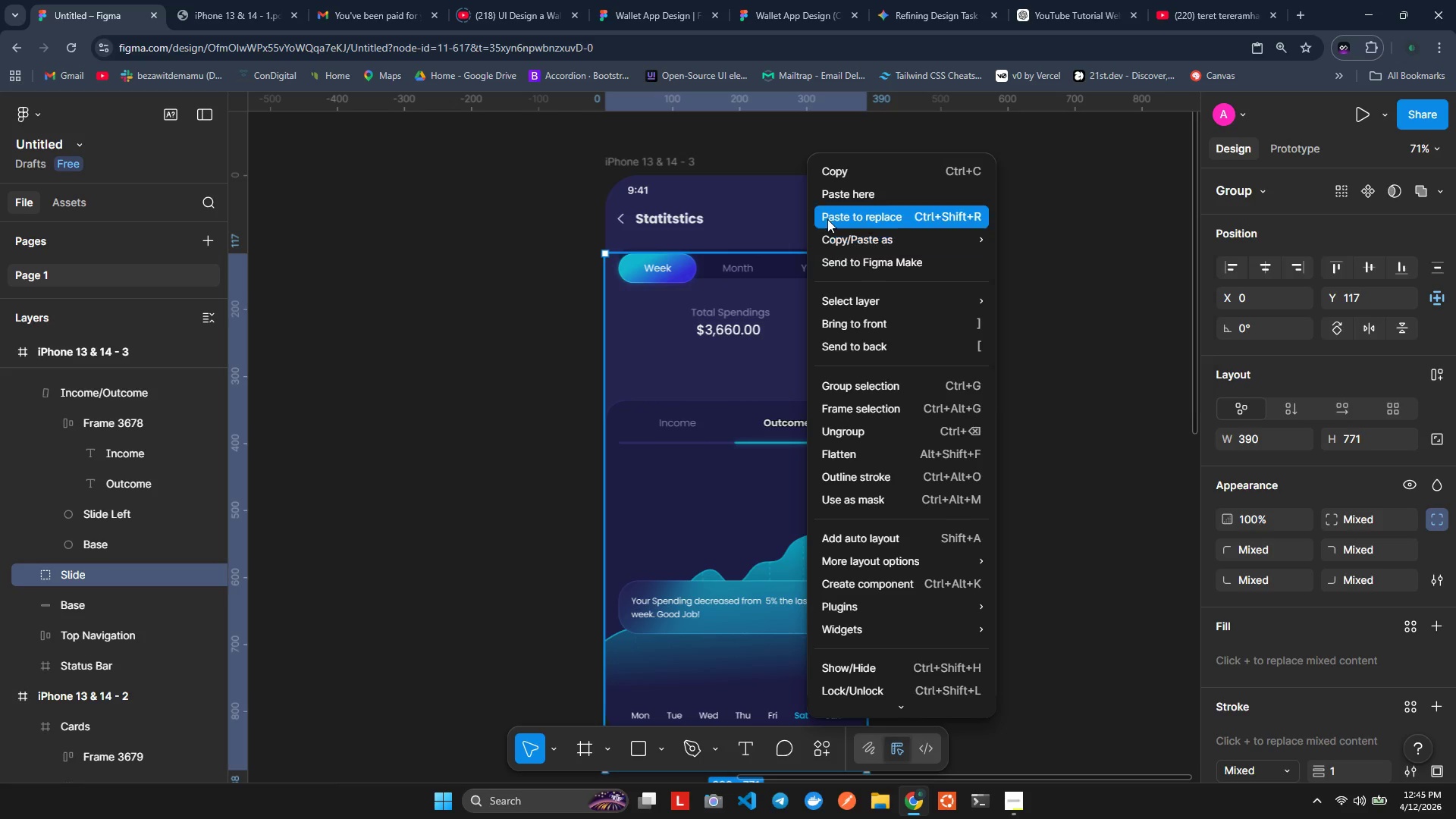 
left_click([832, 200])
 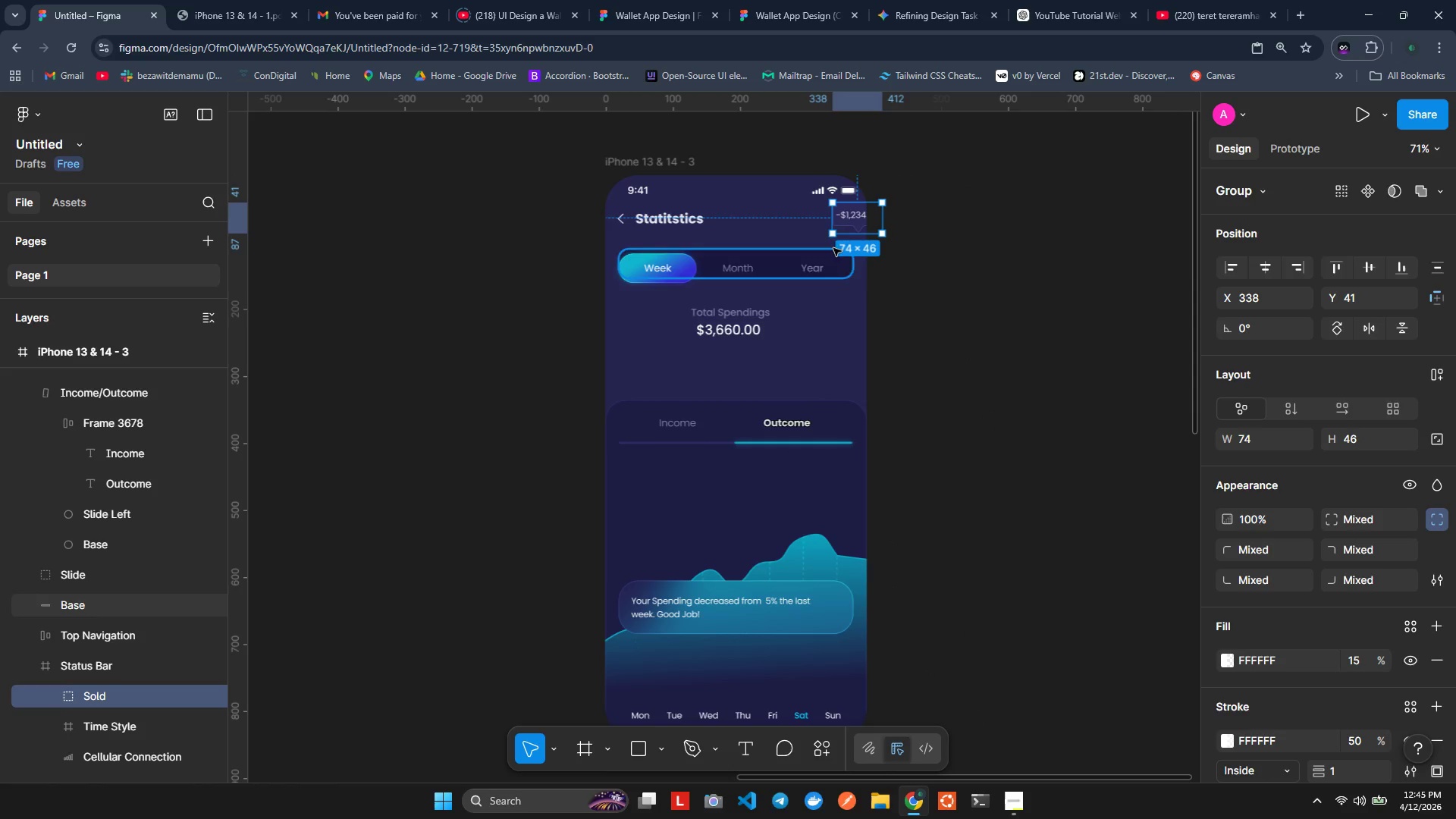 
left_click_drag(start_coordinate=[849, 217], to_coordinate=[805, 490])
 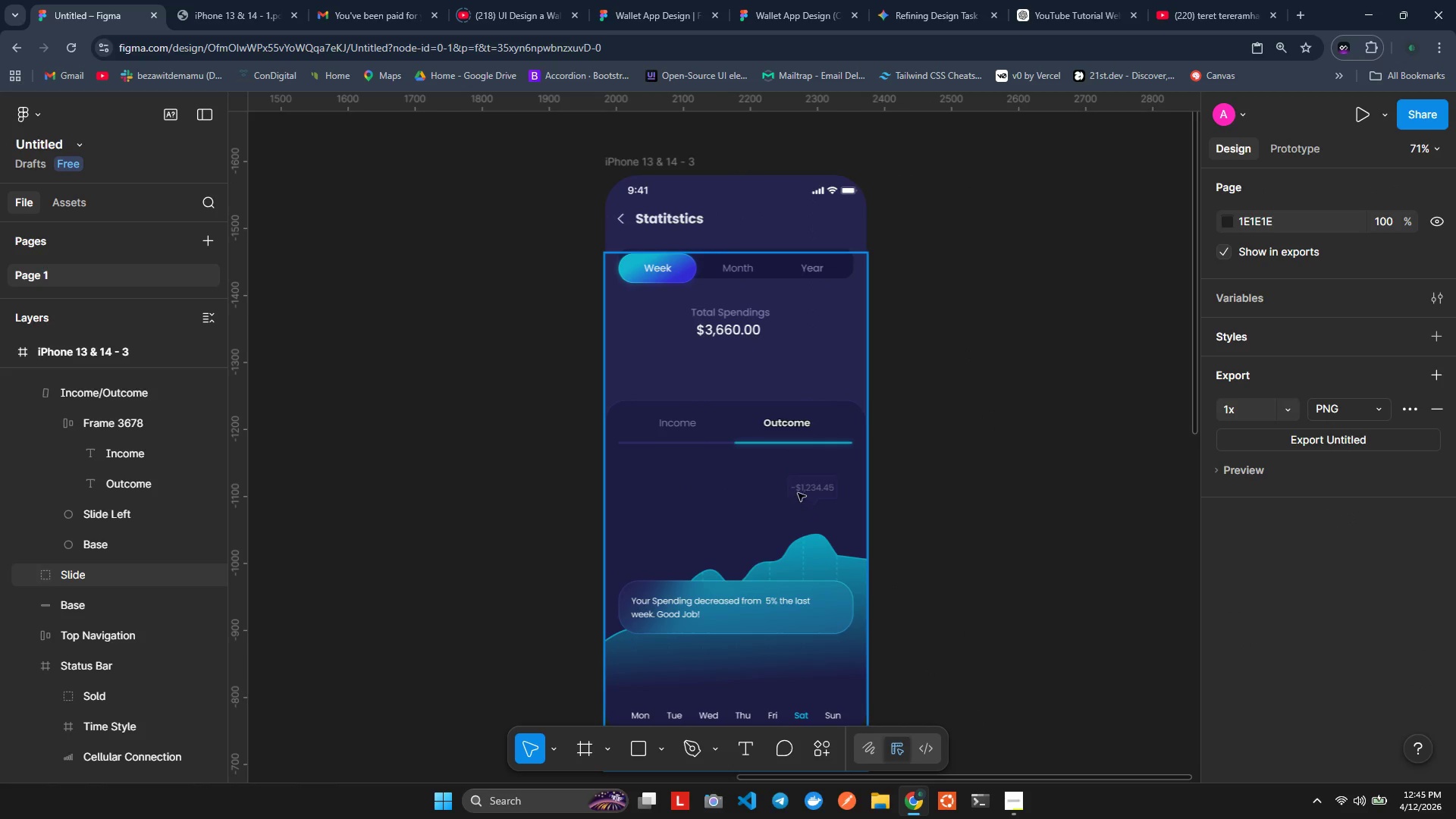 
left_click_drag(start_coordinate=[806, 482], to_coordinate=[811, 516])
 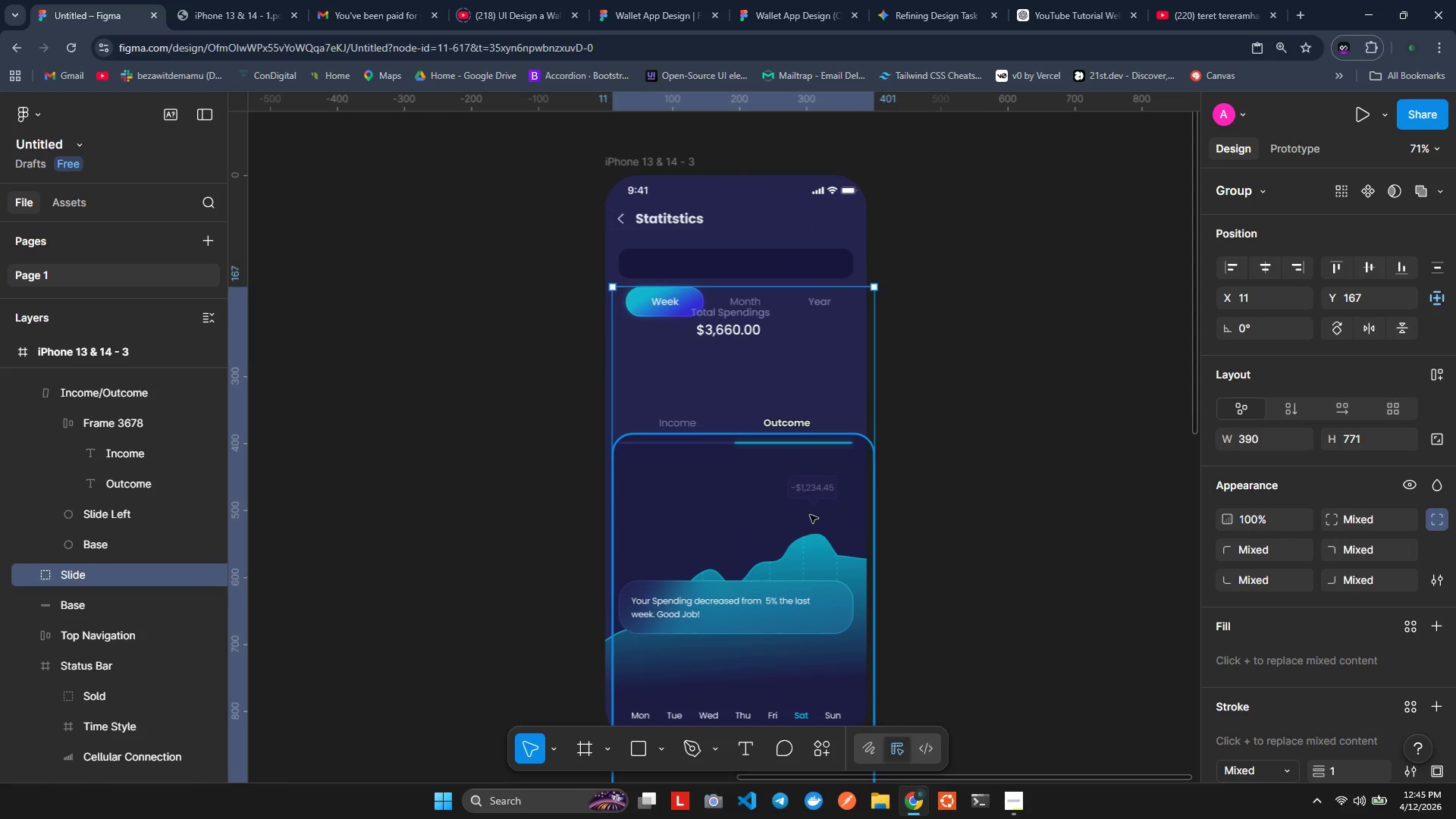 
key(Control+ControlLeft)
 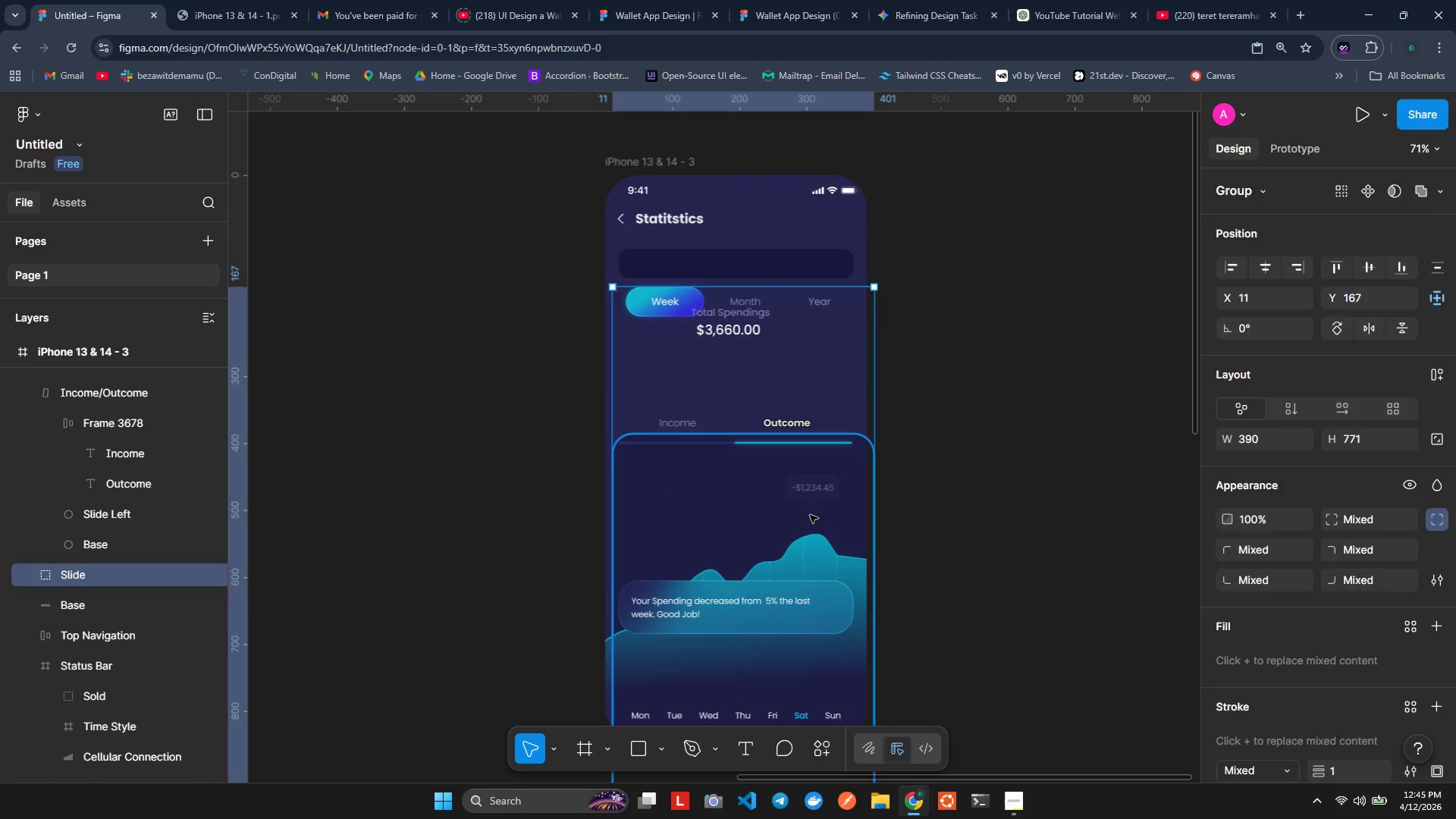 
key(Control+Z)
 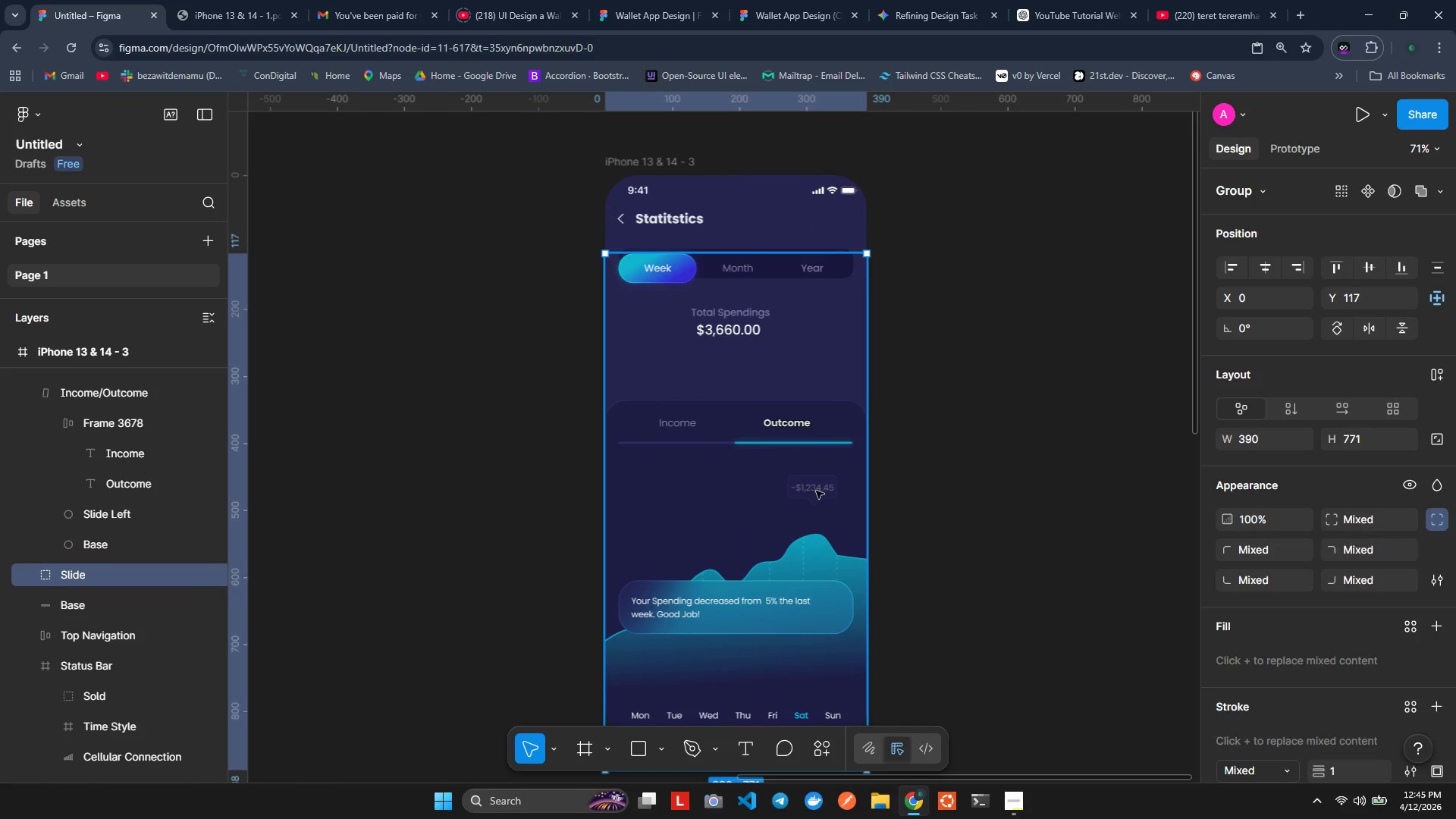 
triple_click([819, 491])
 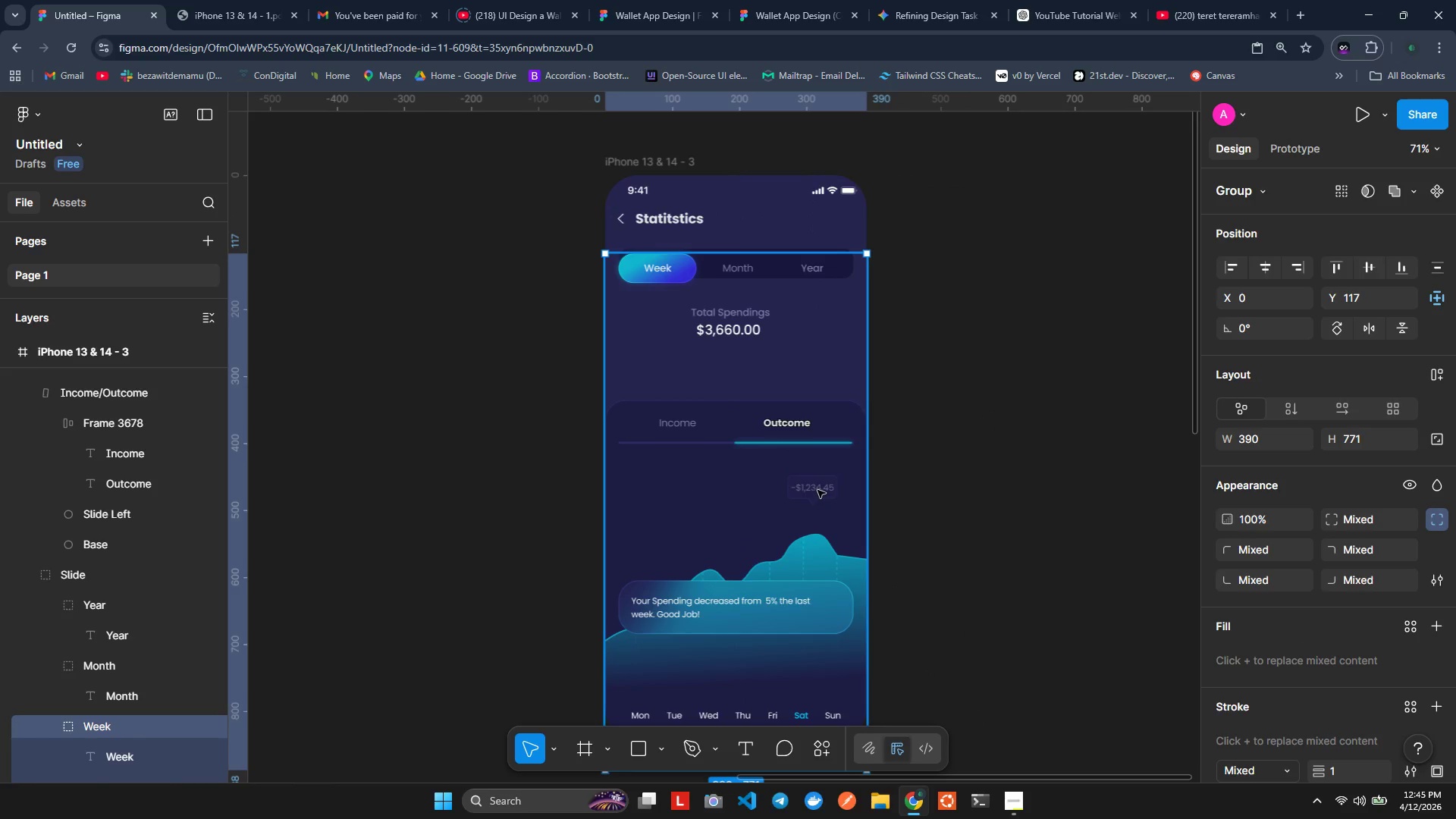 
triple_click([817, 490])
 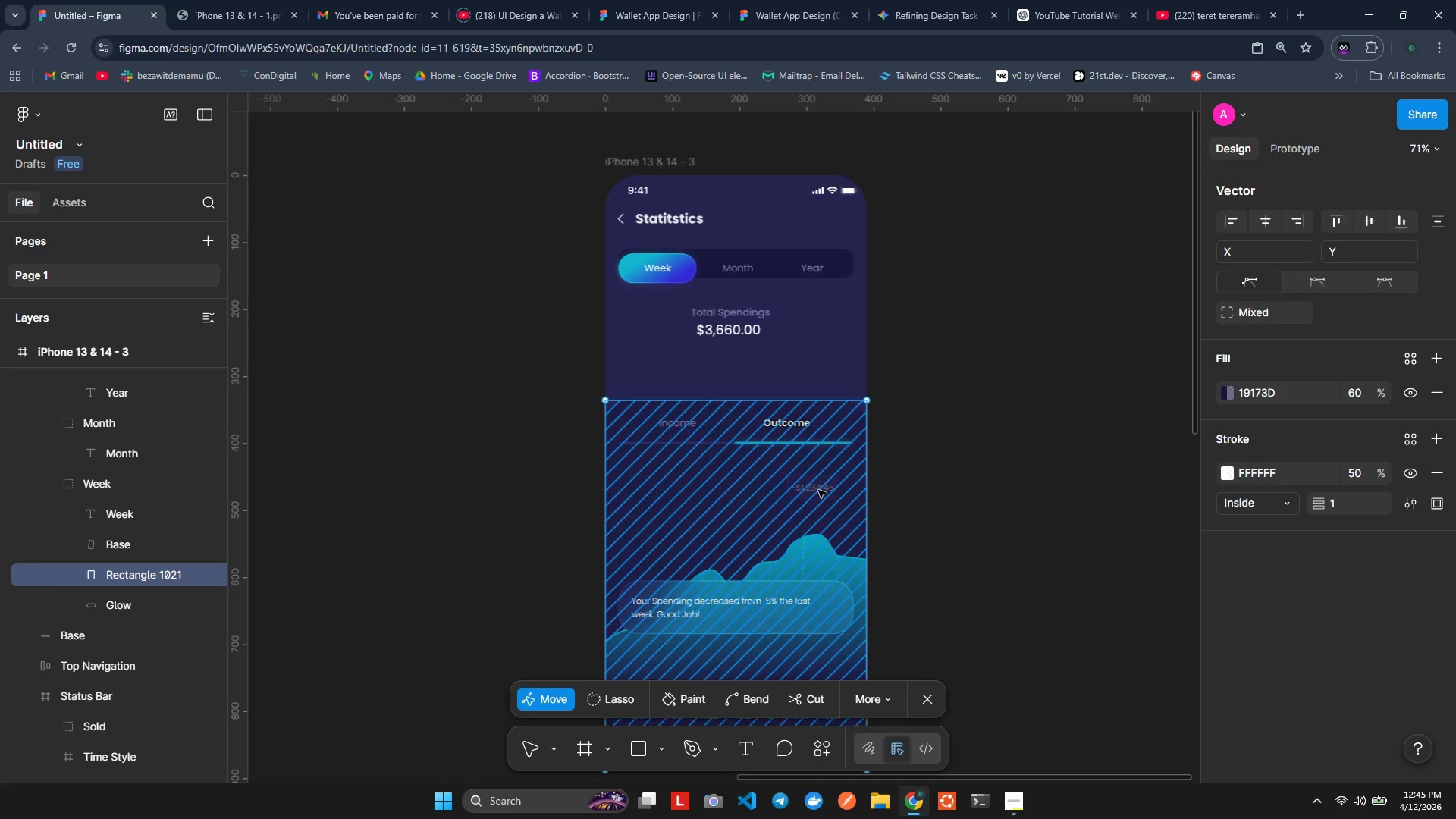 
double_click([818, 490])
 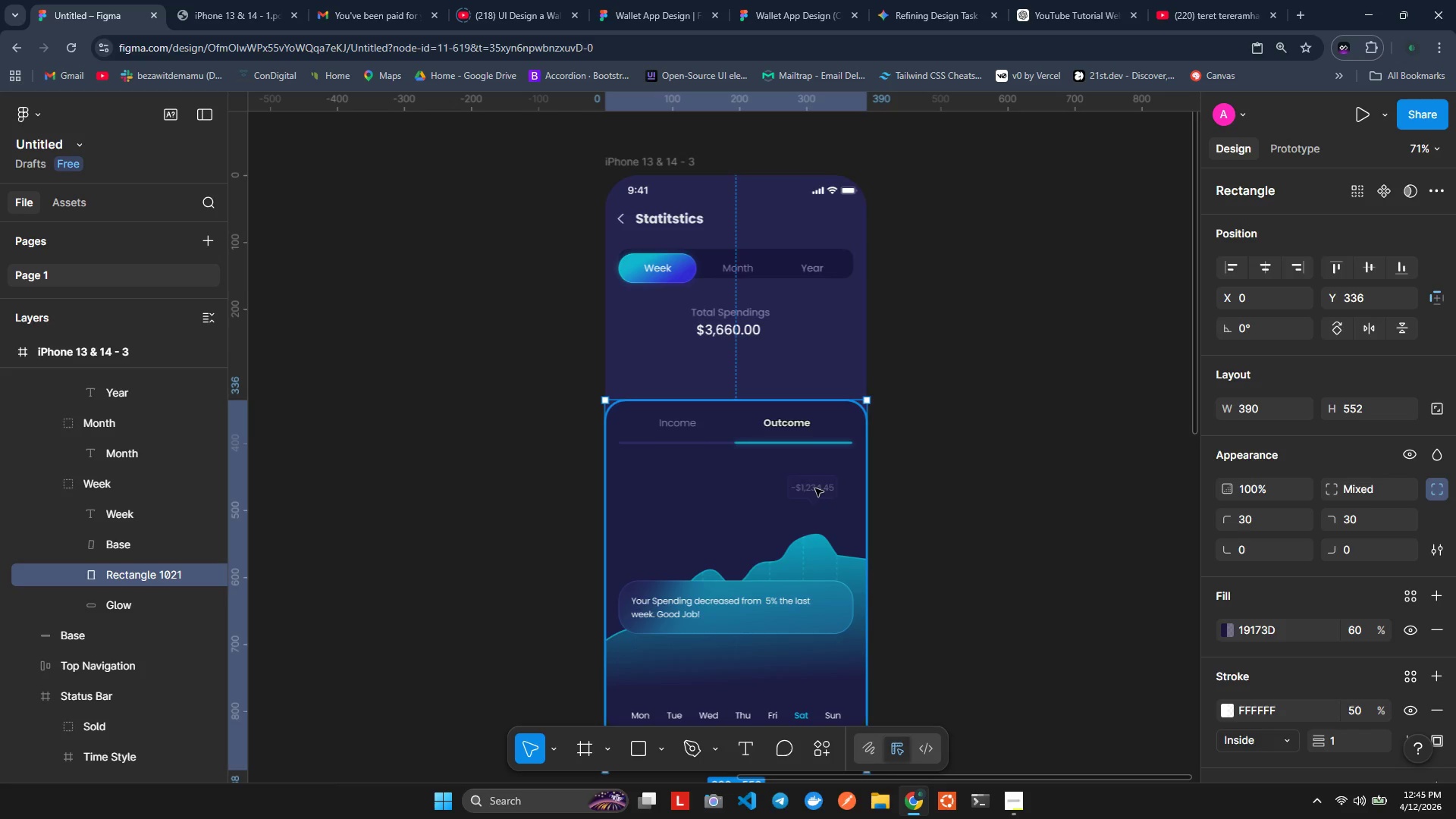 
double_click([814, 488])
 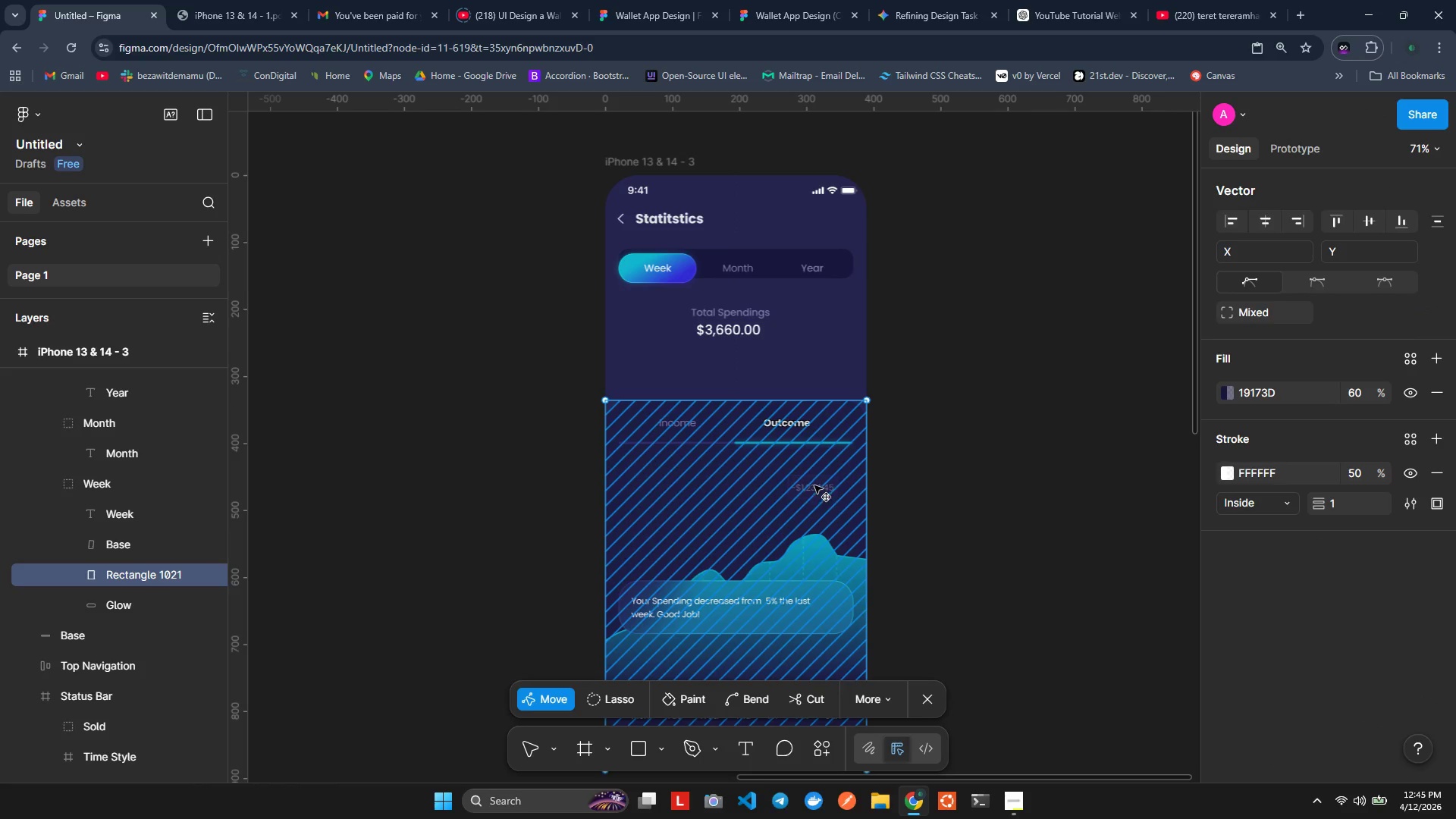 
double_click([815, 485])
 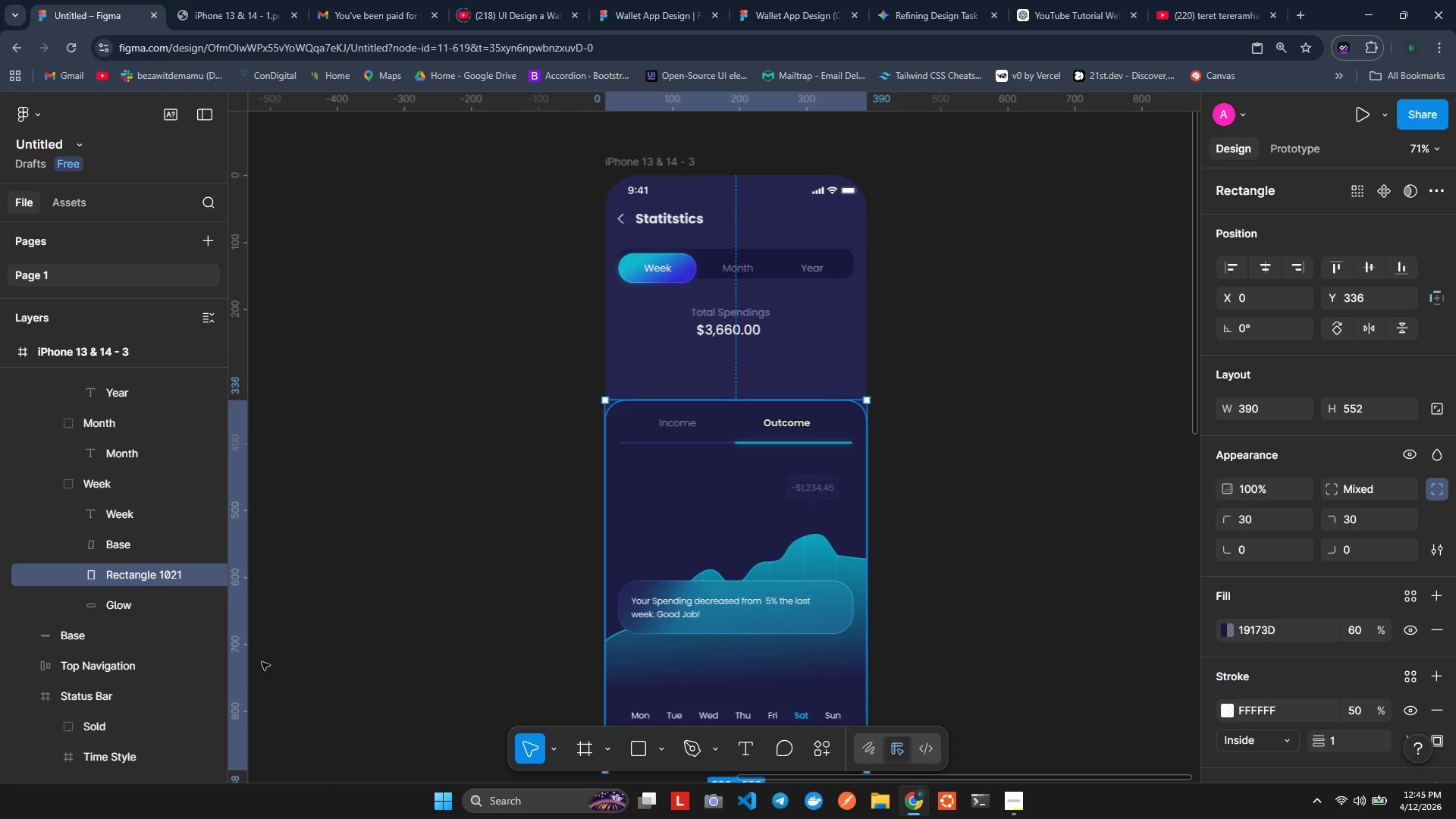 
scroll: coordinate [133, 544], scroll_direction: up, amount: 1.0
 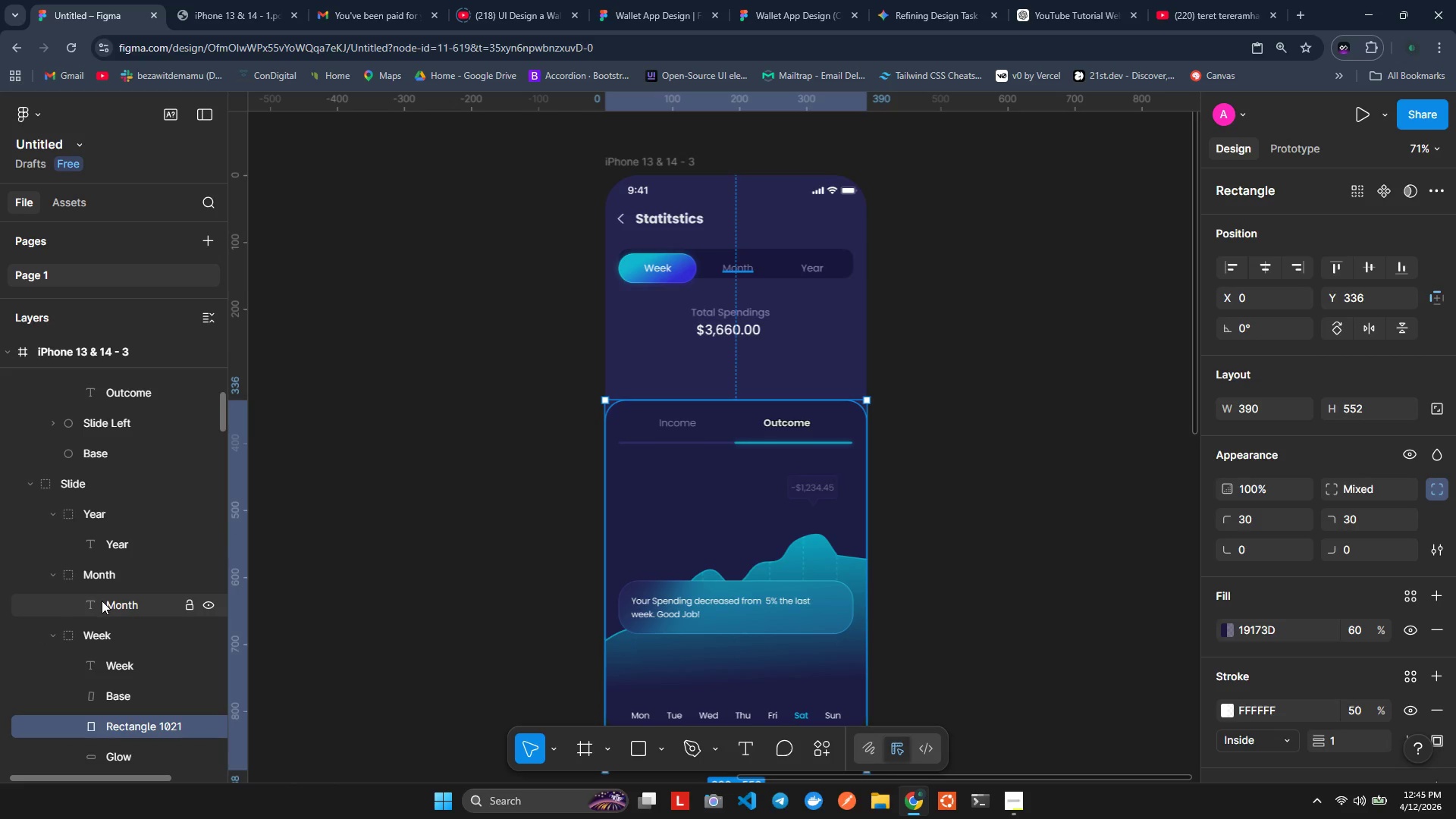 
scroll: coordinate [102, 604], scroll_direction: none, amount: 0.0
 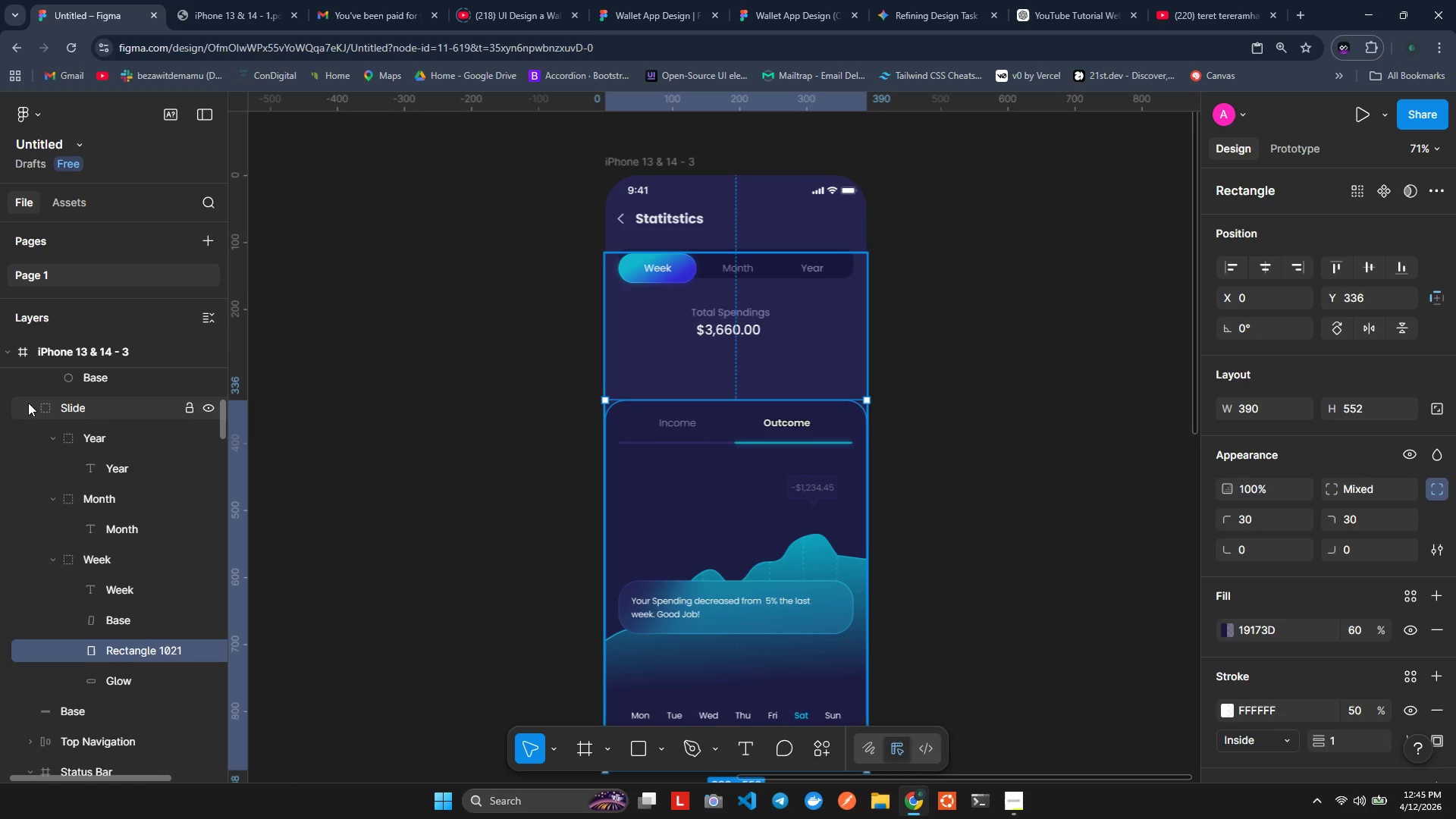 
left_click([29, 403])
 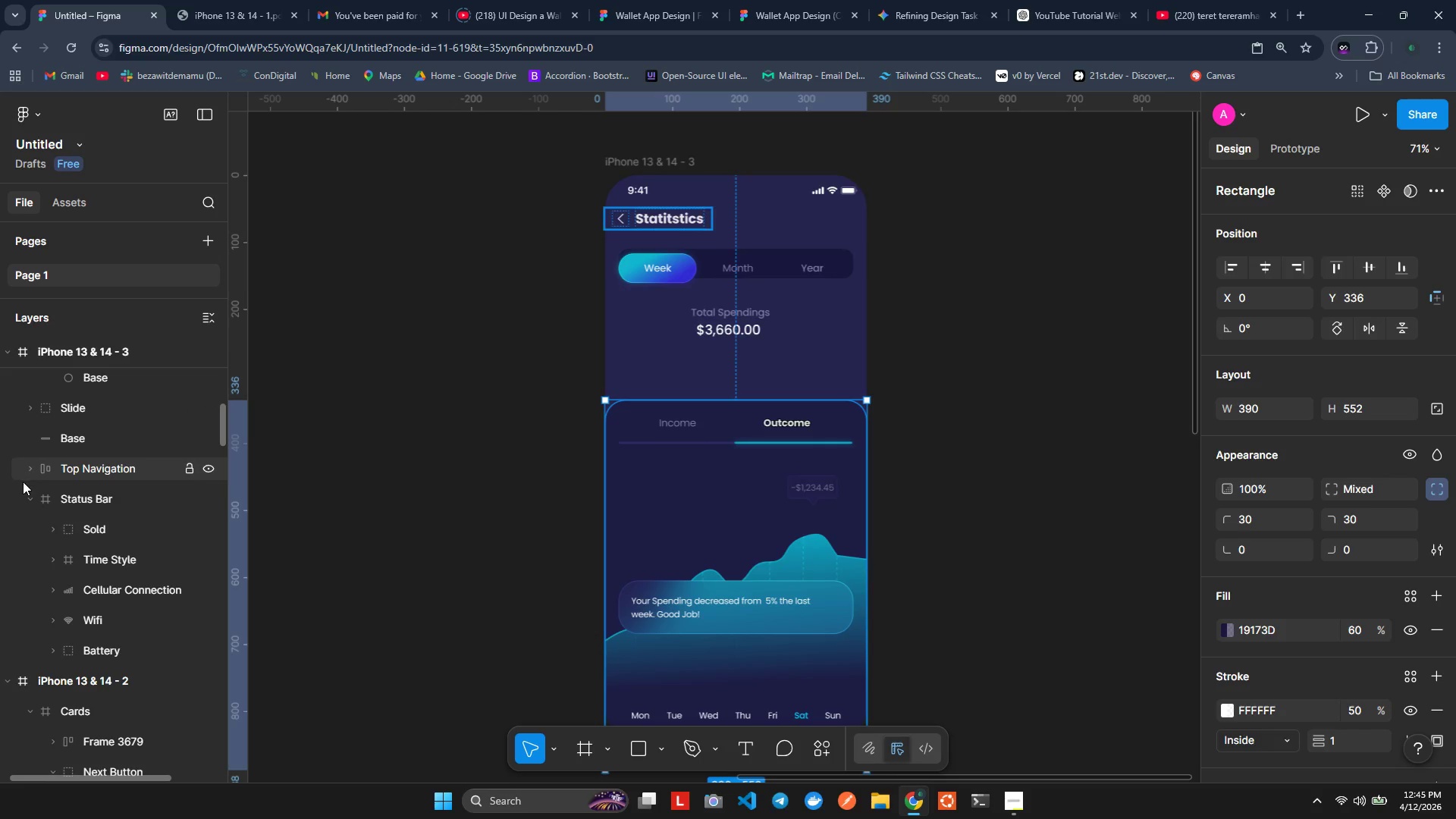 
left_click([33, 497])
 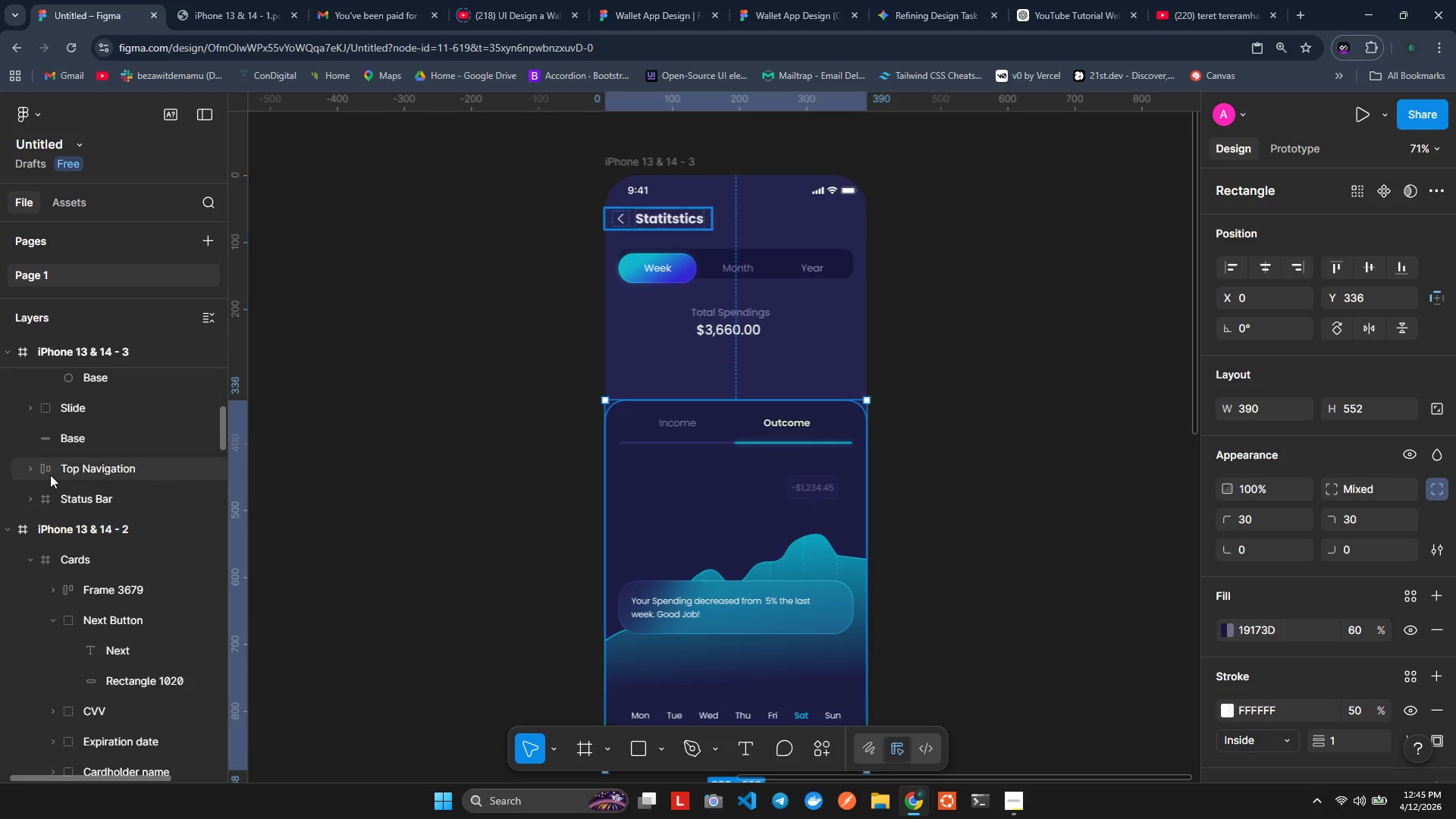 
scroll: coordinate [50, 475], scroll_direction: up, amount: 2.0
 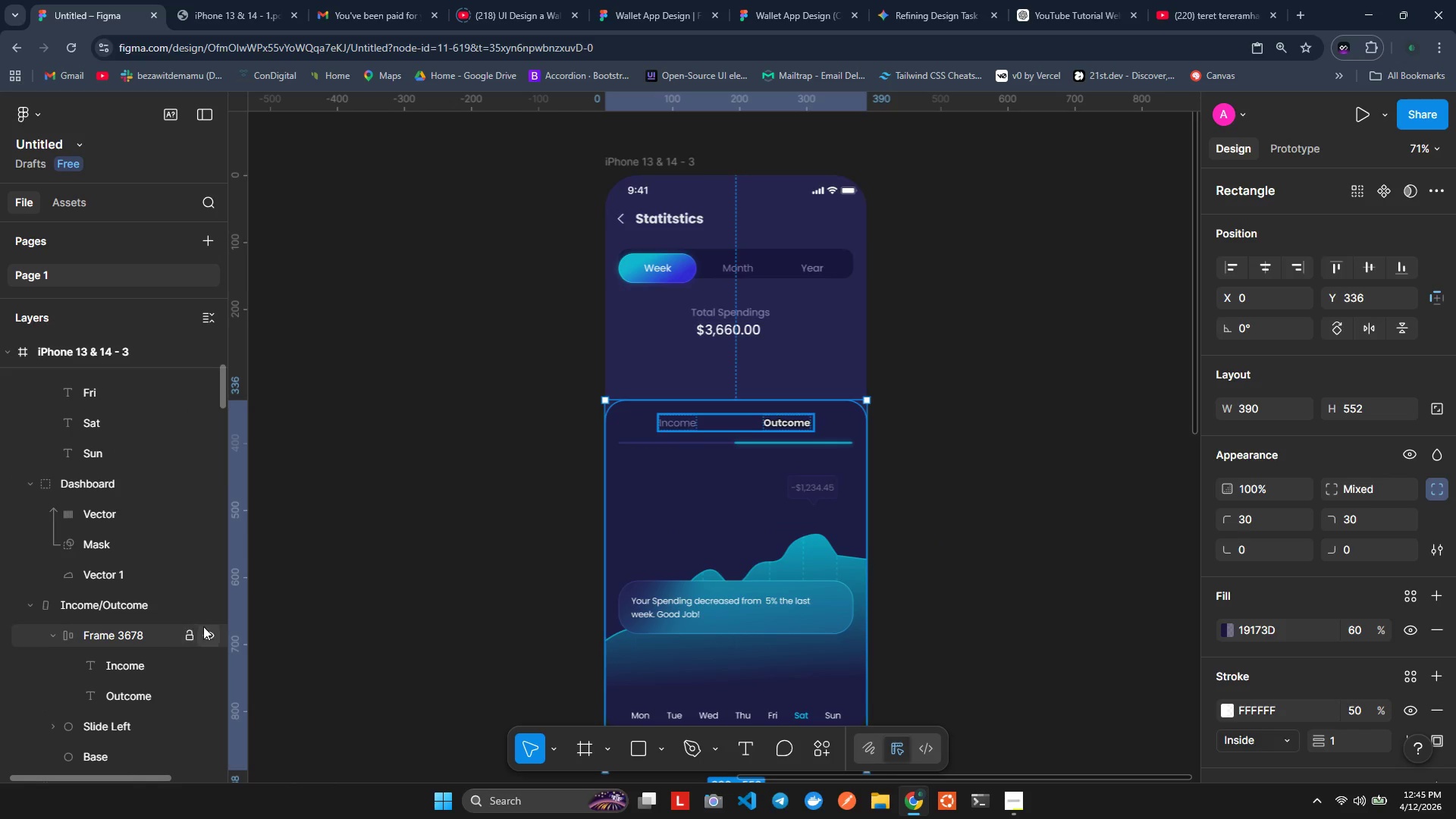 
key(Control+Z)
 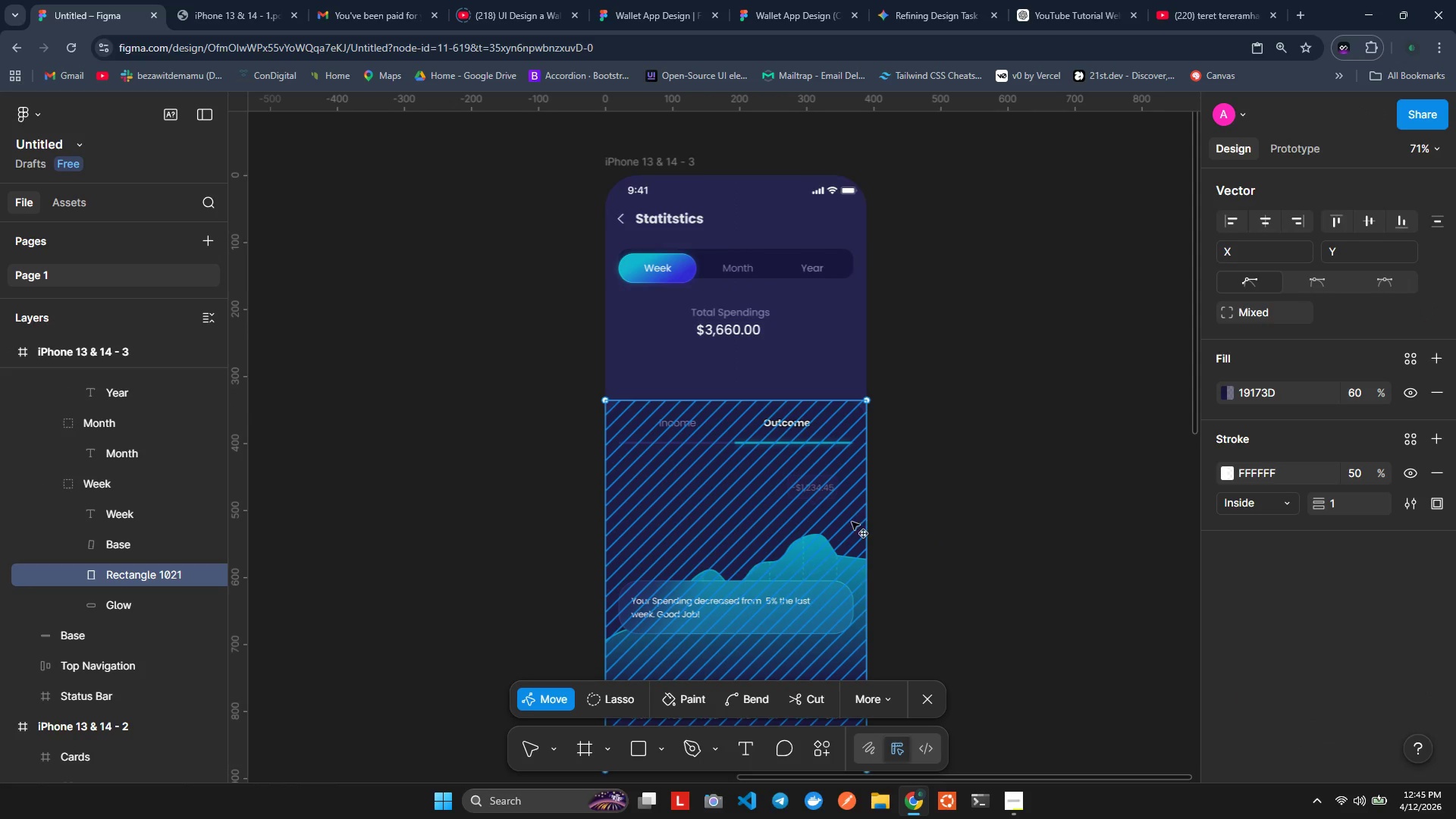 
key(Control+Z)
 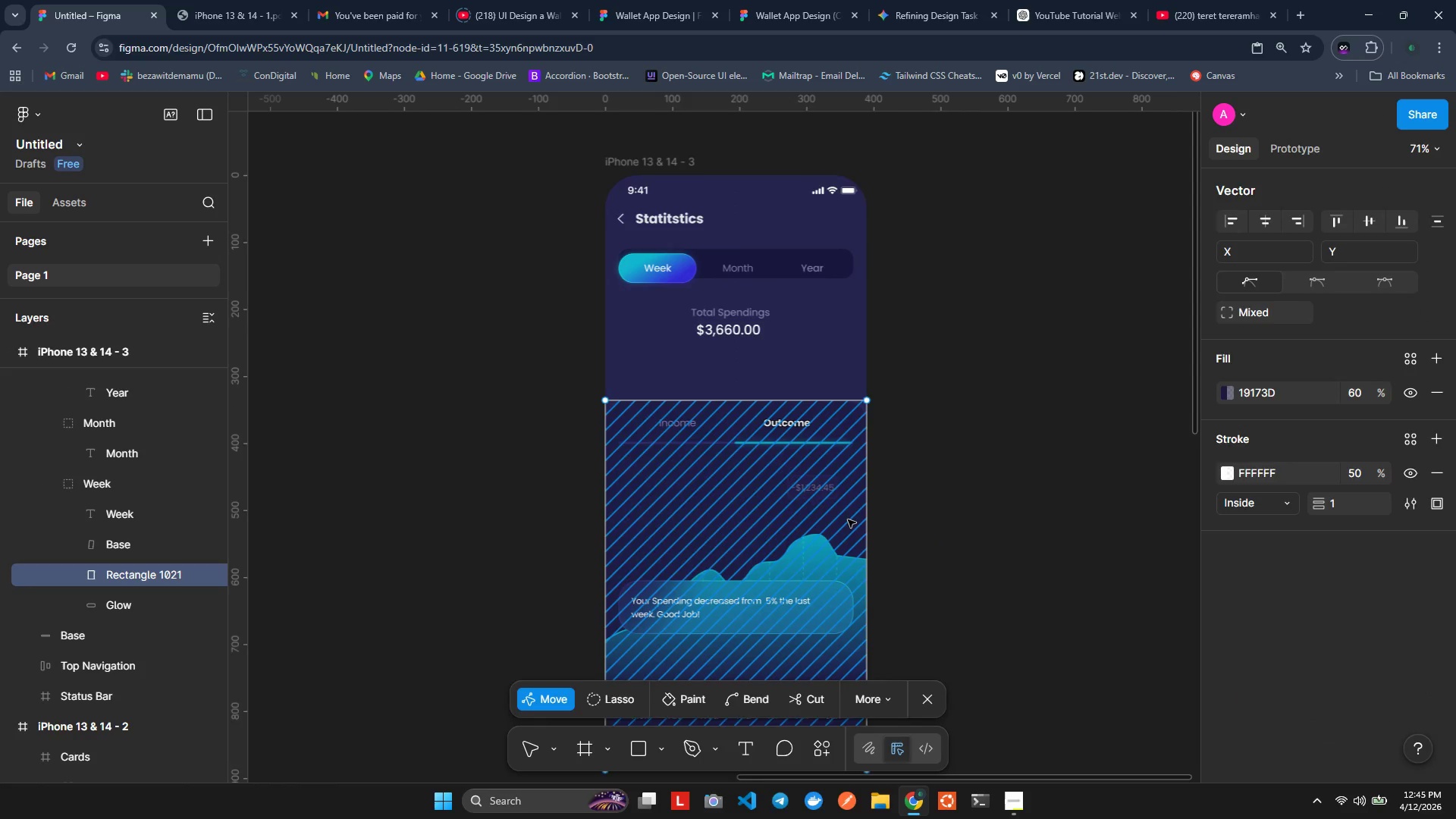 
key(Control+Z)
 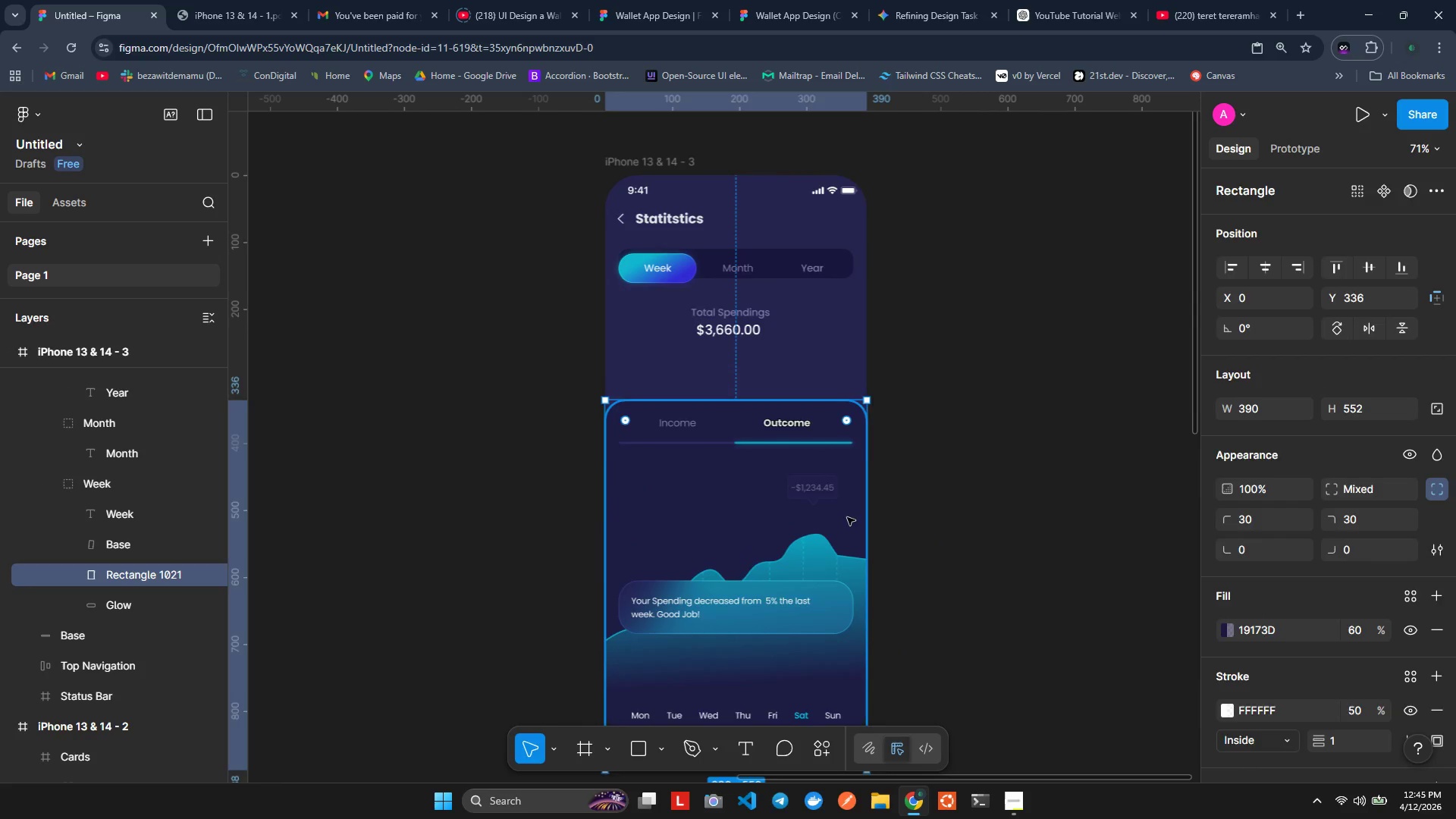 
key(Control+Z)
 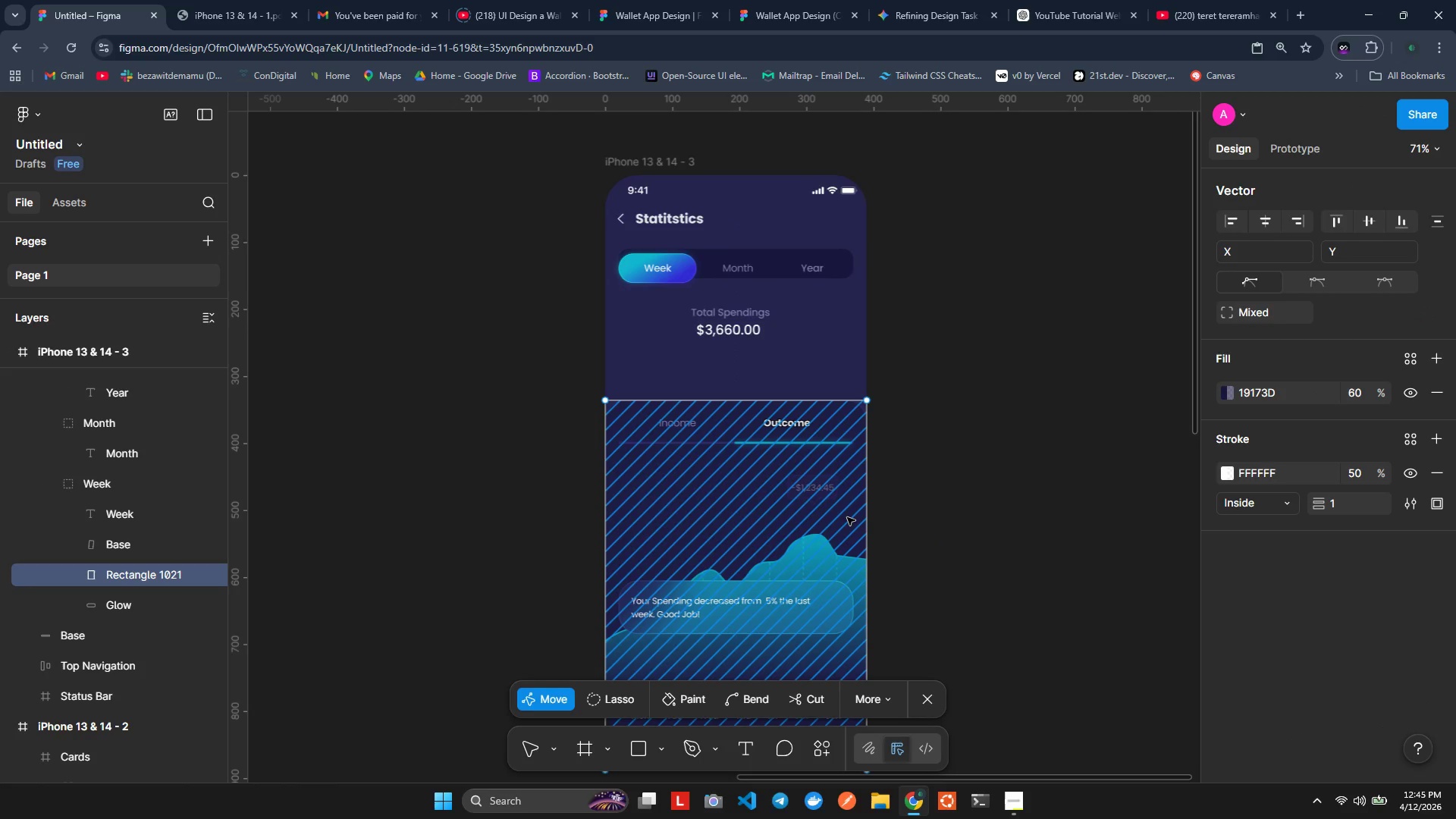 
key(Control+Z)
 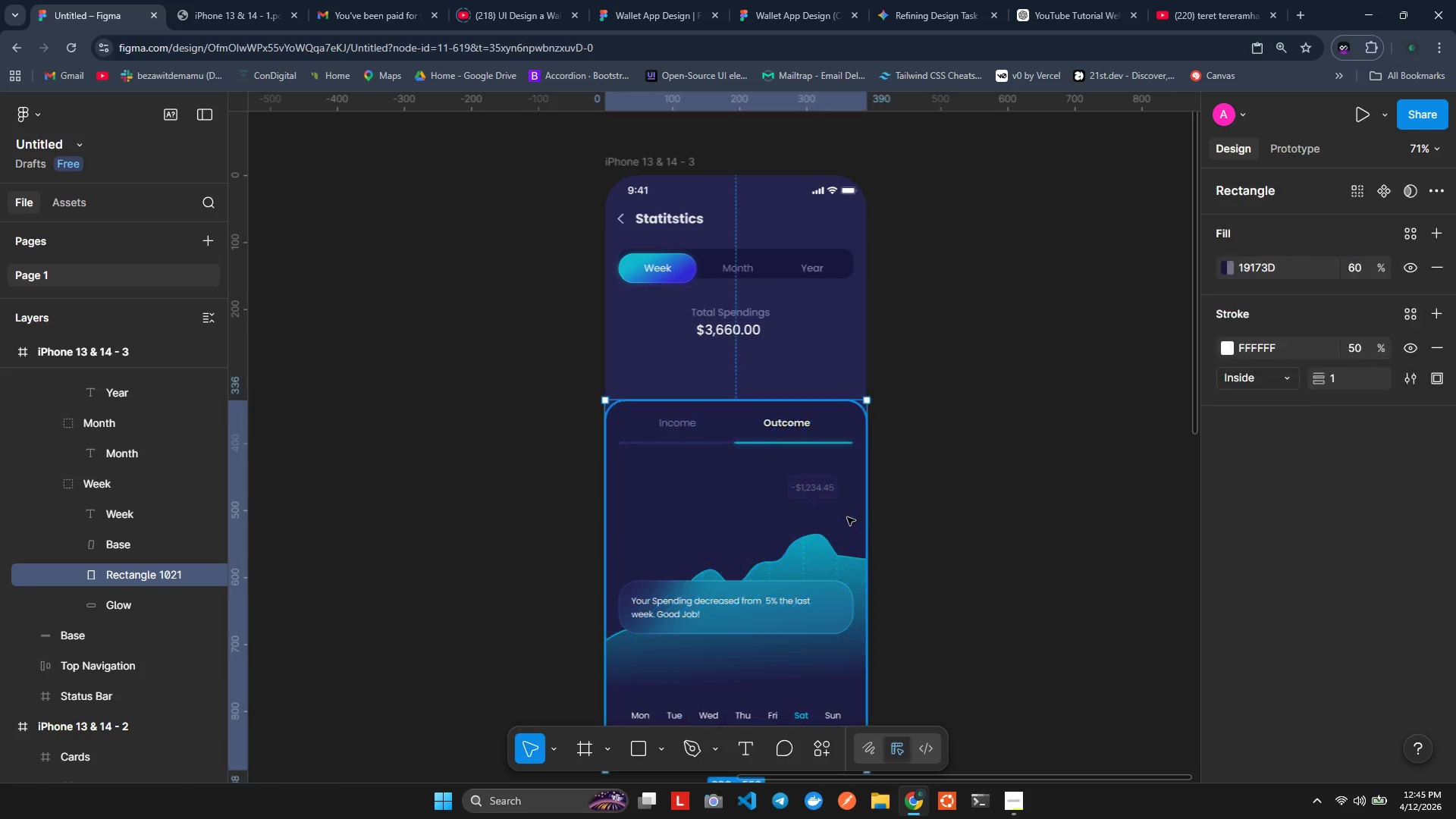 
key(Control+Z)
 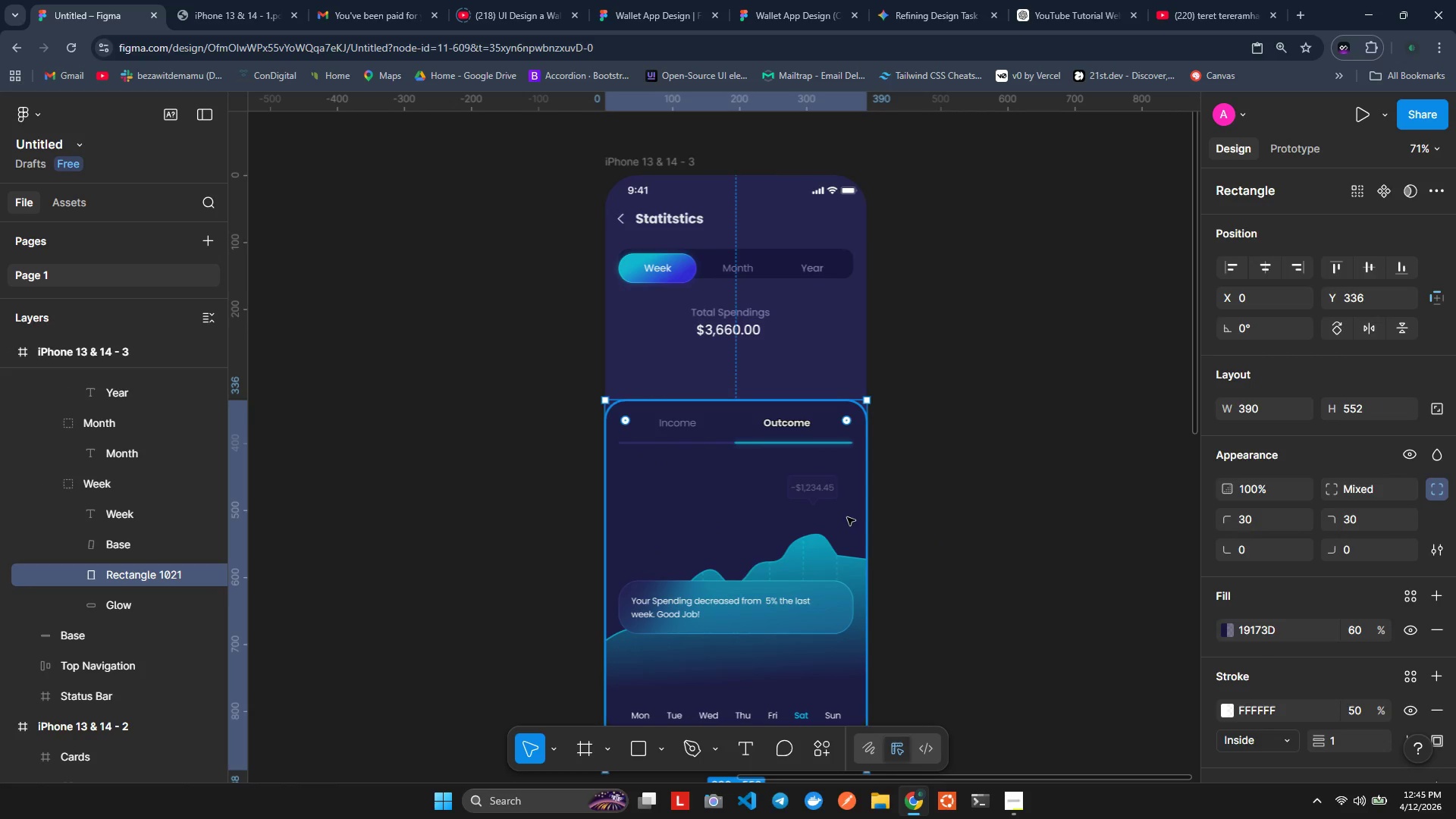 
key(Control+Z)
 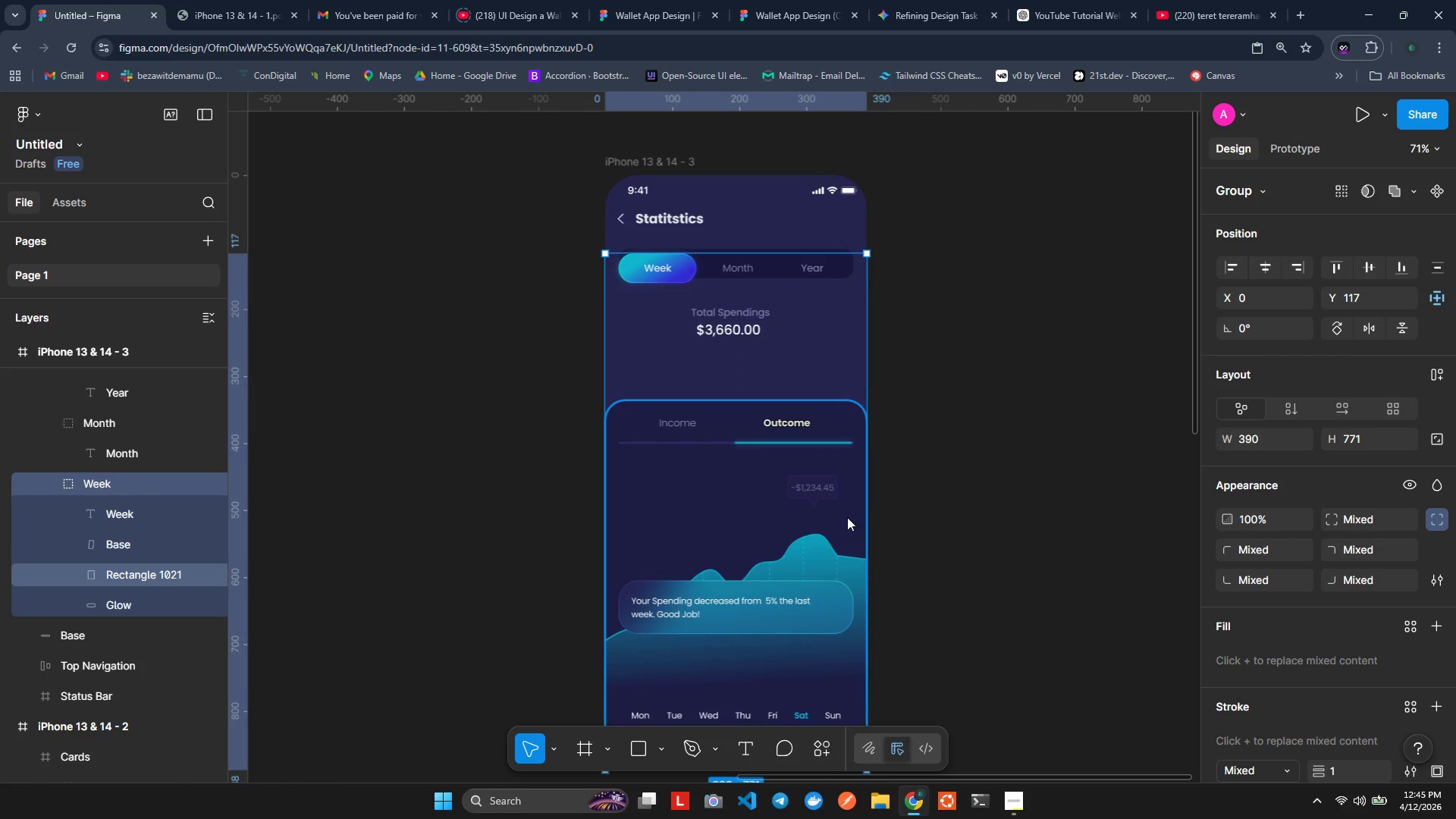 
key(Control+Z)
 